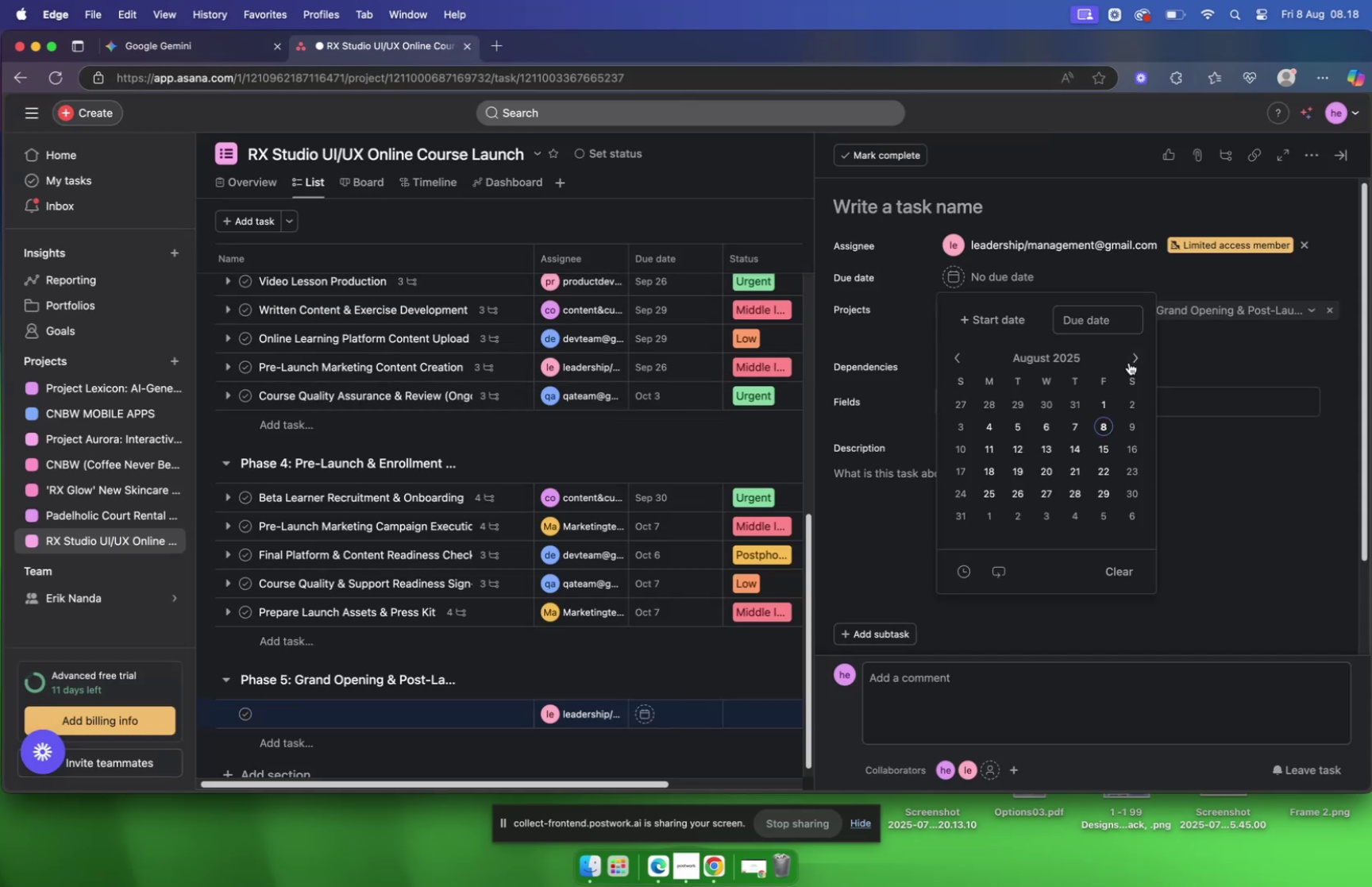 
left_click([1133, 360])
 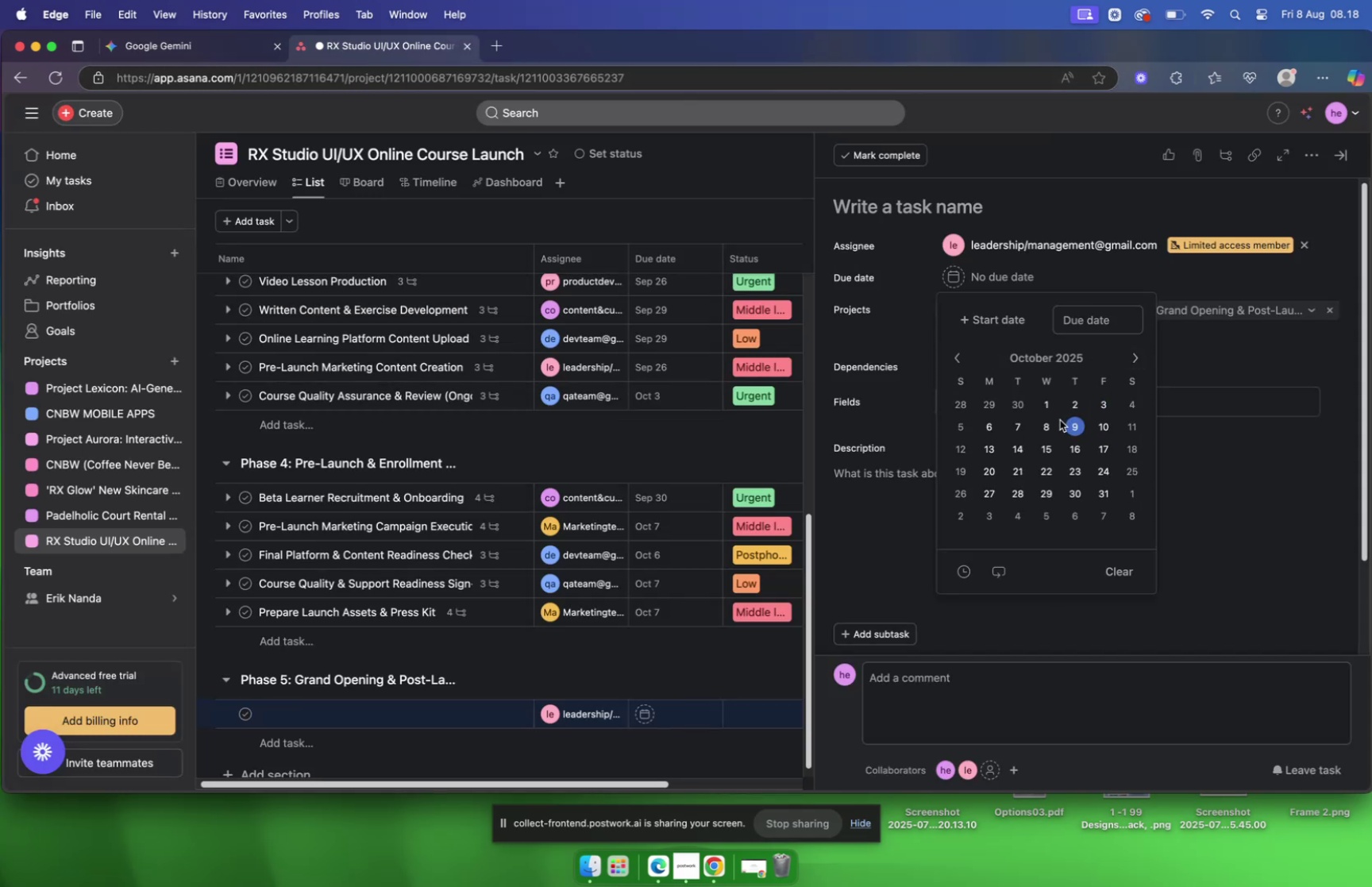 
left_click([1047, 422])
 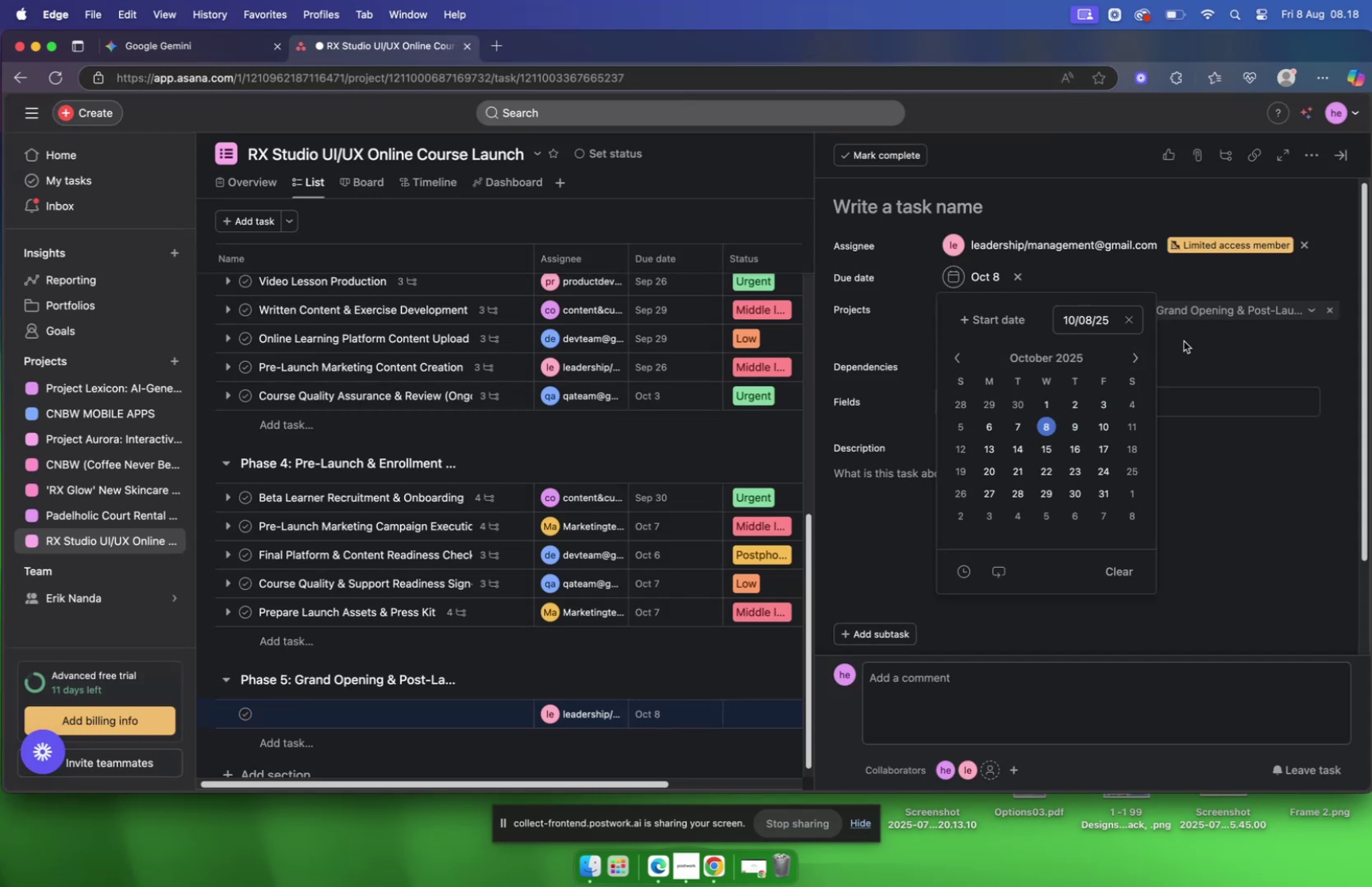 
left_click([1184, 341])
 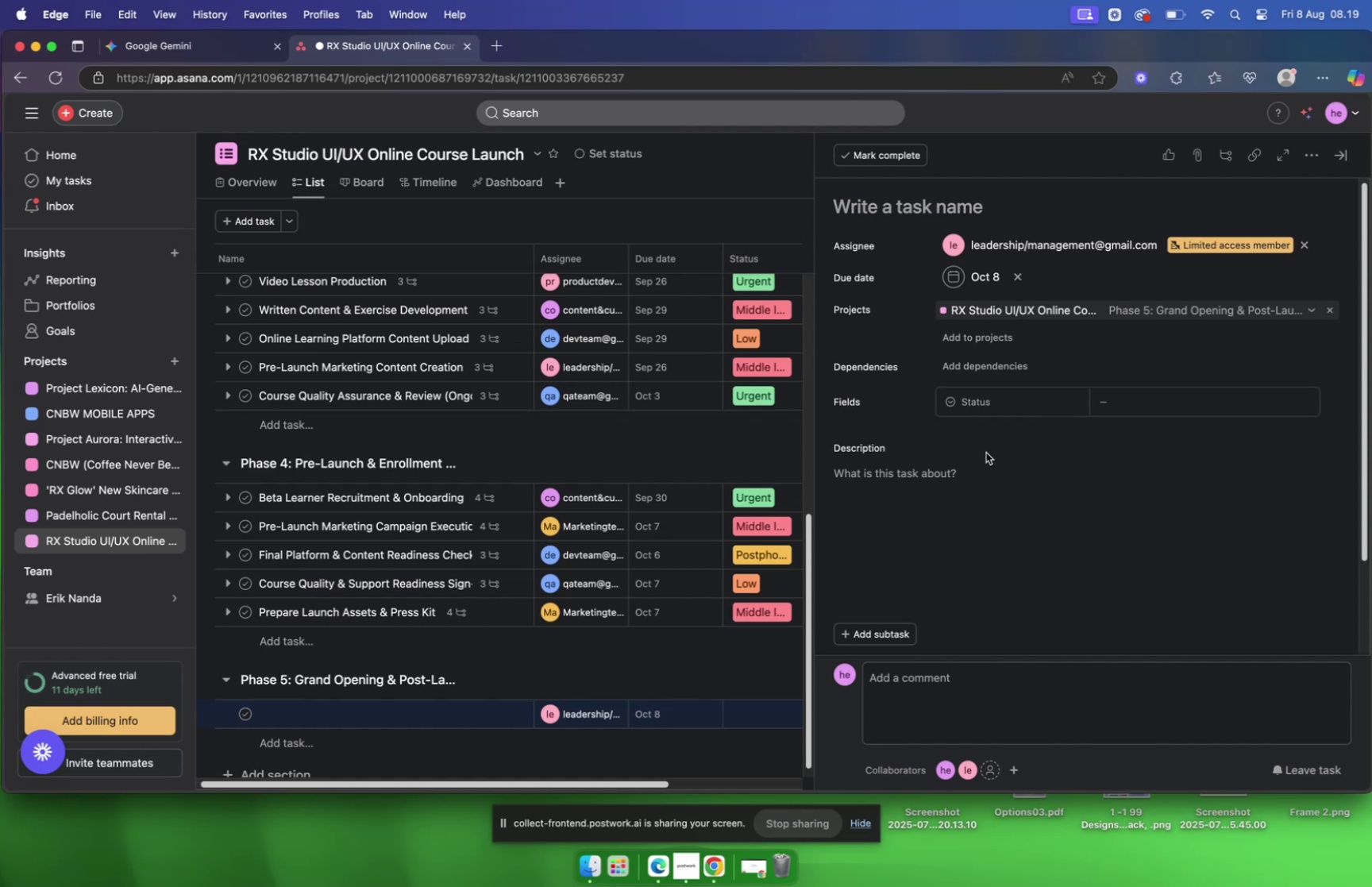 
wait(51.08)
 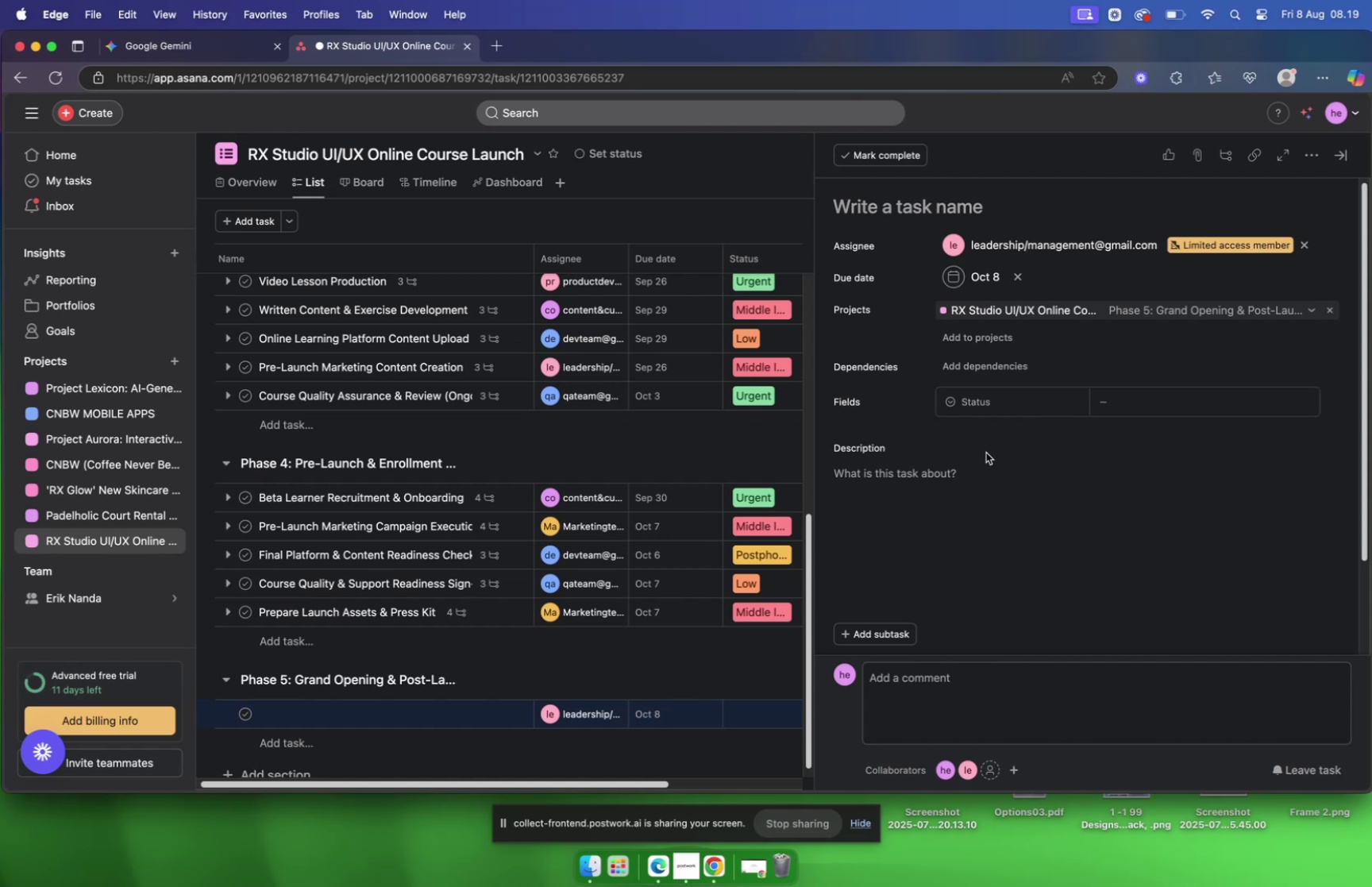 
left_click_drag(start_coordinate=[633, 318], to_coordinate=[923, 324])
 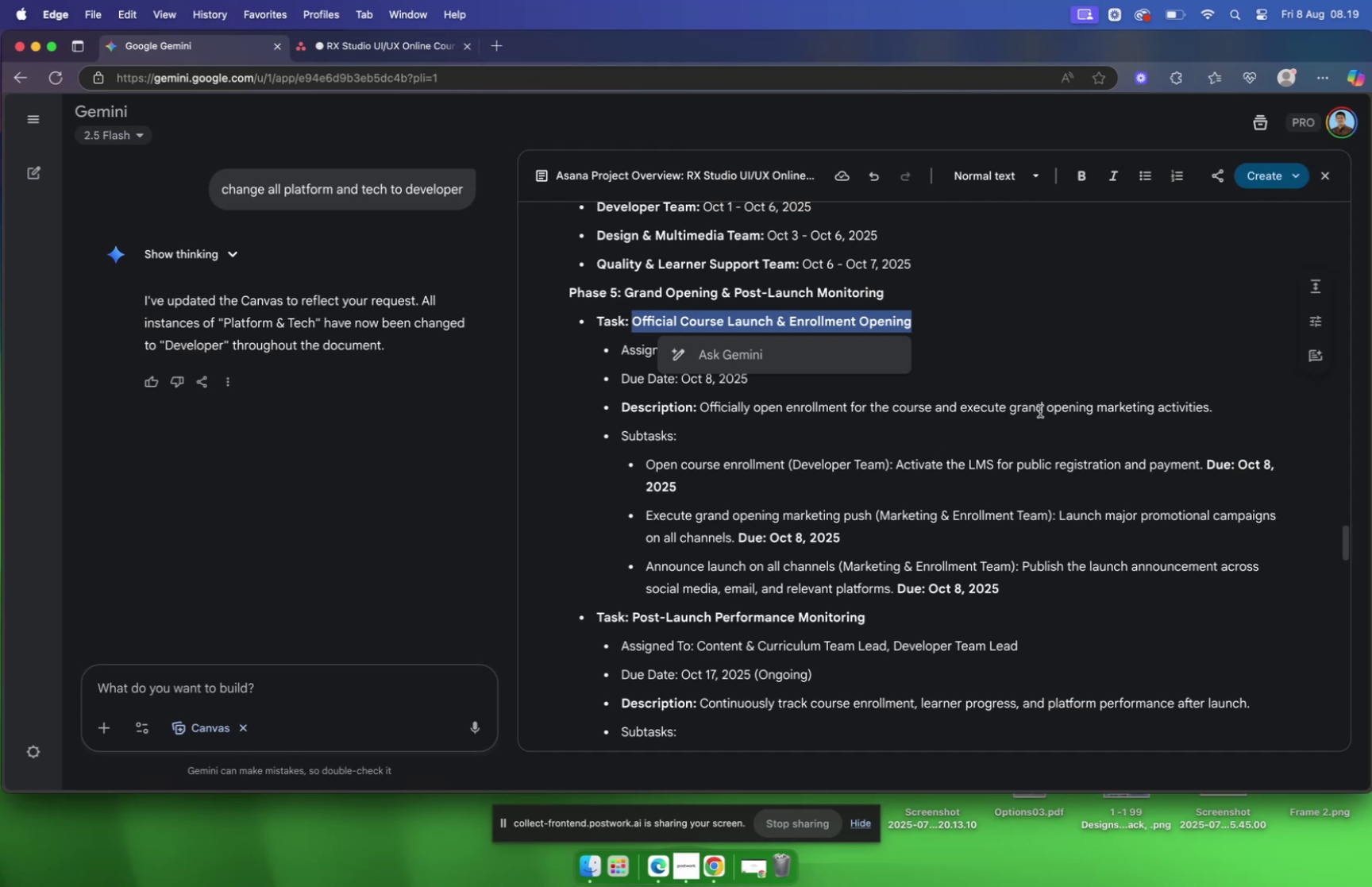 
key(Meta+CommandLeft)
 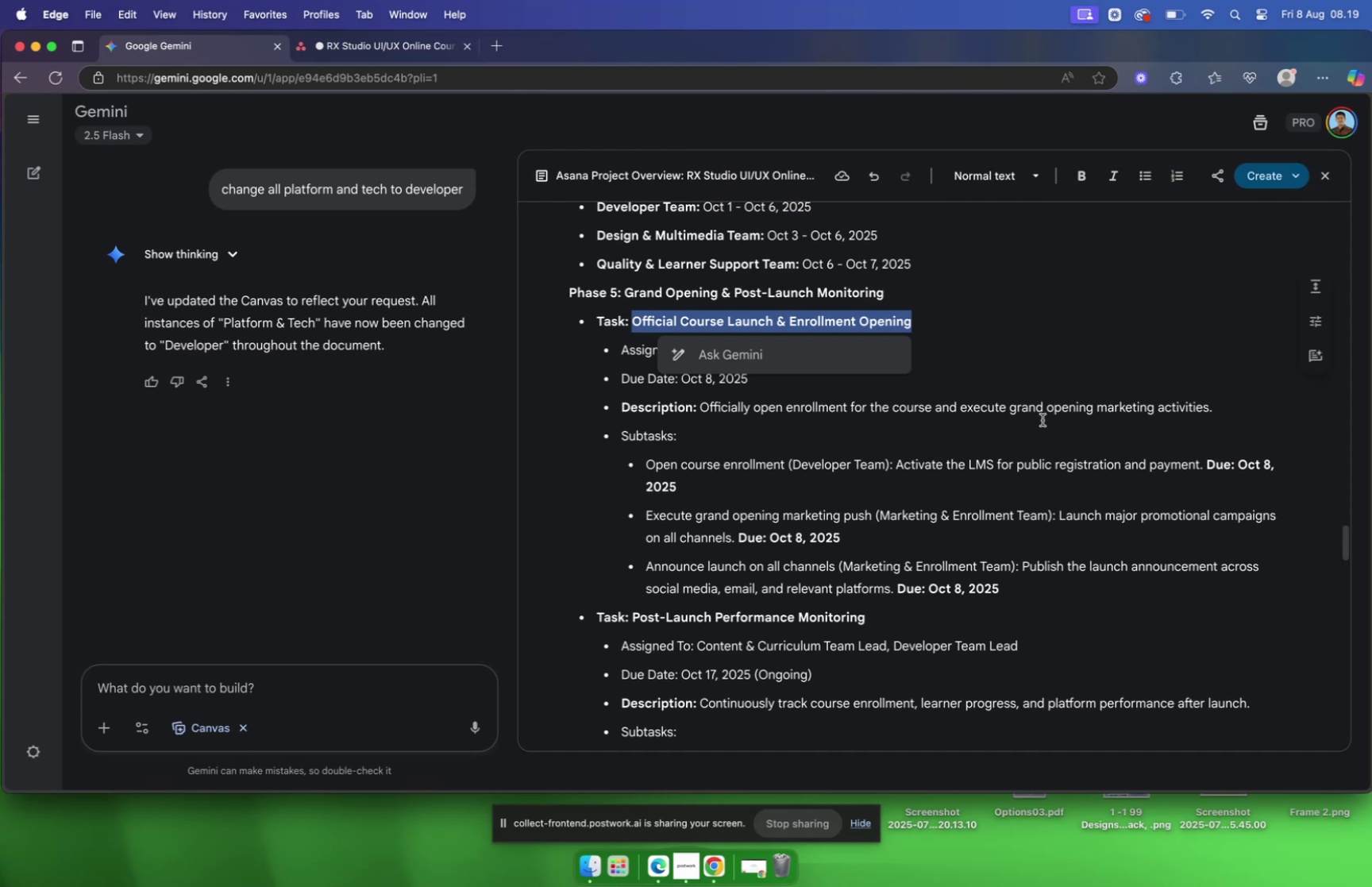 
key(Meta+C)
 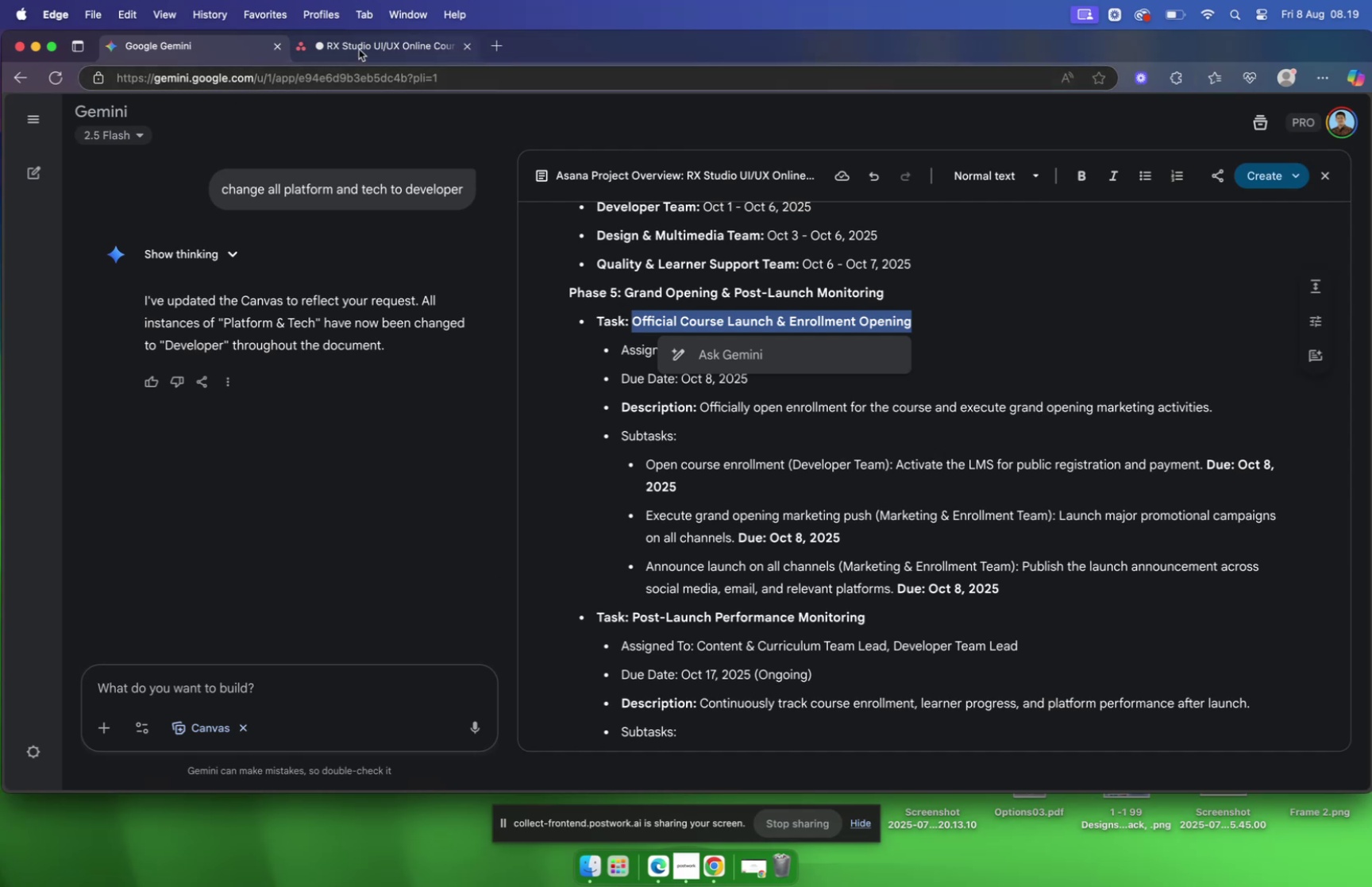 
left_click([359, 48])
 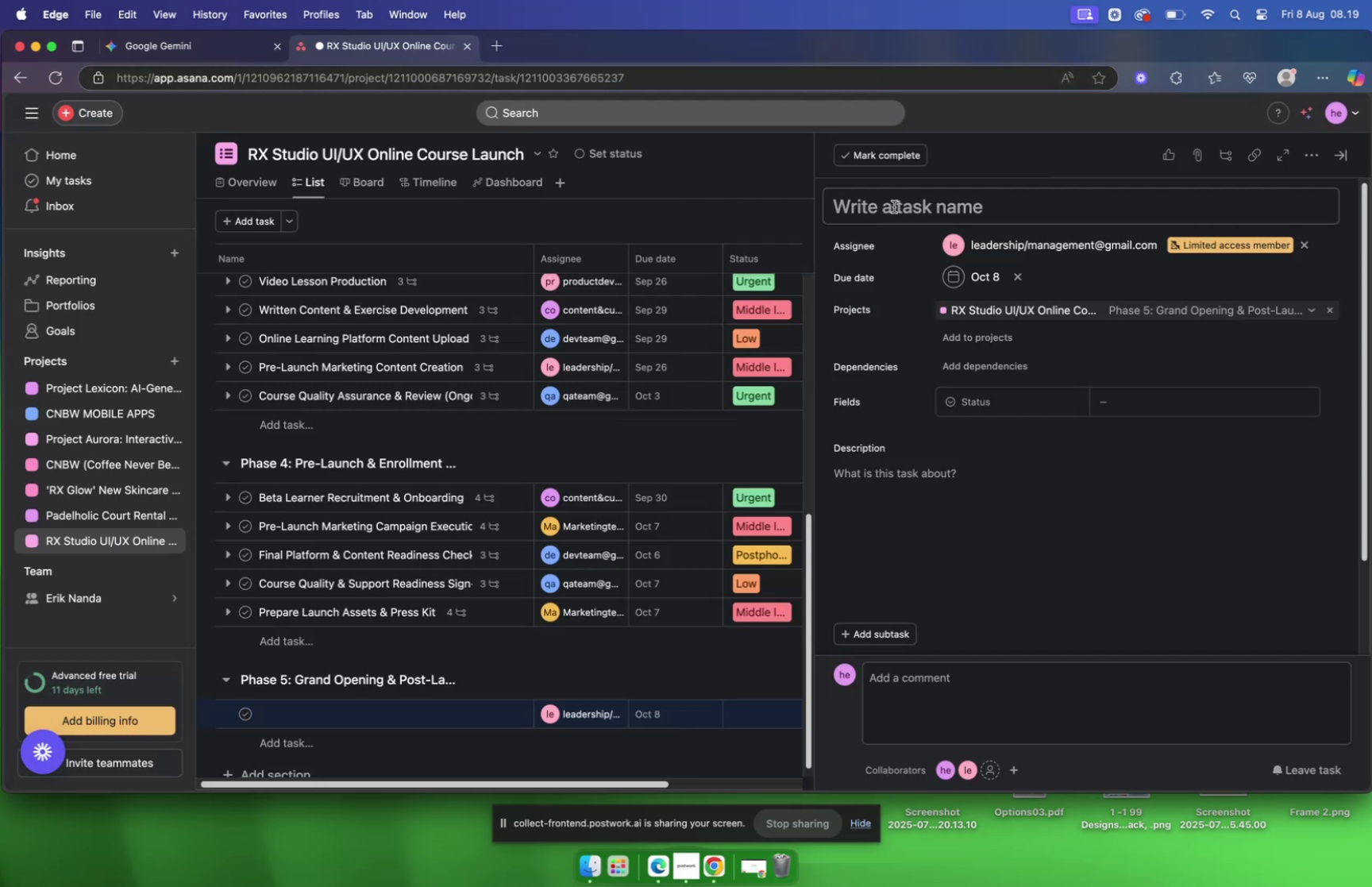 
left_click([894, 206])
 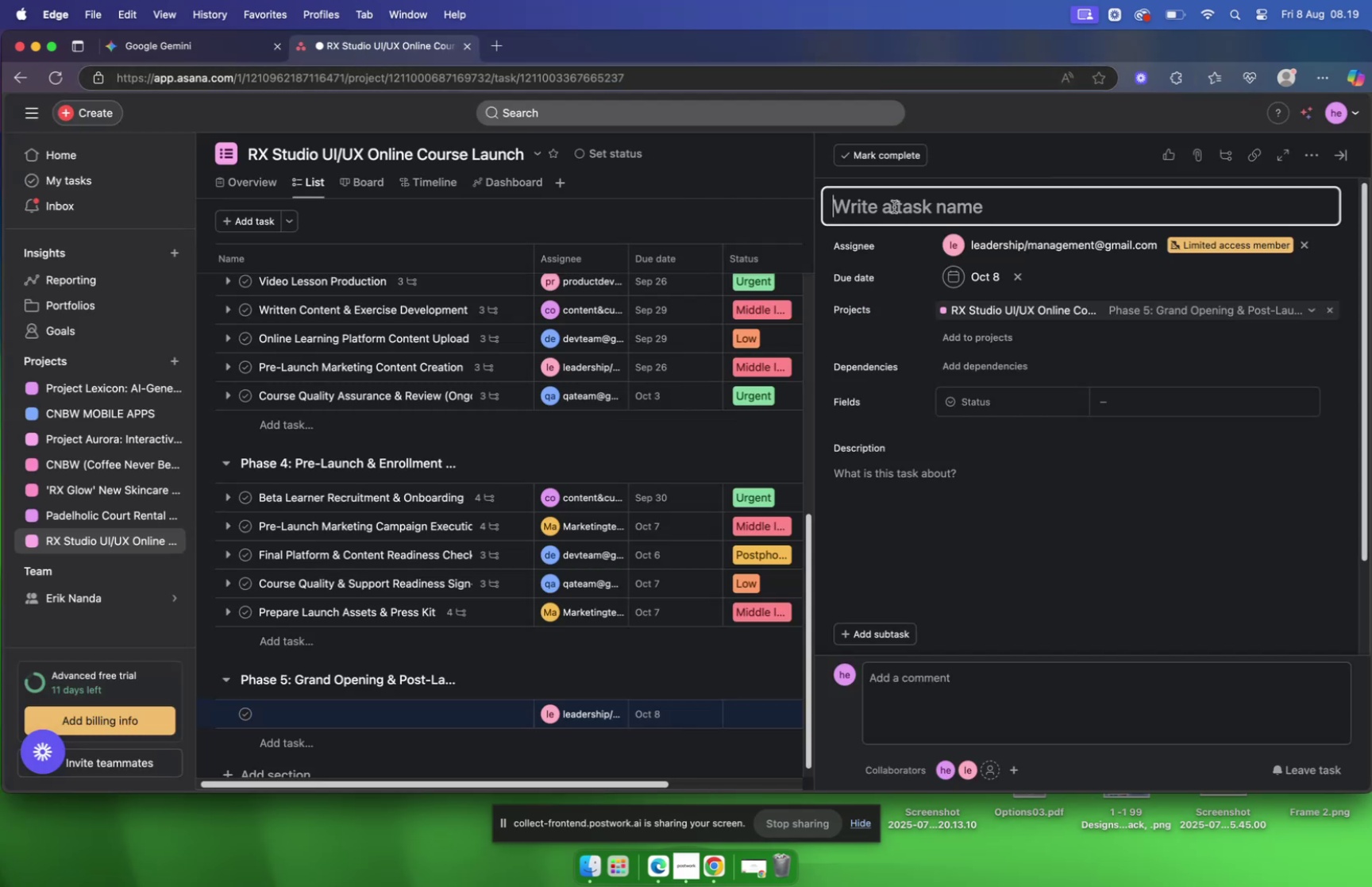 
key(Meta+V)
 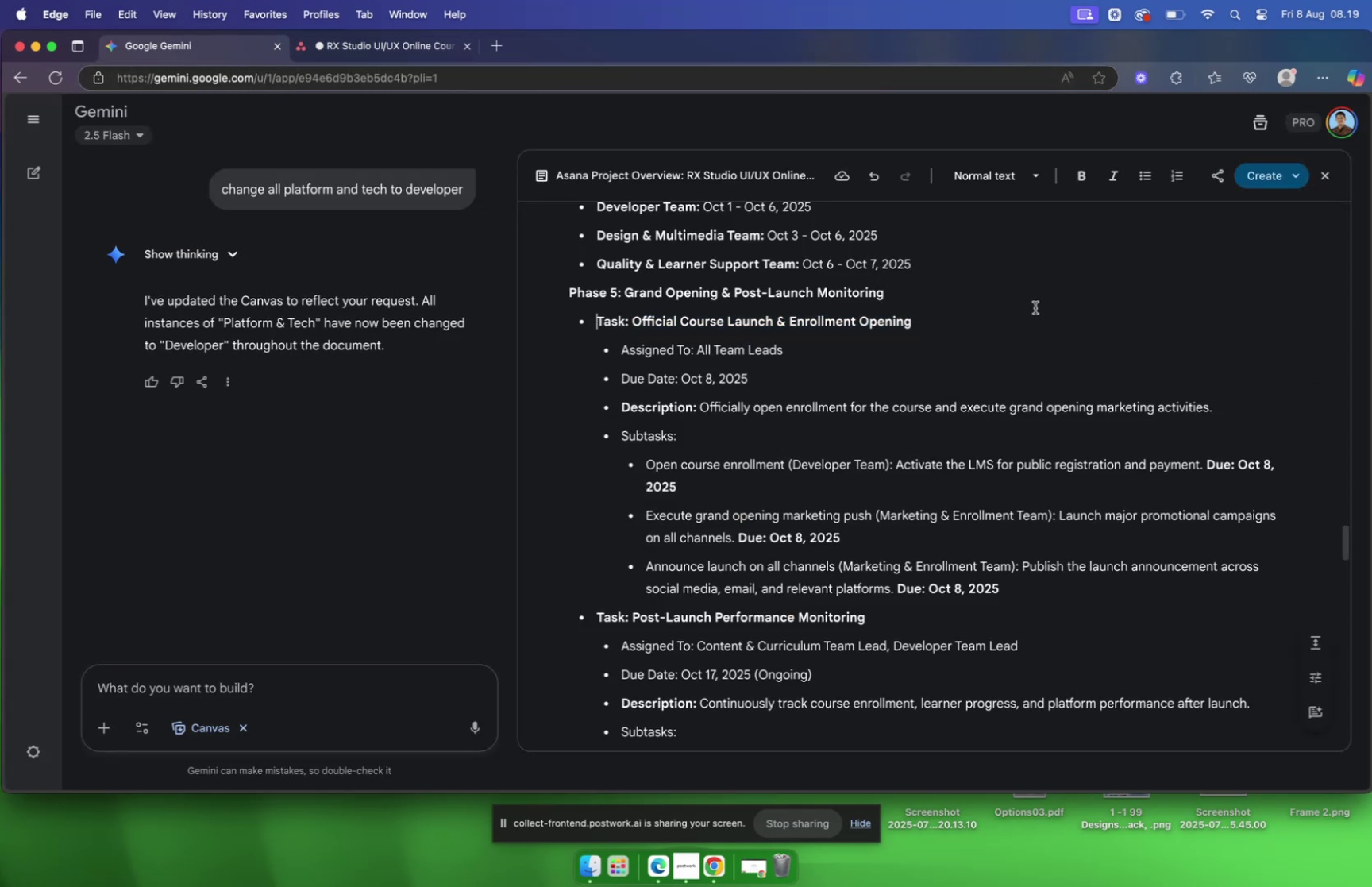 
left_click_drag(start_coordinate=[699, 403], to_coordinate=[1216, 418])
 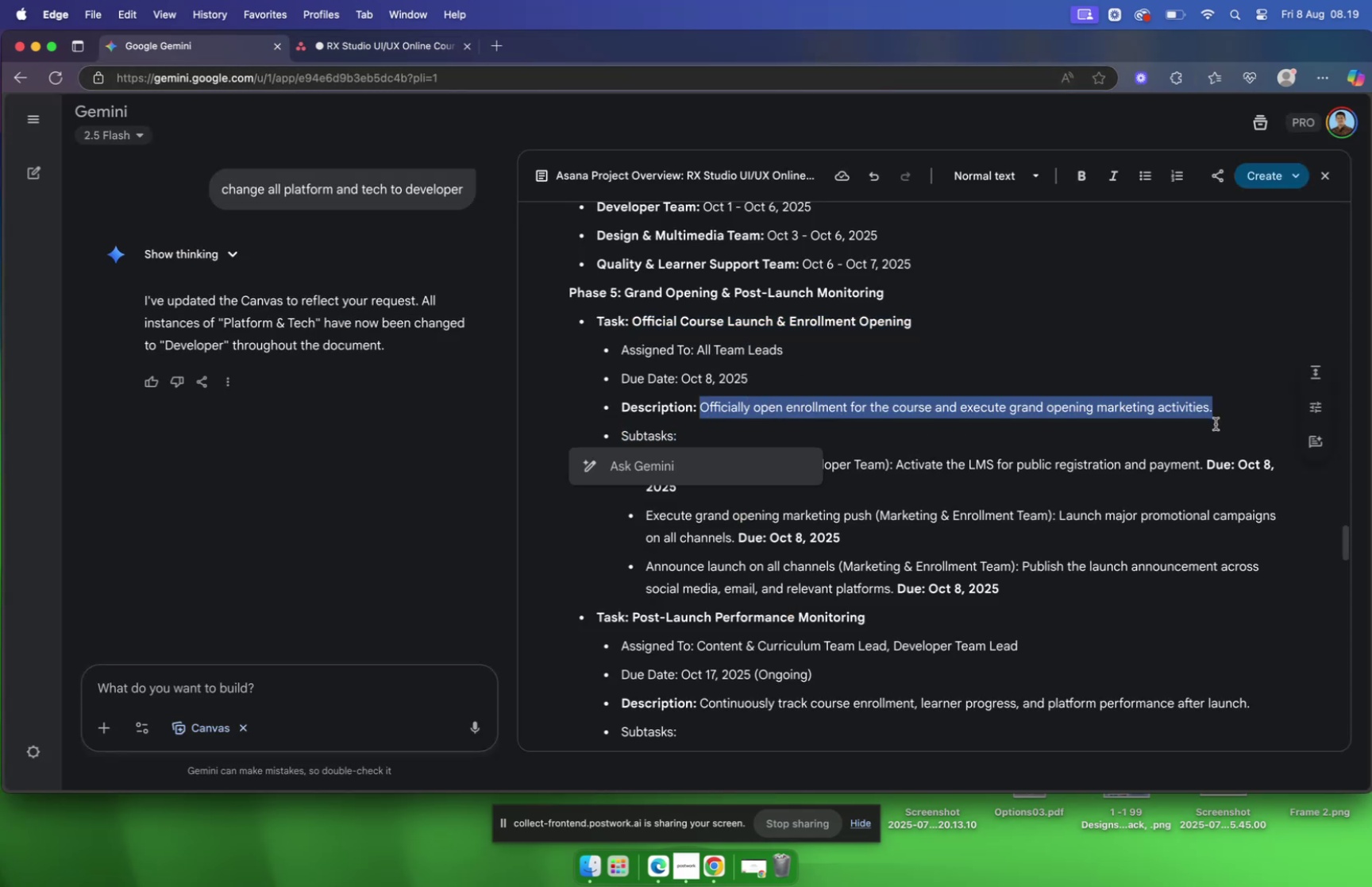 
key(Meta+C)
 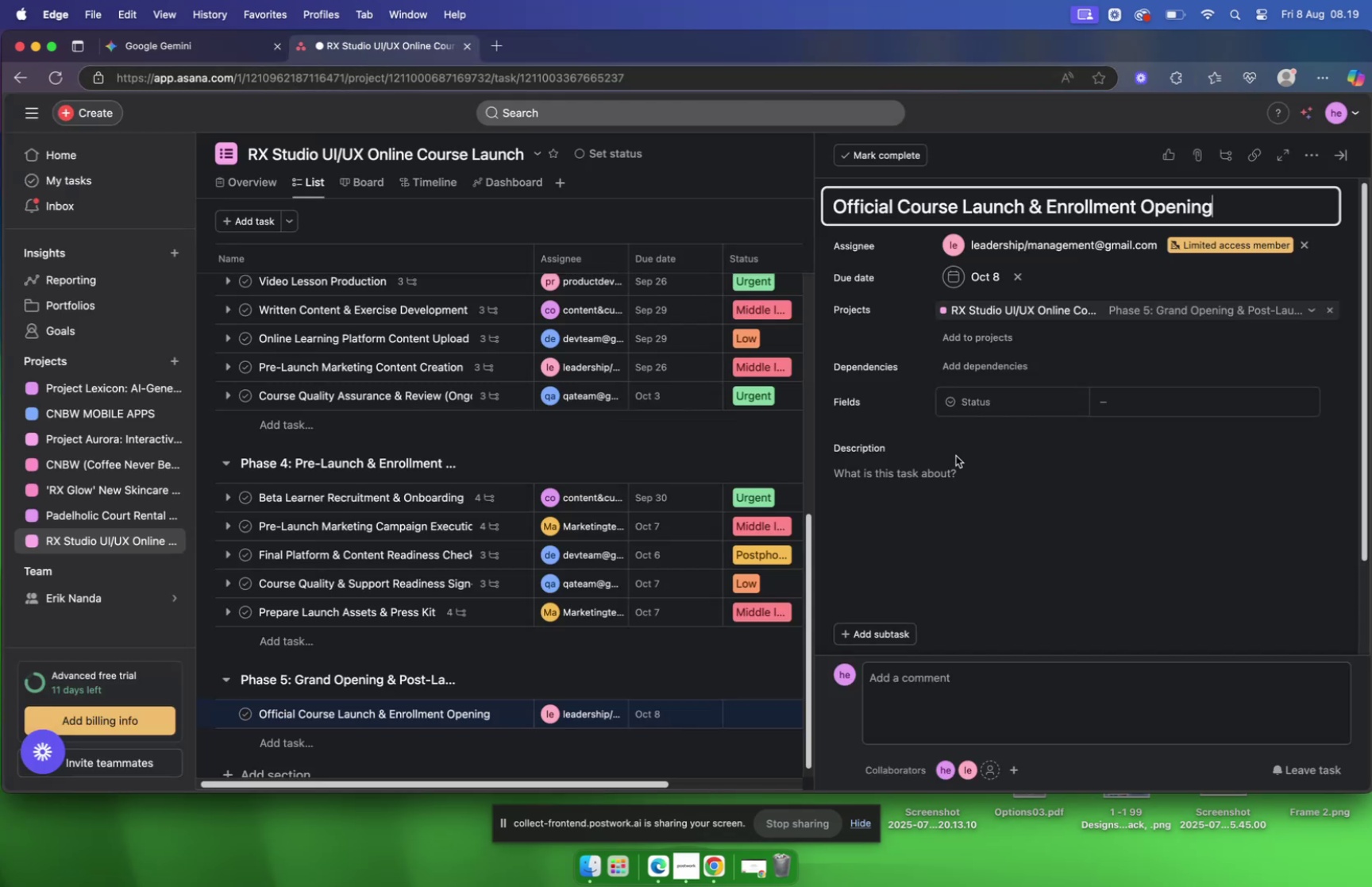 
left_click([956, 460])
 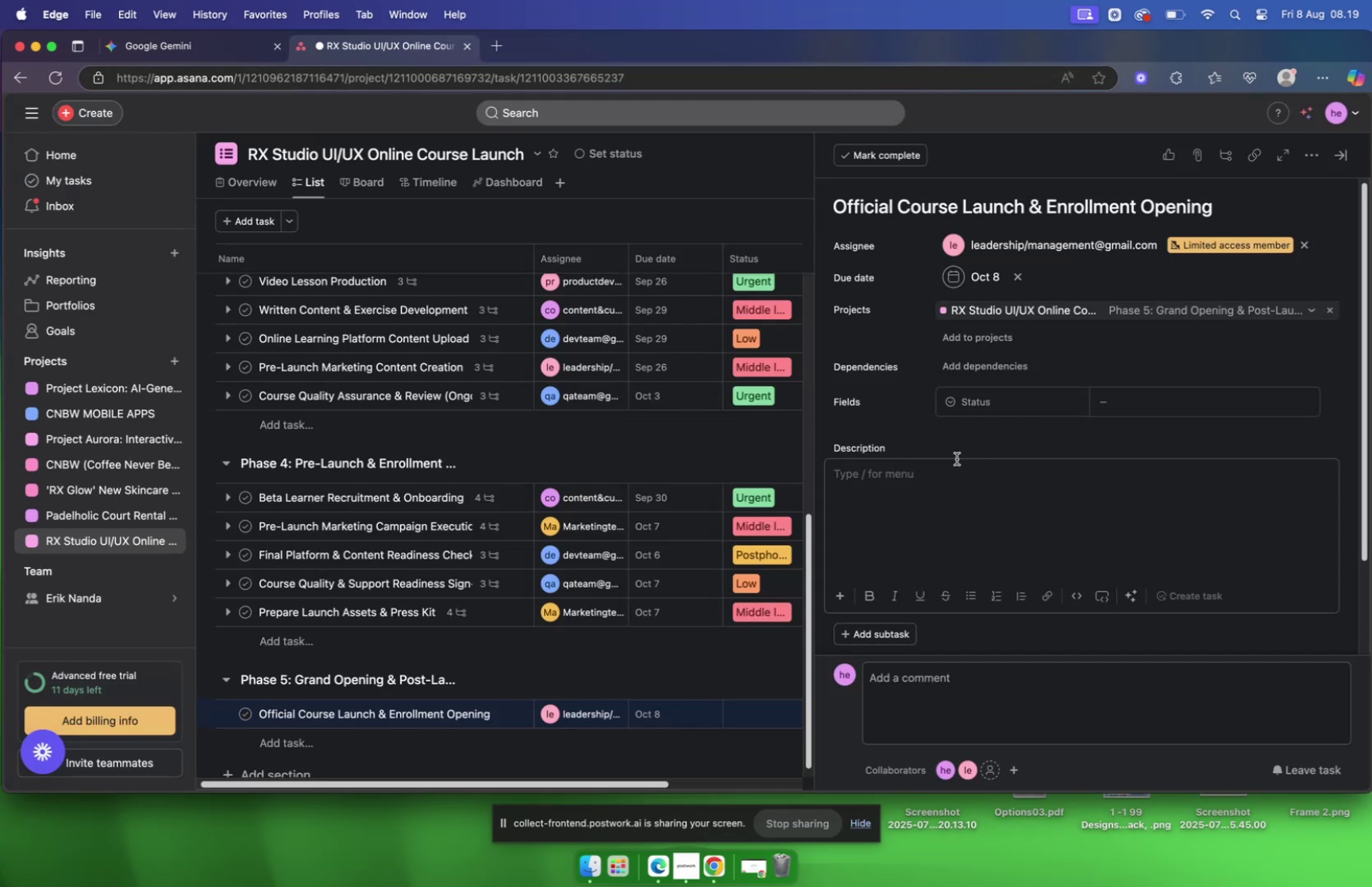 
key(Meta+V)
 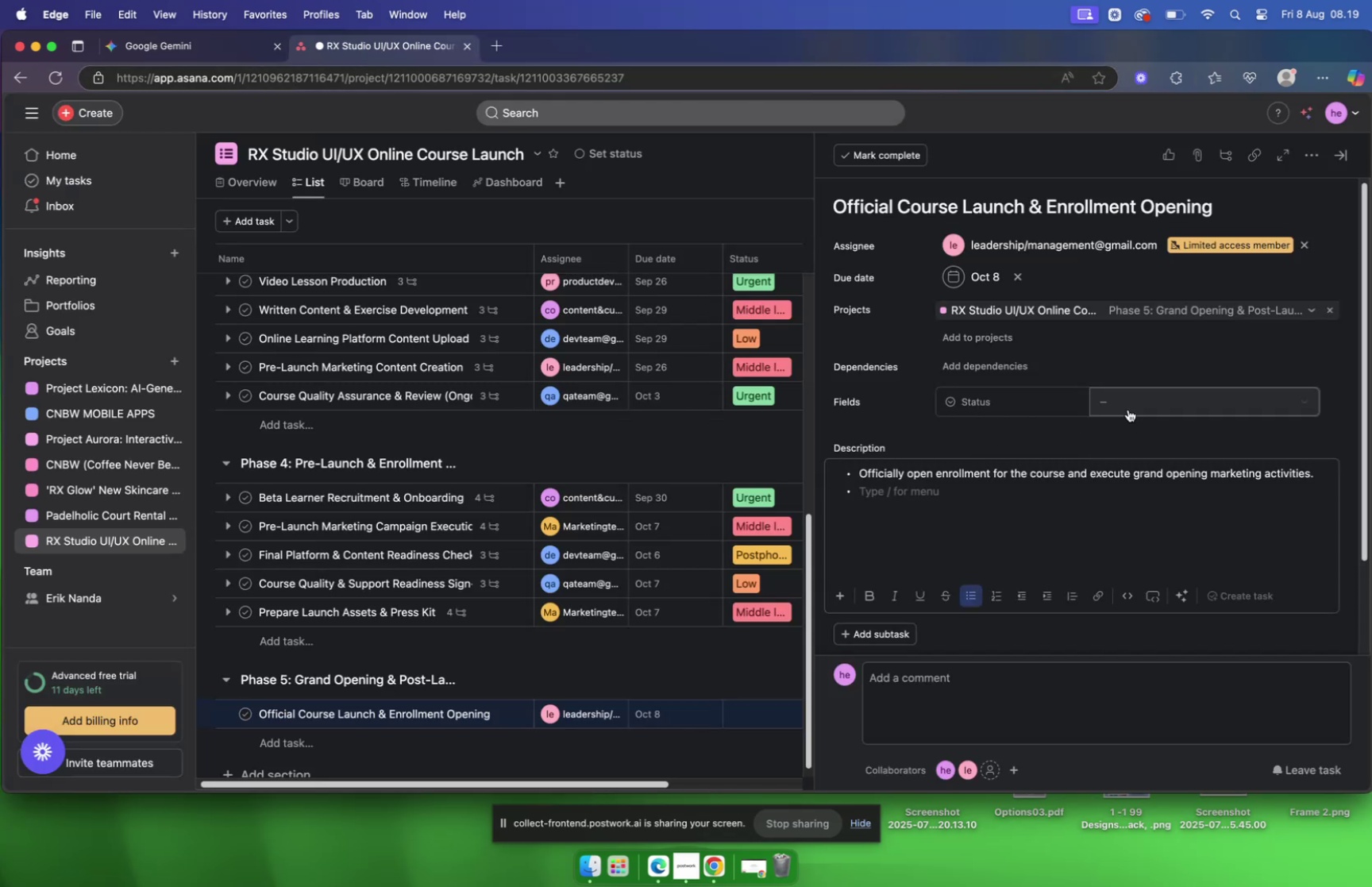 
left_click([1128, 407])
 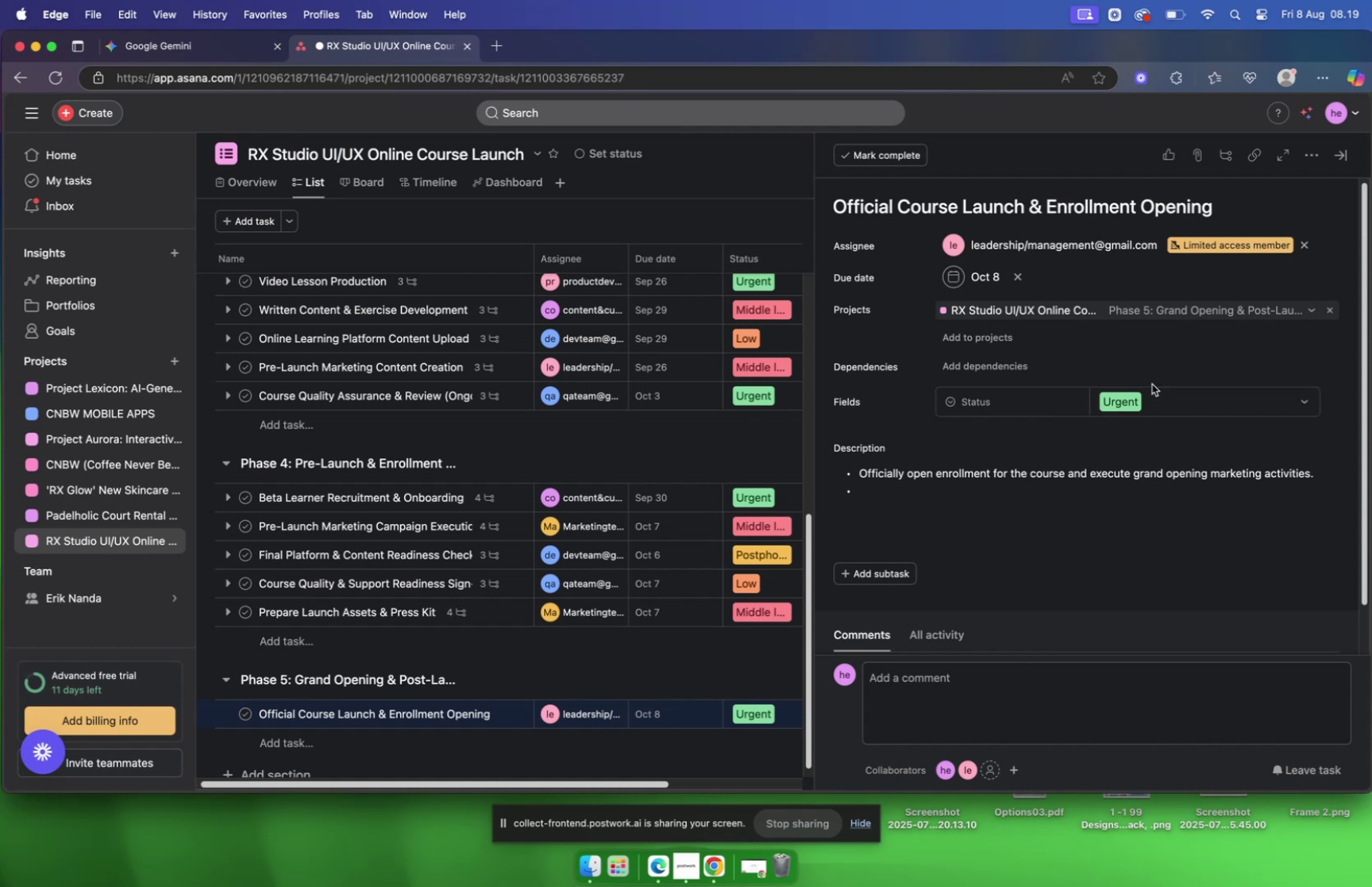 
wait(9.49)
 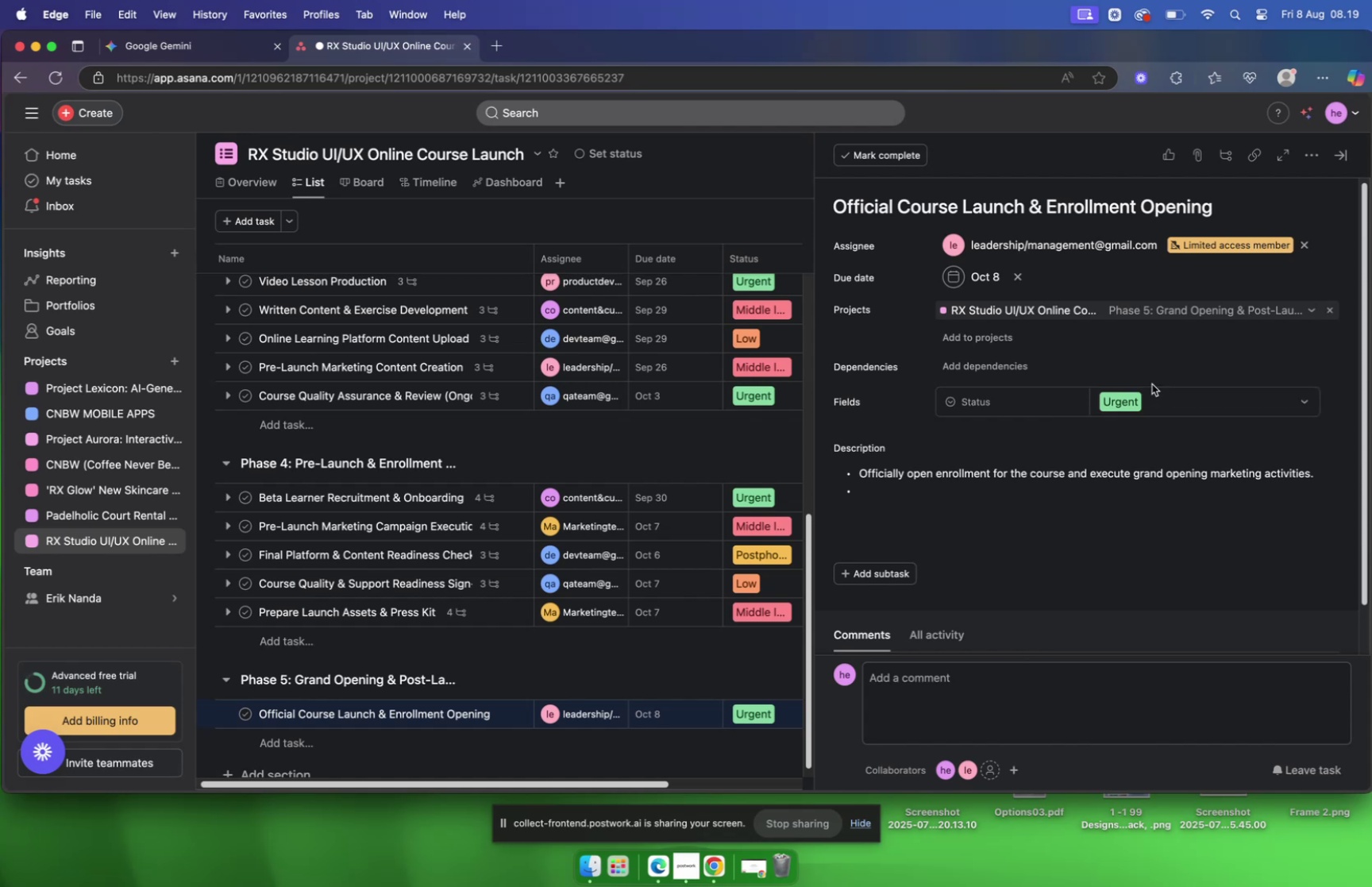 
scroll: coordinate [1066, 339], scroll_direction: down, amount: 10.0
 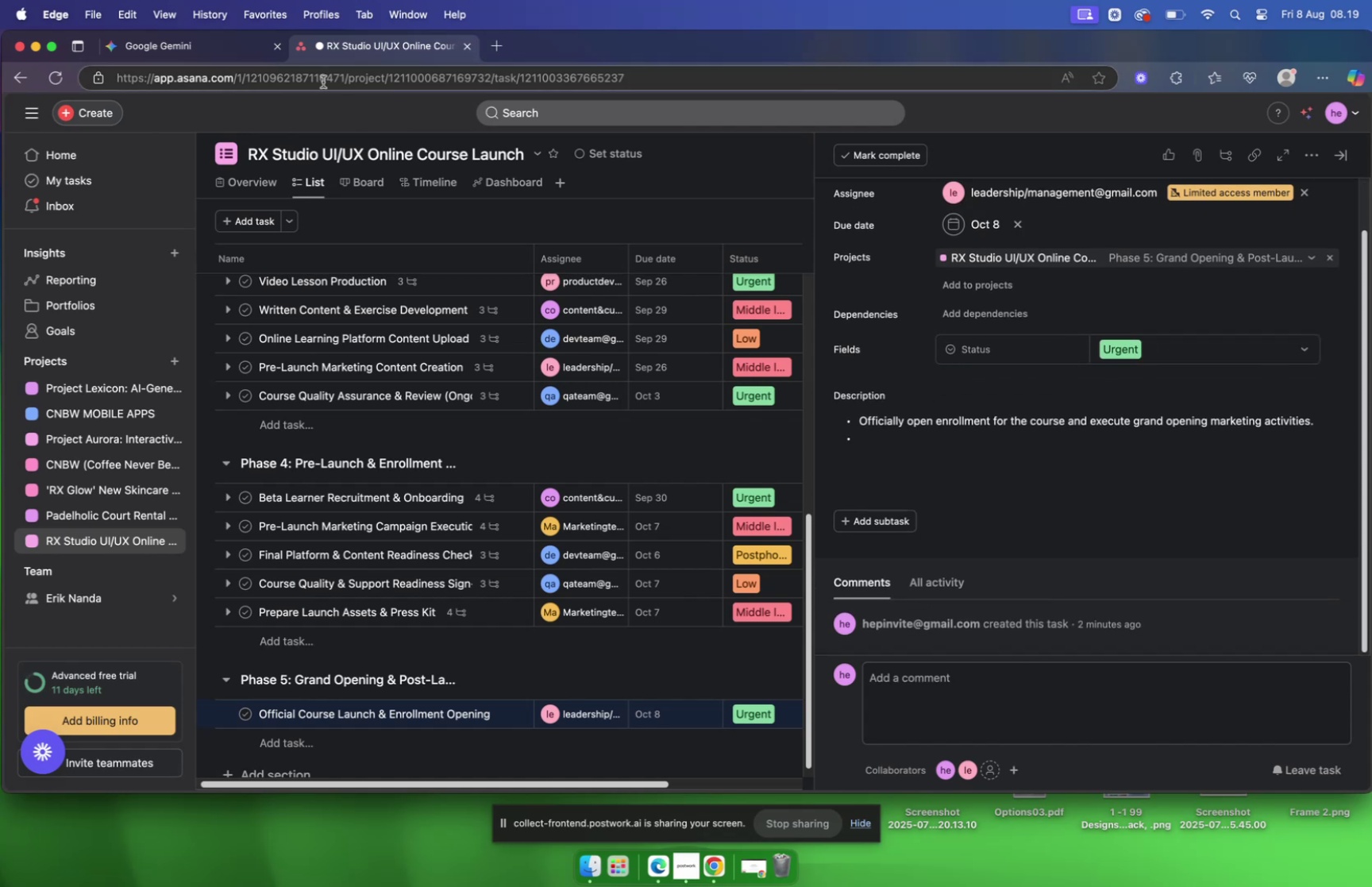 
left_click([222, 49])
 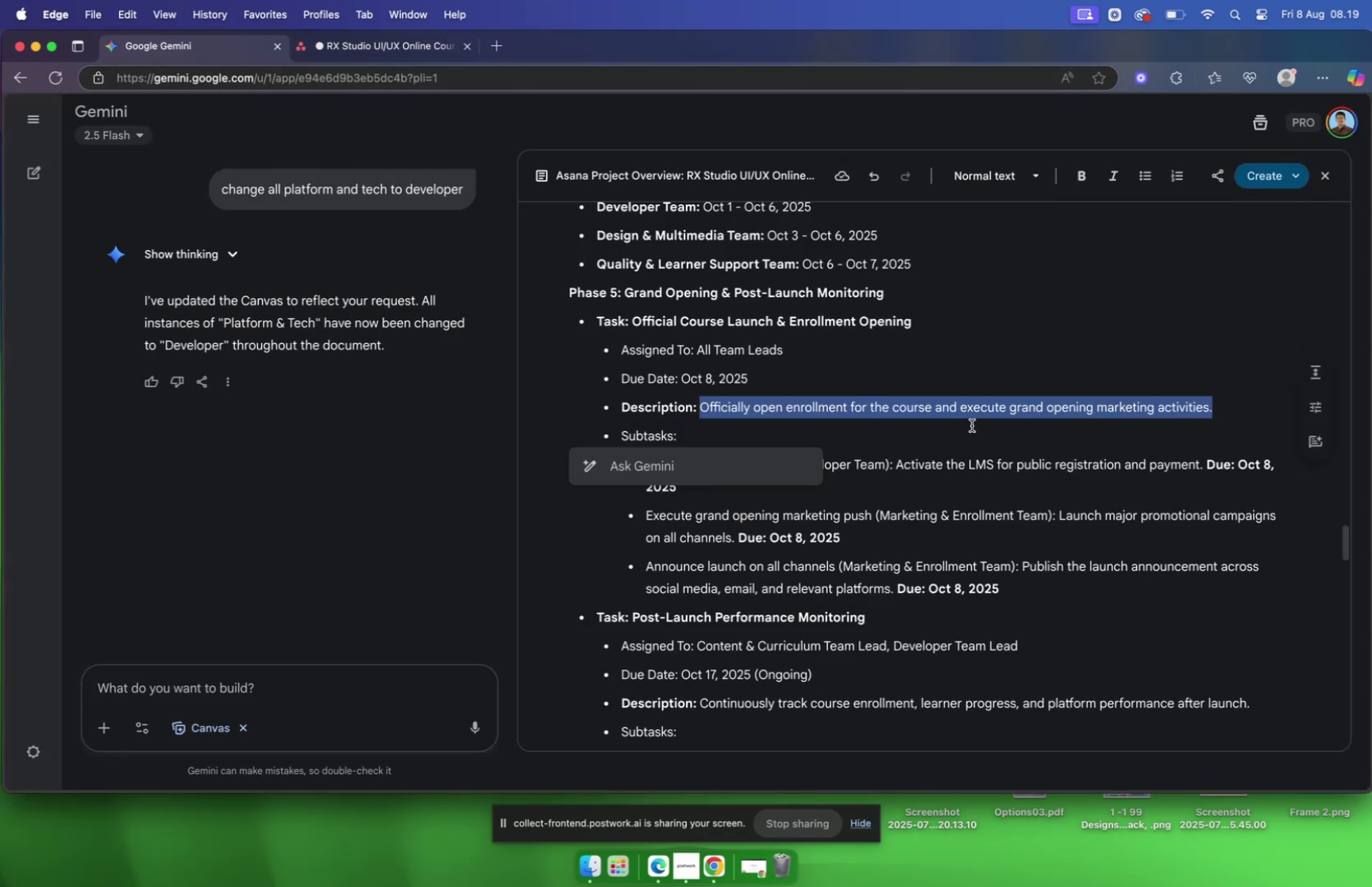 
left_click([972, 425])
 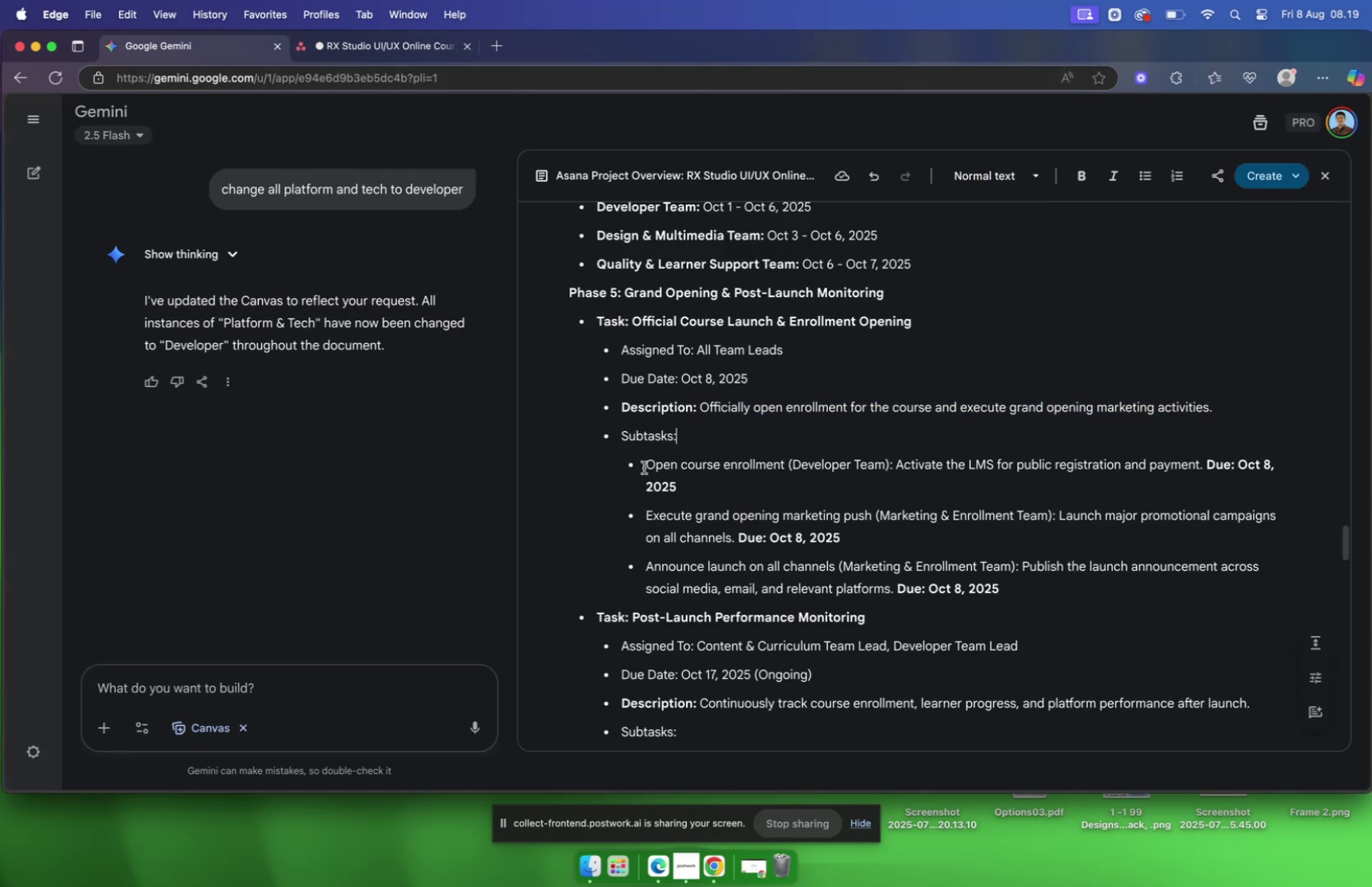 
left_click_drag(start_coordinate=[647, 465], to_coordinate=[788, 470])
 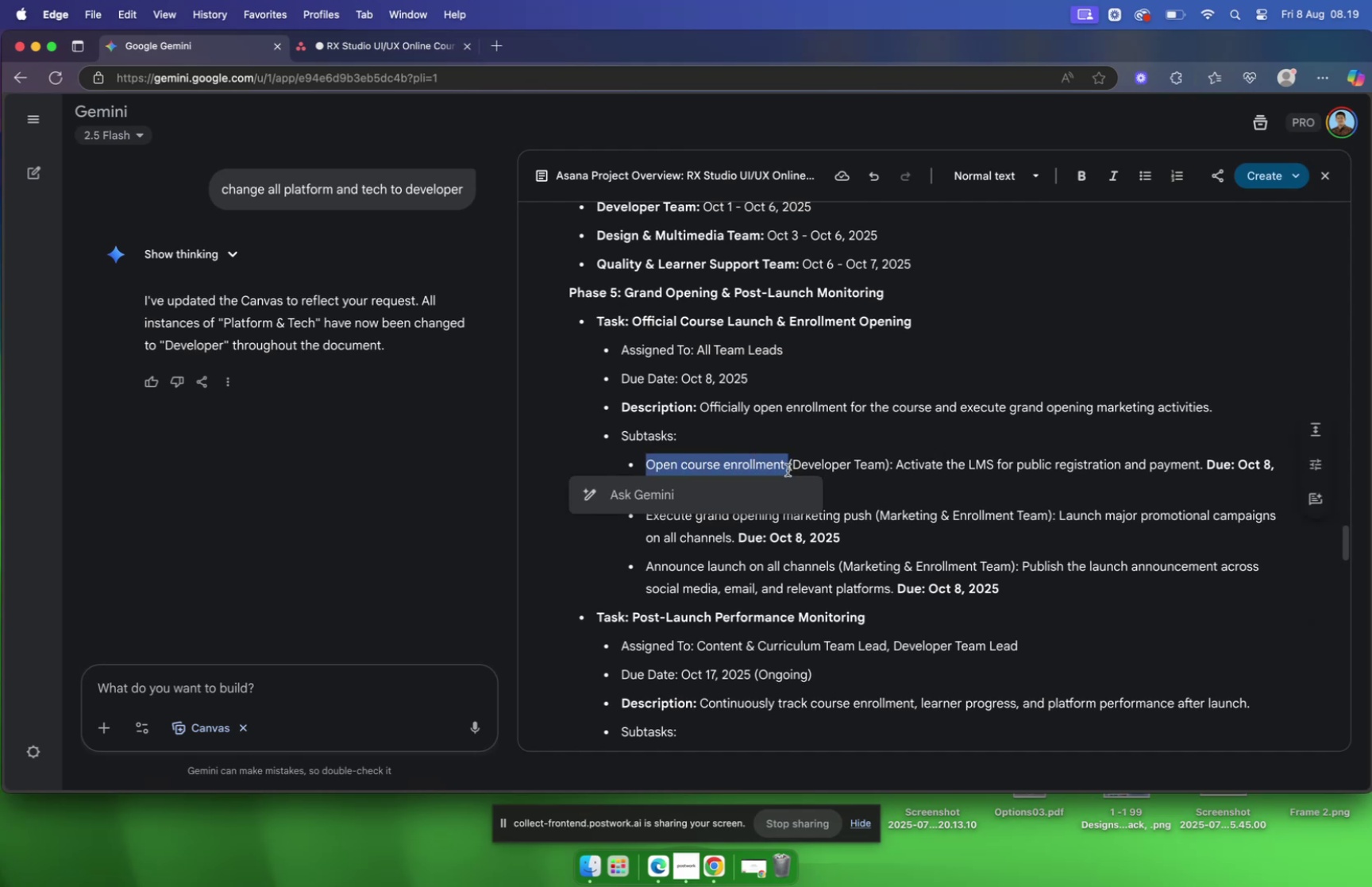 
key(Meta+CommandLeft)
 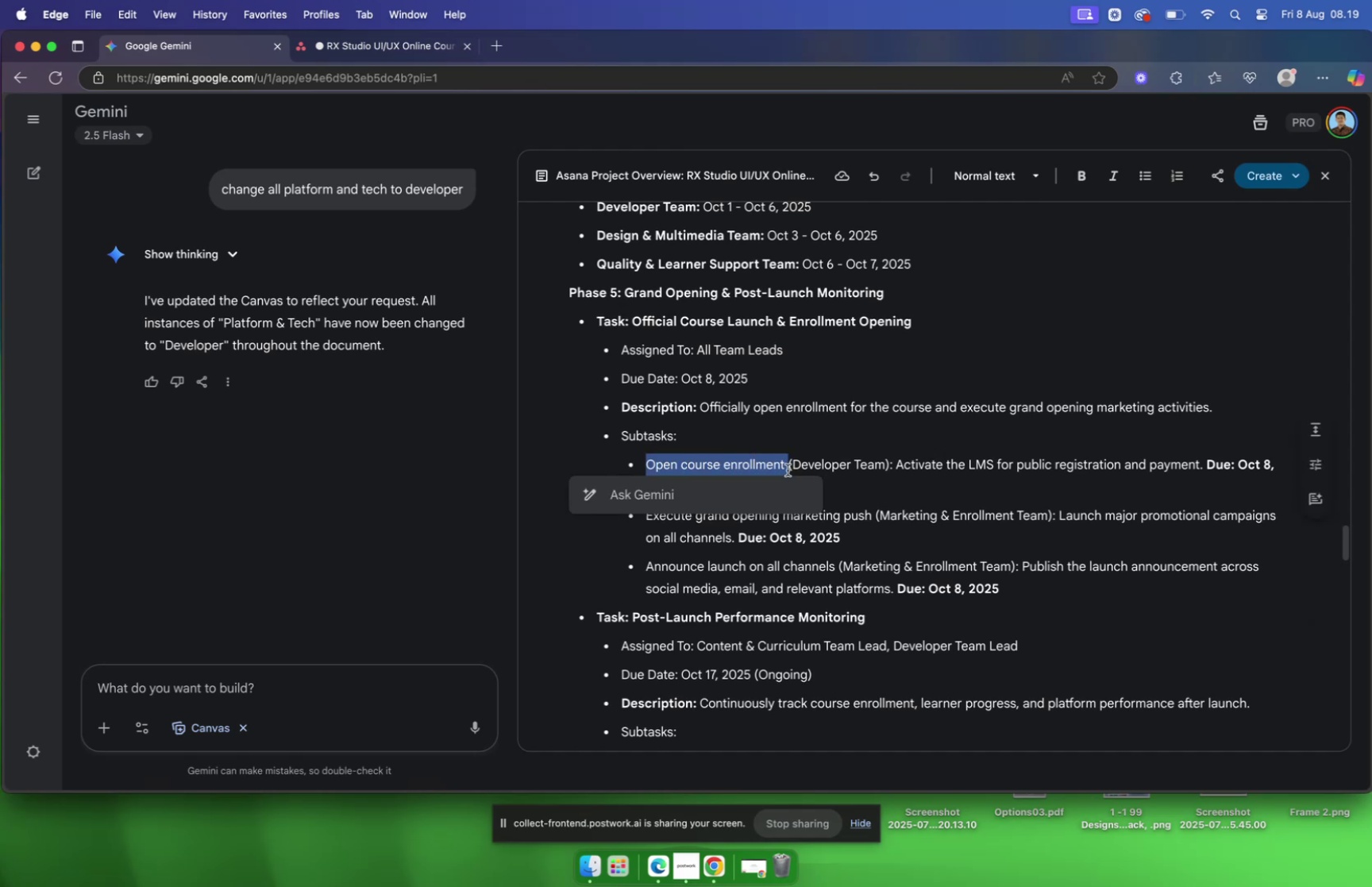 
key(Meta+C)
 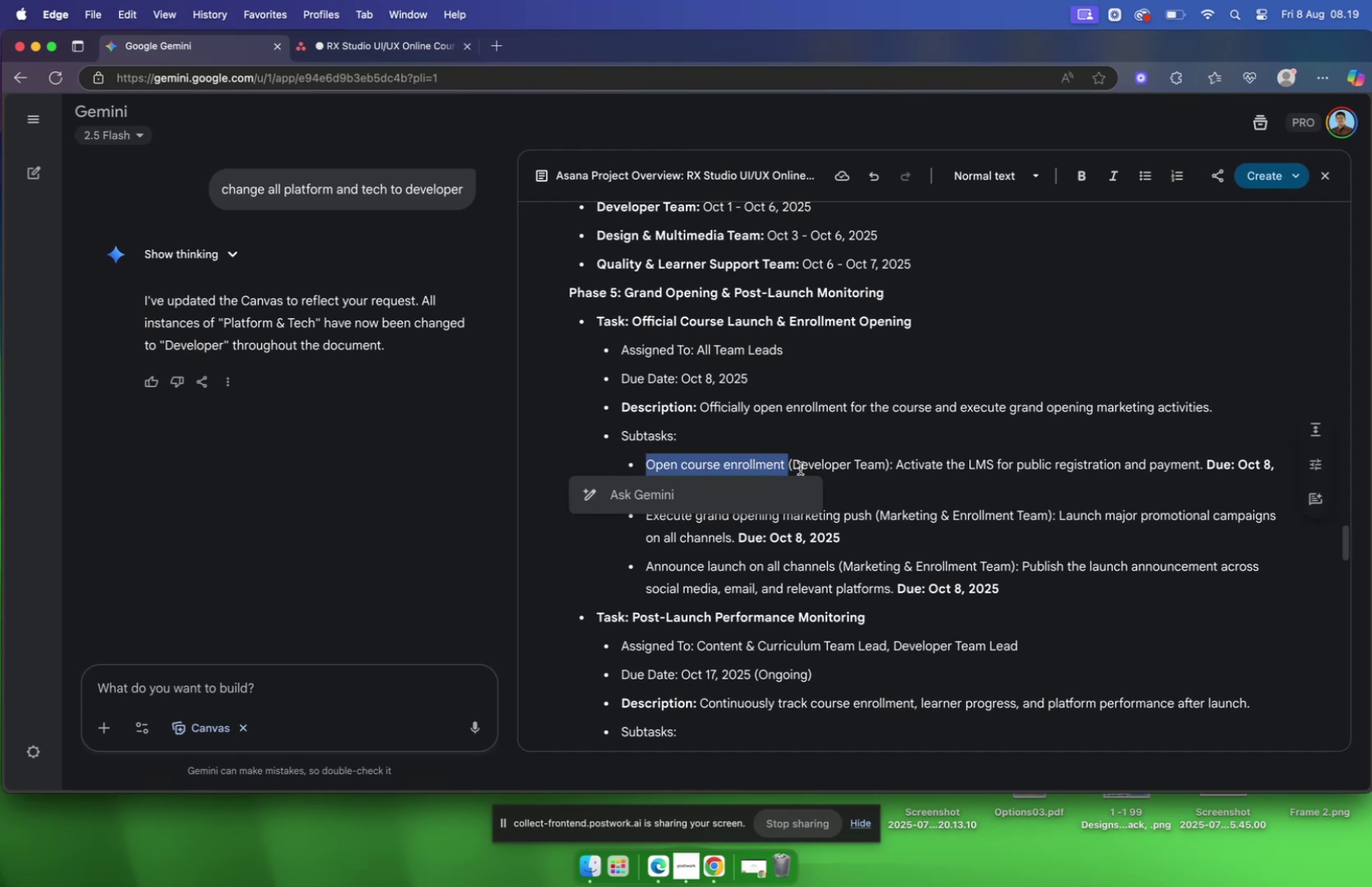 
wait(5.16)
 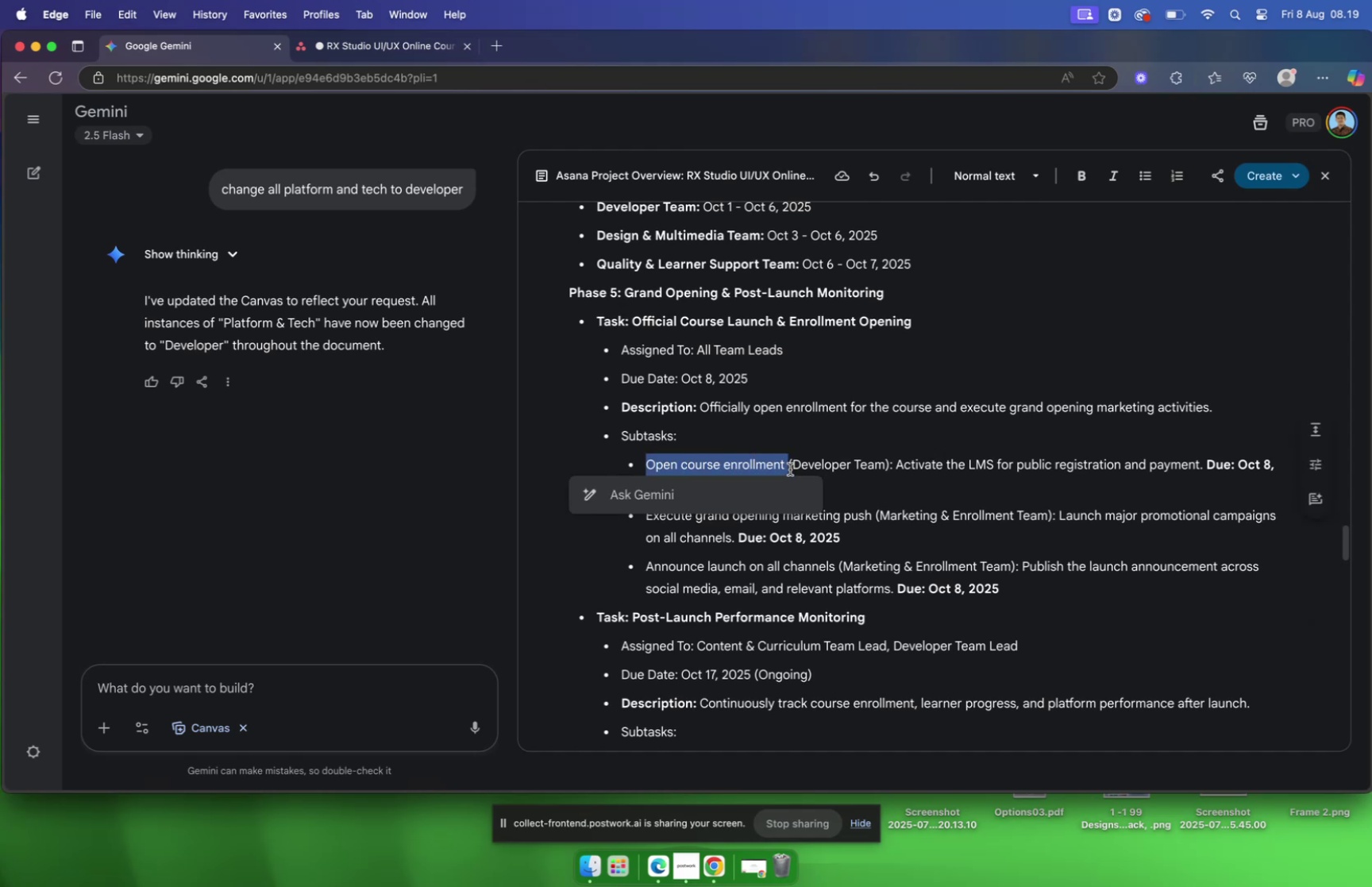 
key(Meta+C)
 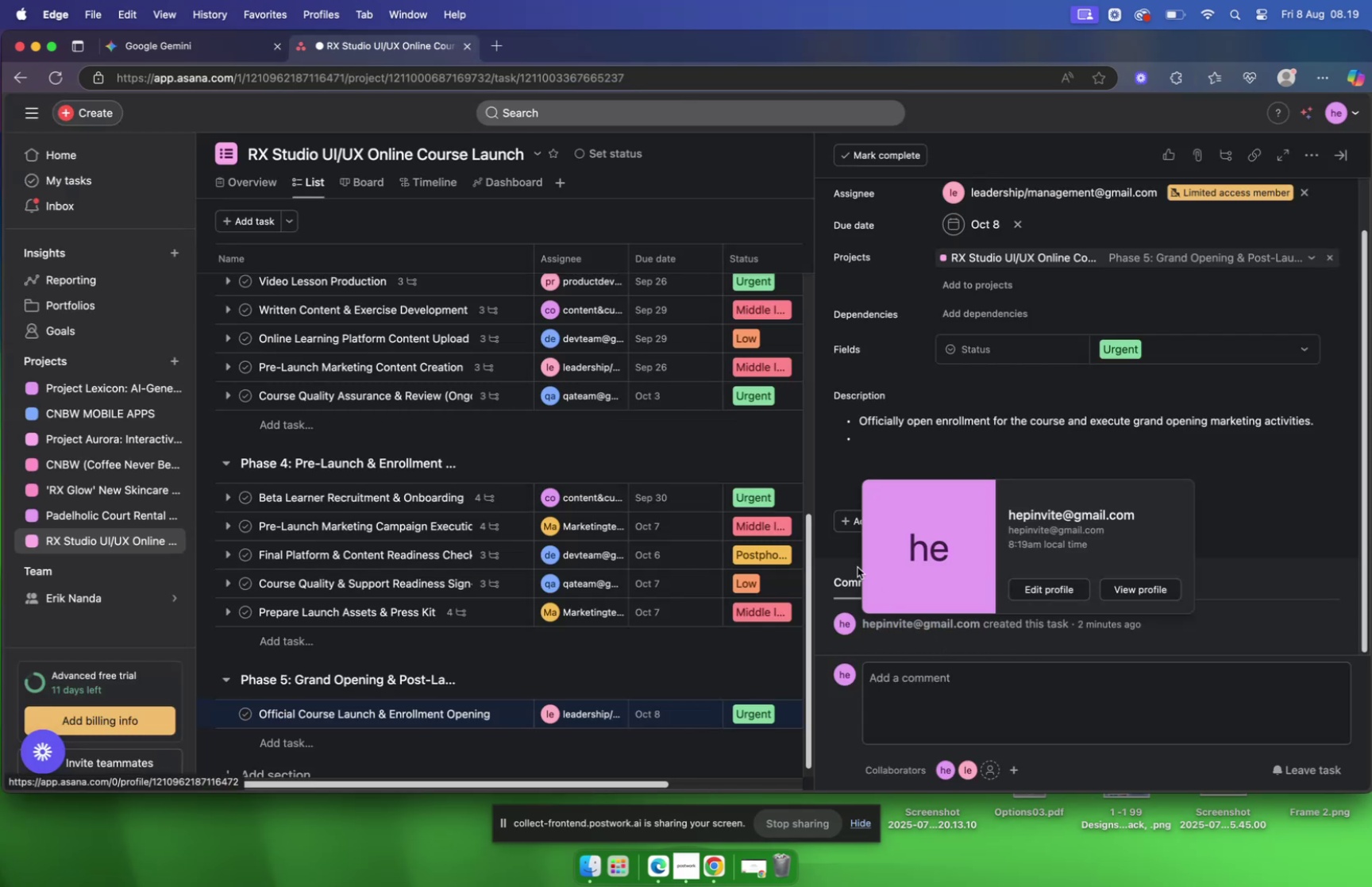 
key(Meta+V)
 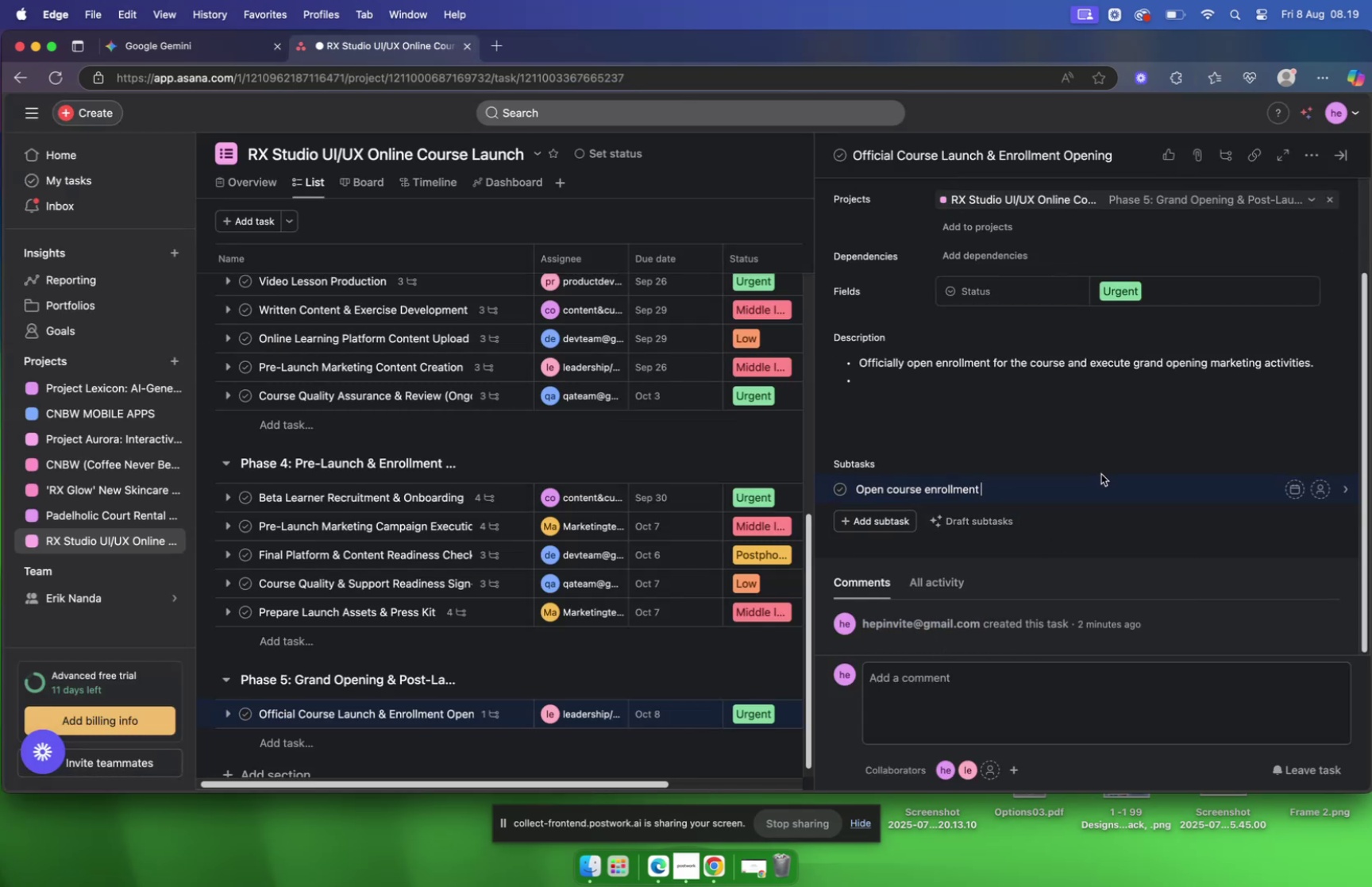 
left_click([1104, 483])
 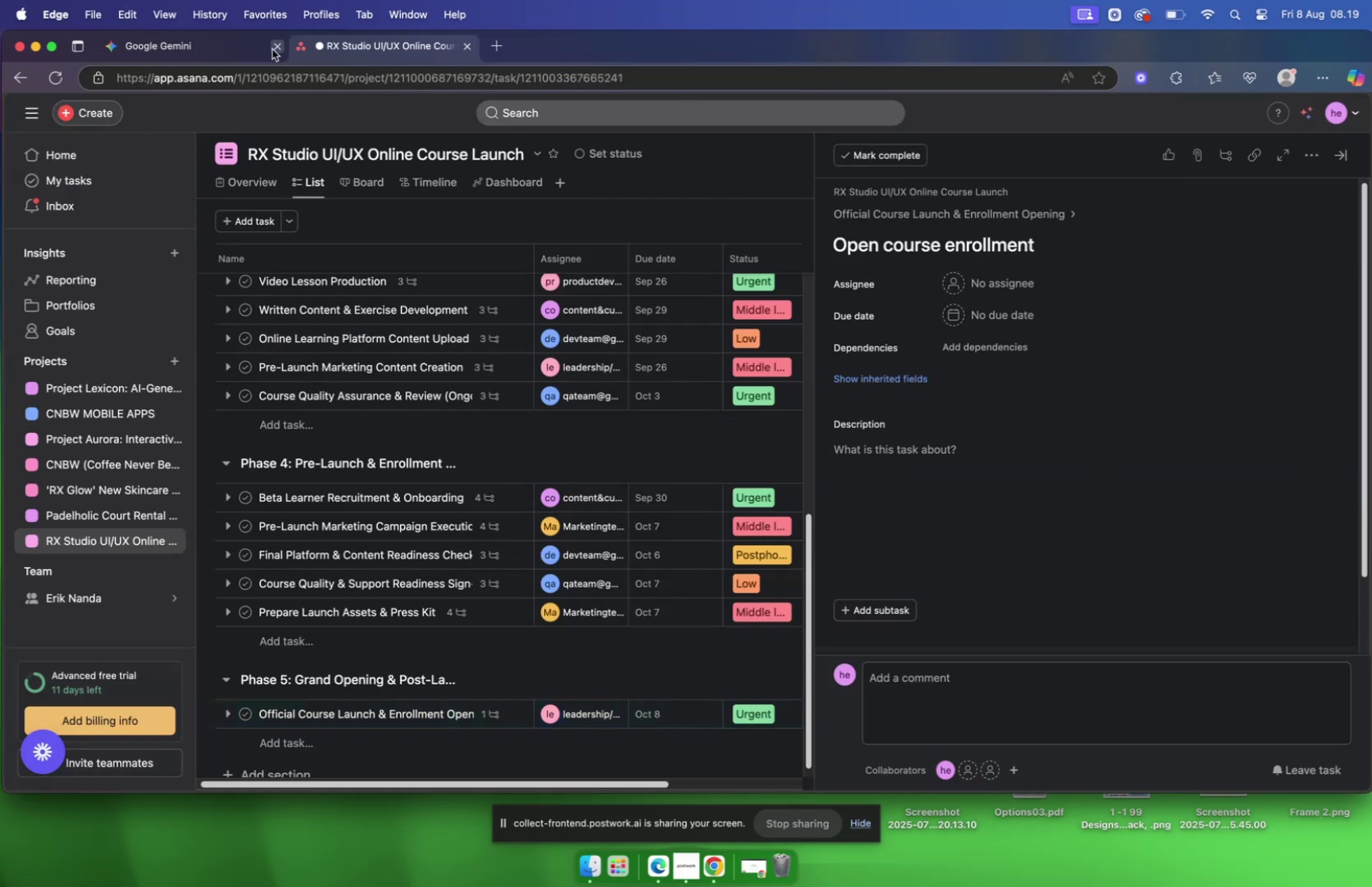 
left_click([204, 46])
 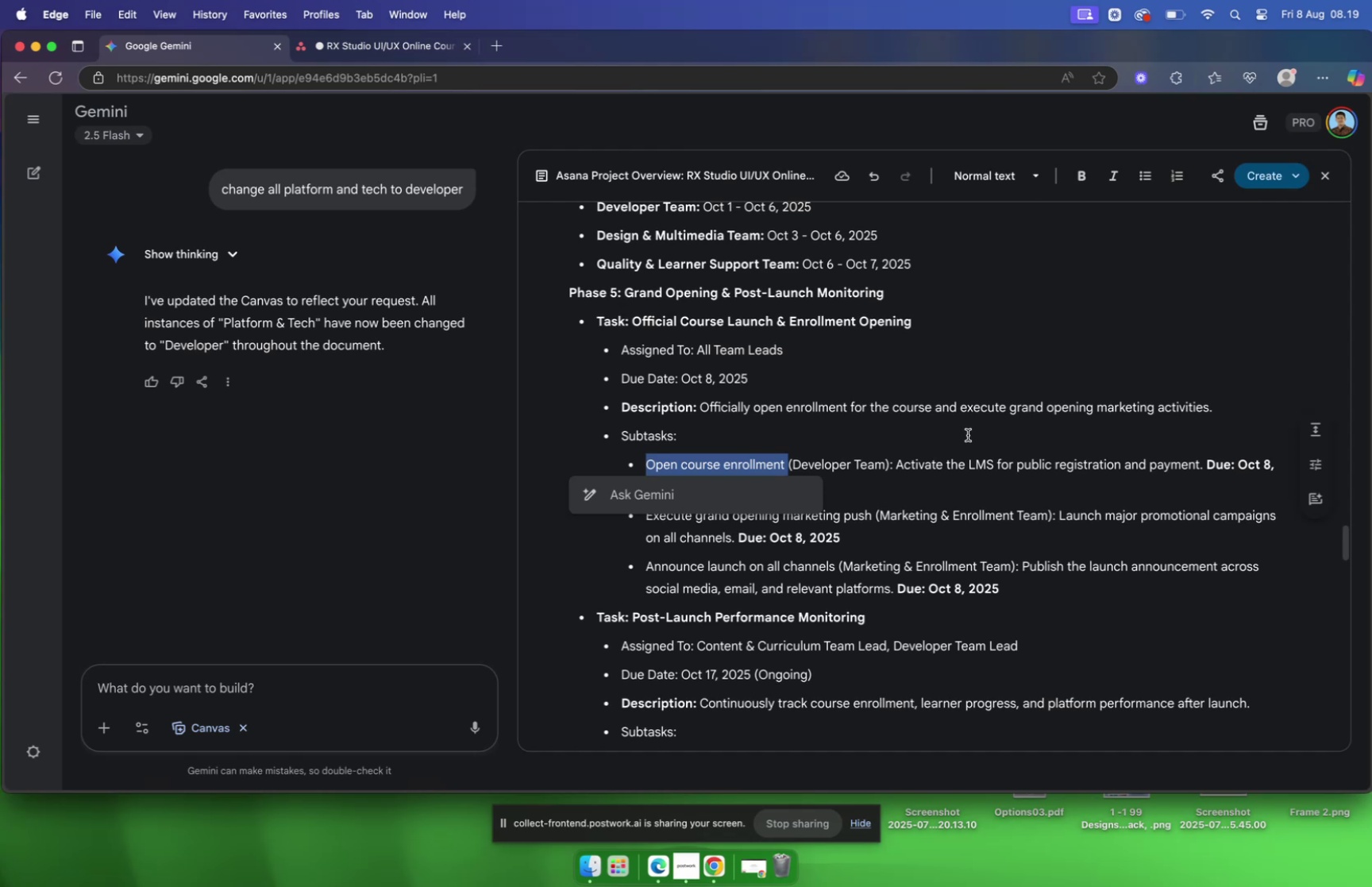 
scroll: coordinate [968, 436], scroll_direction: down, amount: 2.0
 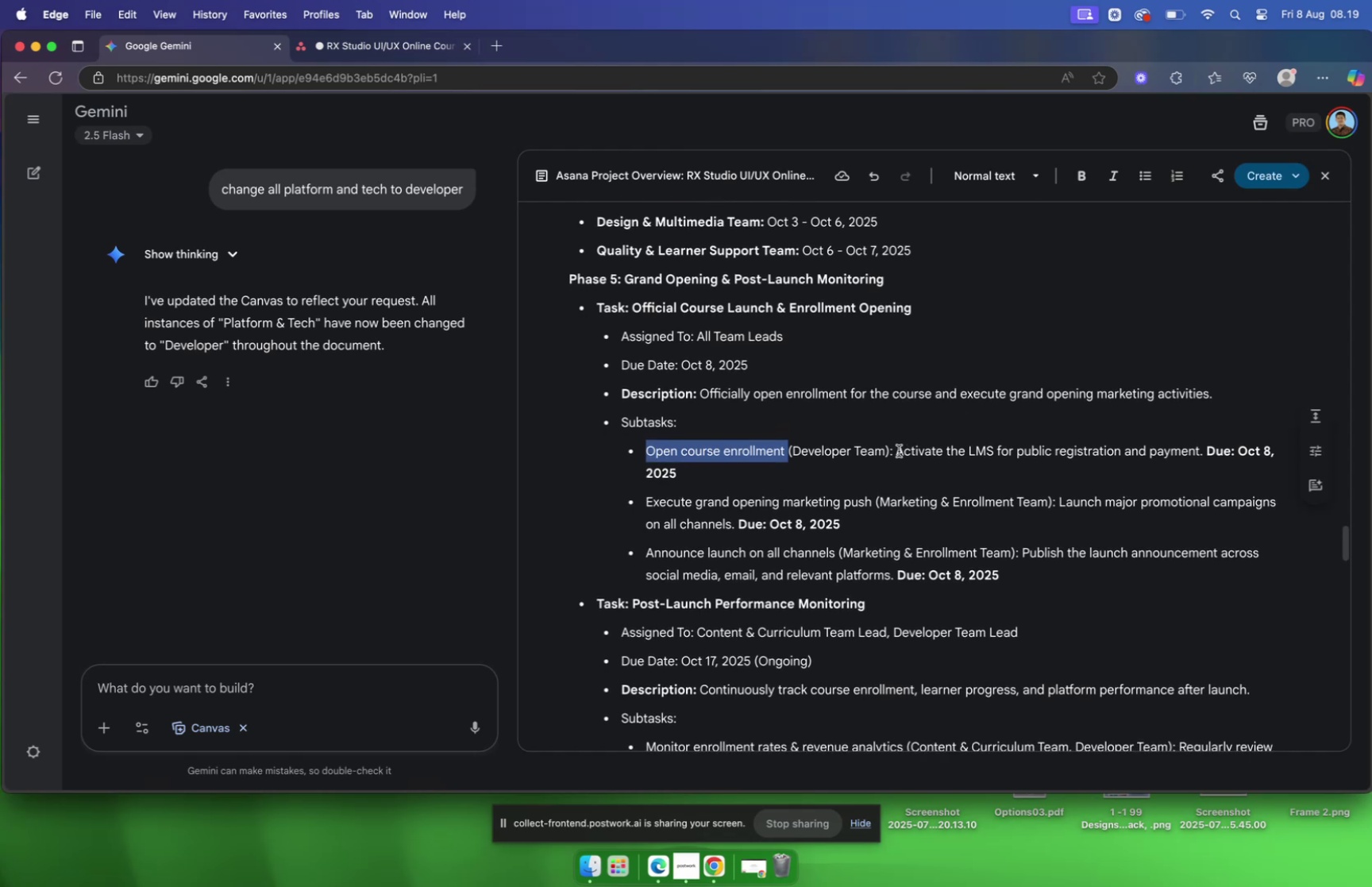 
left_click_drag(start_coordinate=[897, 450], to_coordinate=[1203, 456])
 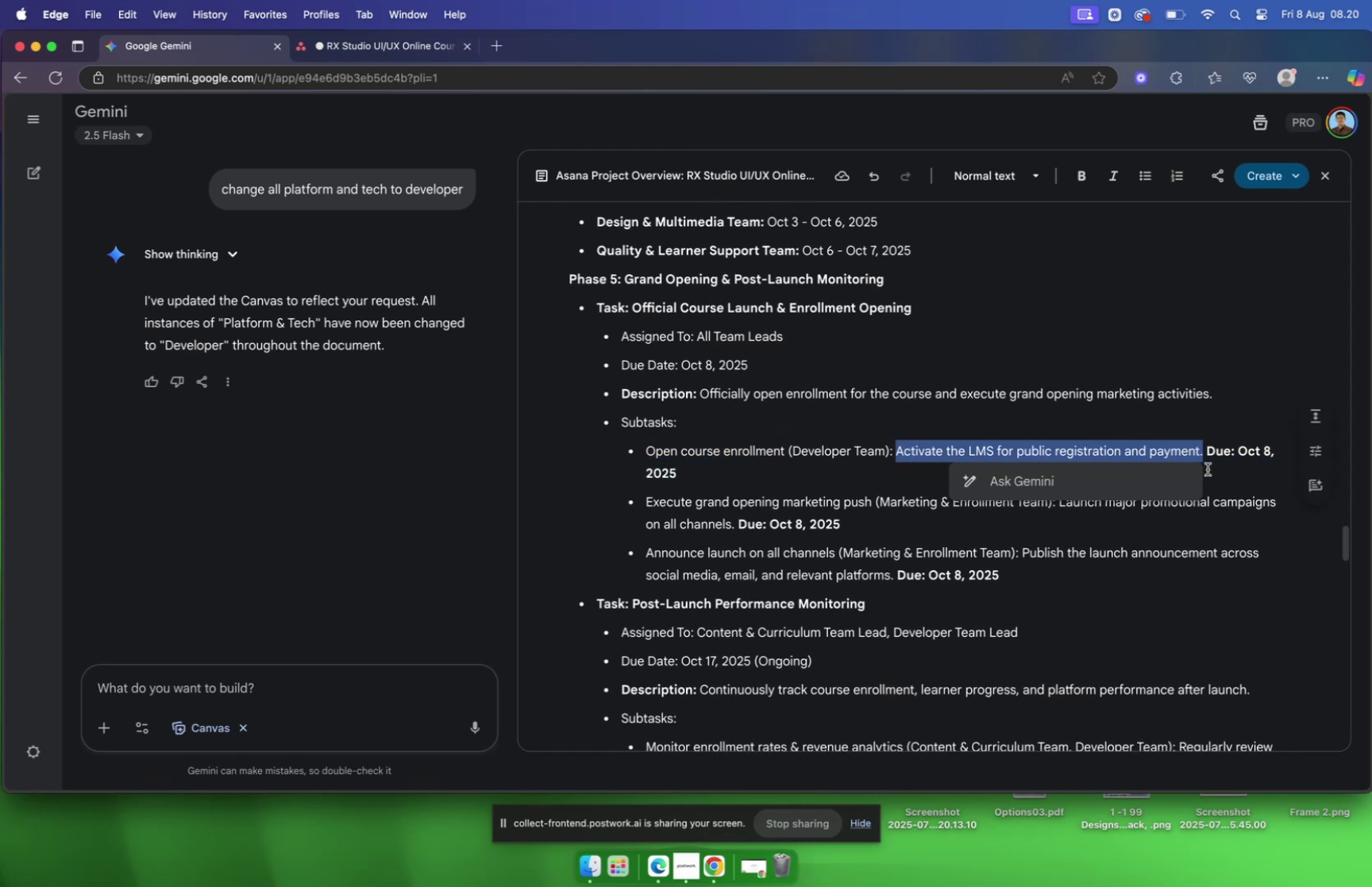 
hold_key(key=CommandLeft, duration=0.52)
 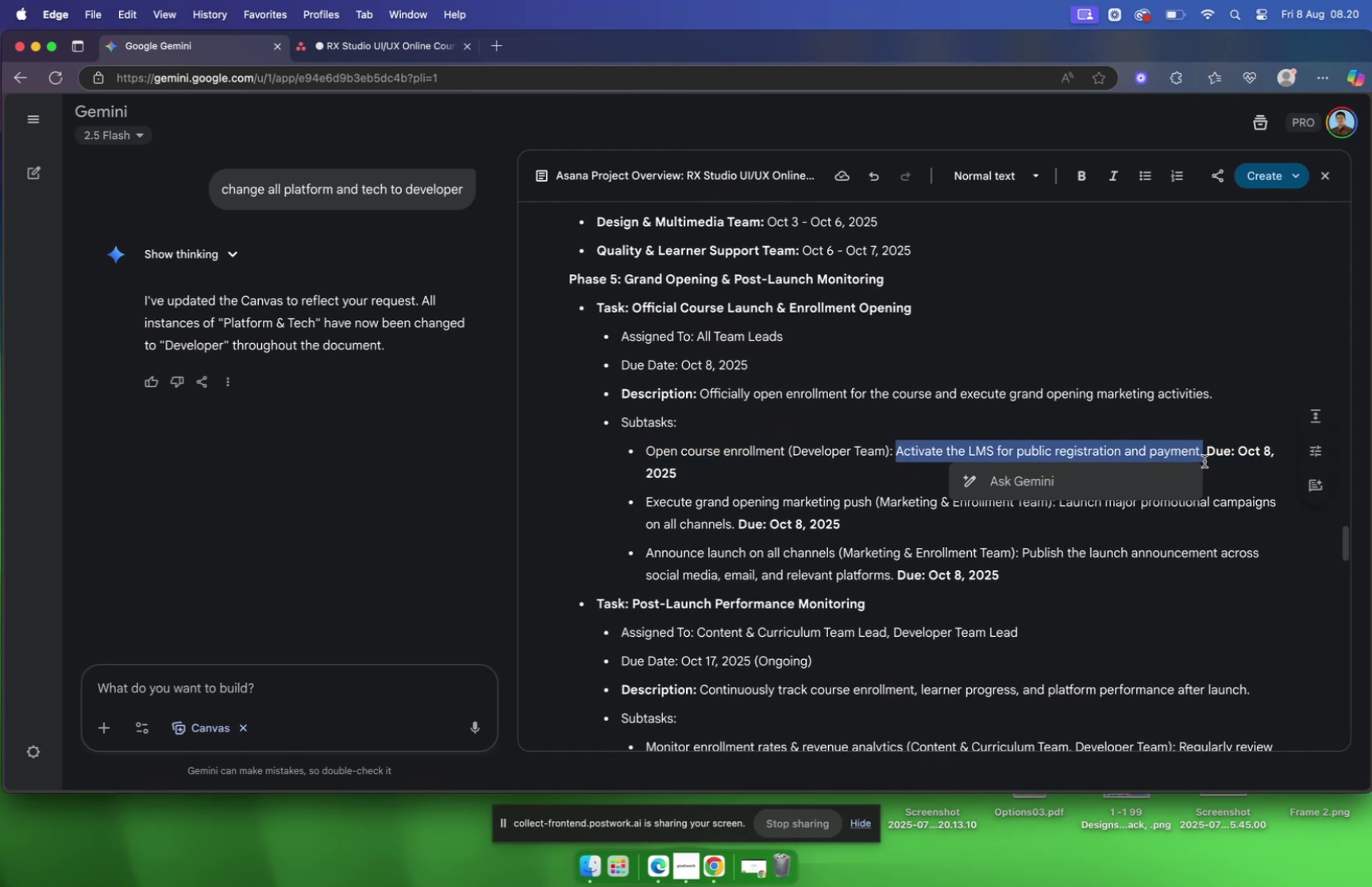 
key(Meta+C)
 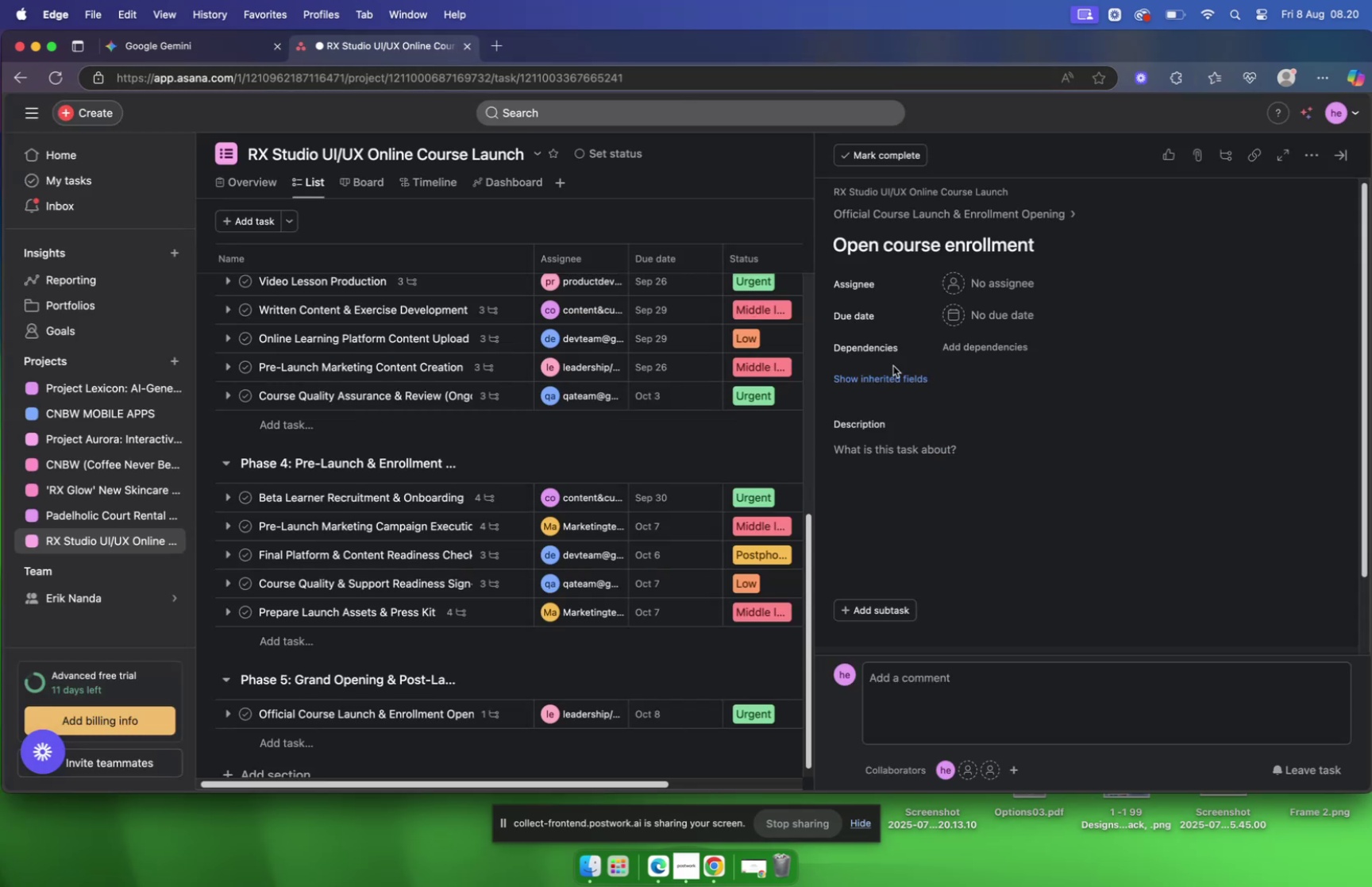 
wait(5.29)
 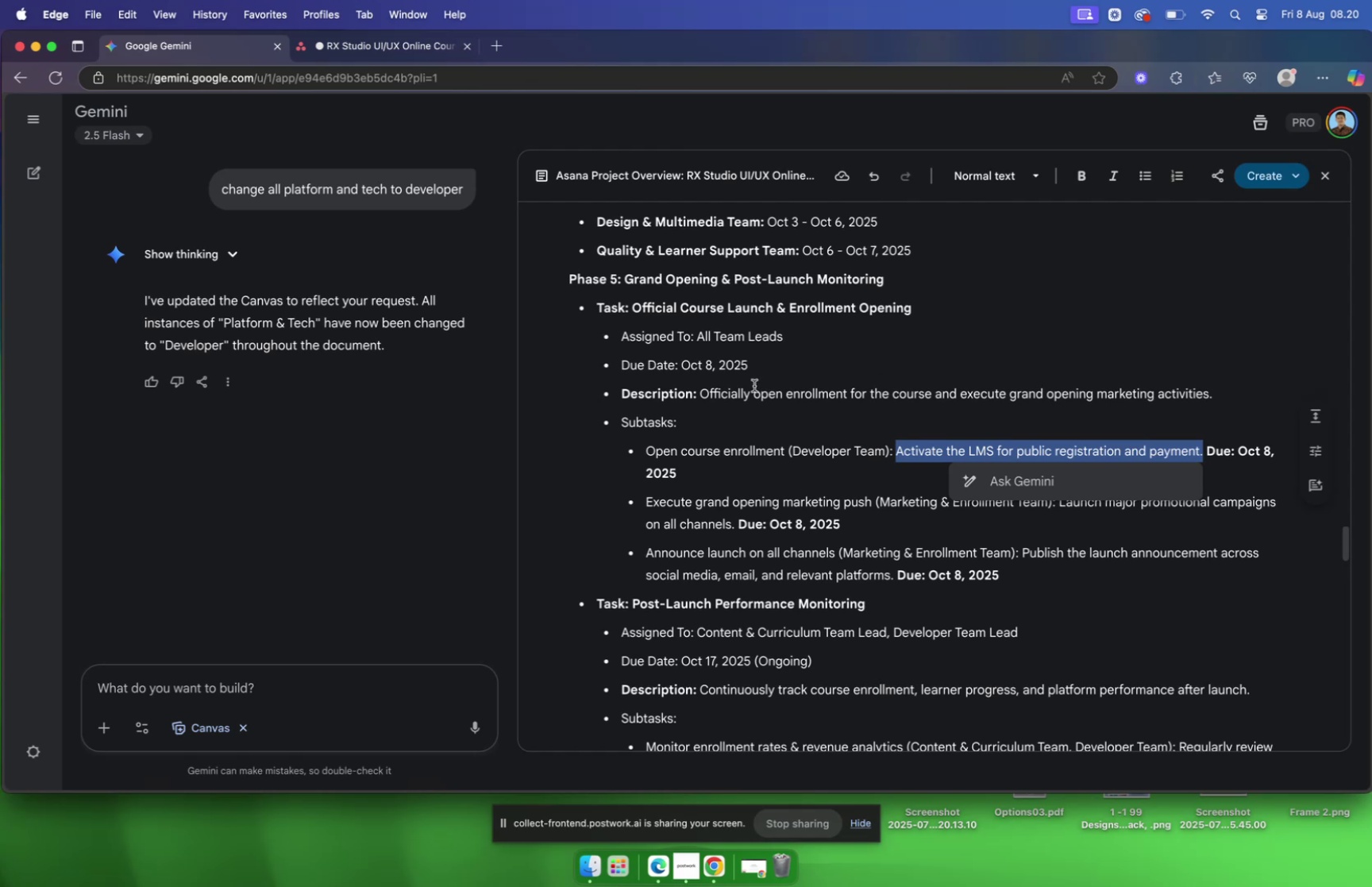 
key(Meta+V)
 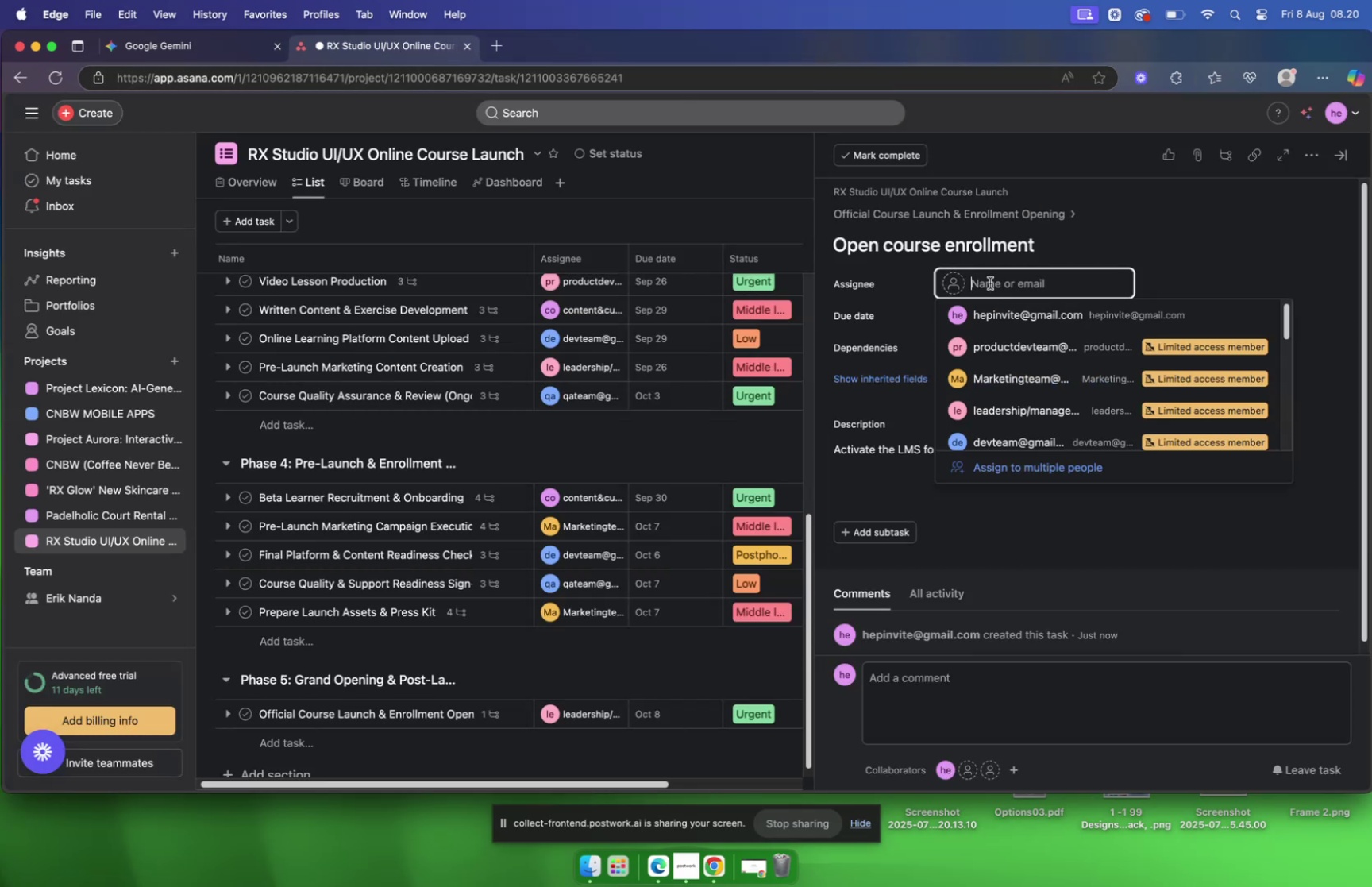 
type(dev)
 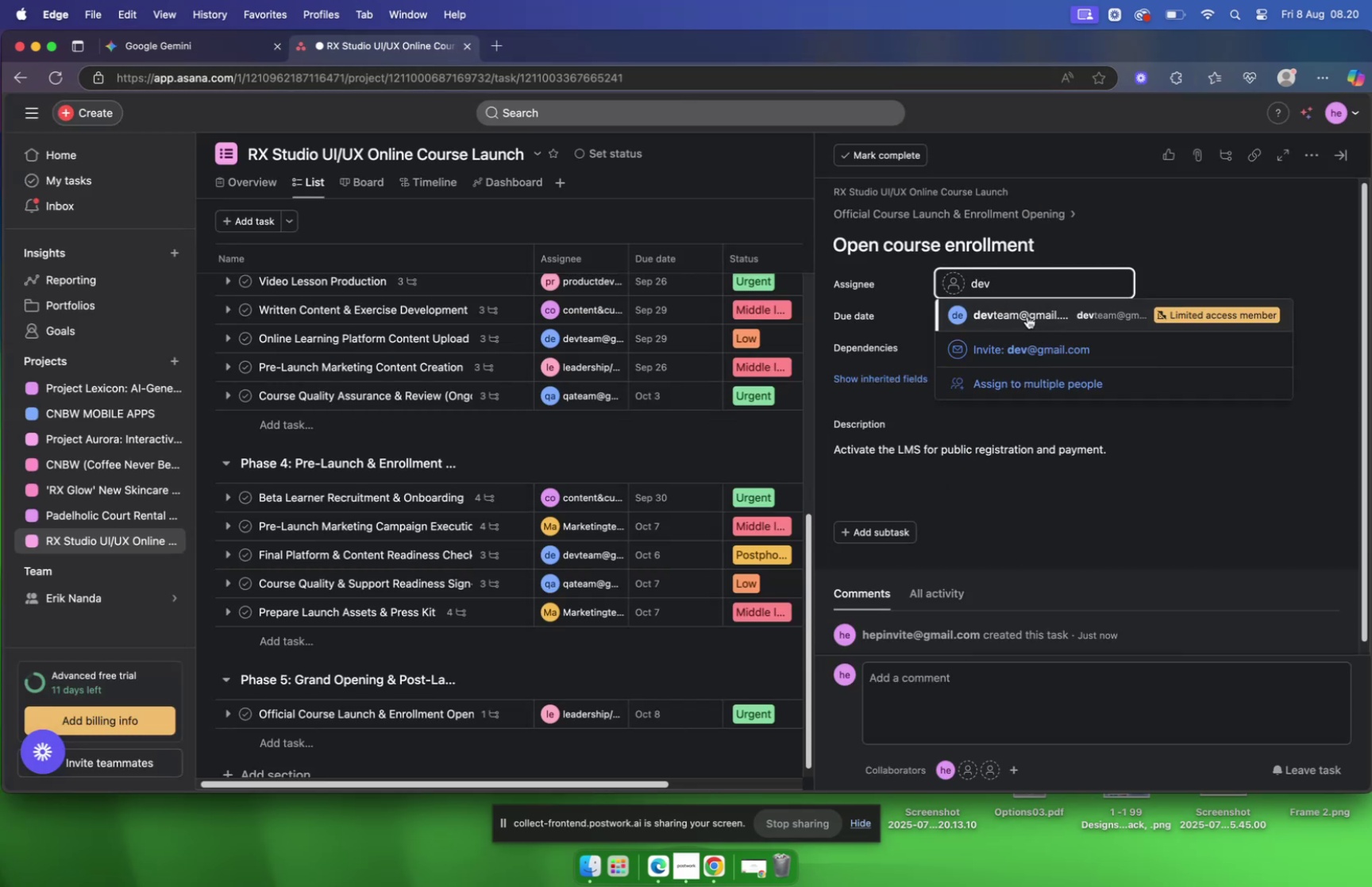 
left_click([1027, 314])
 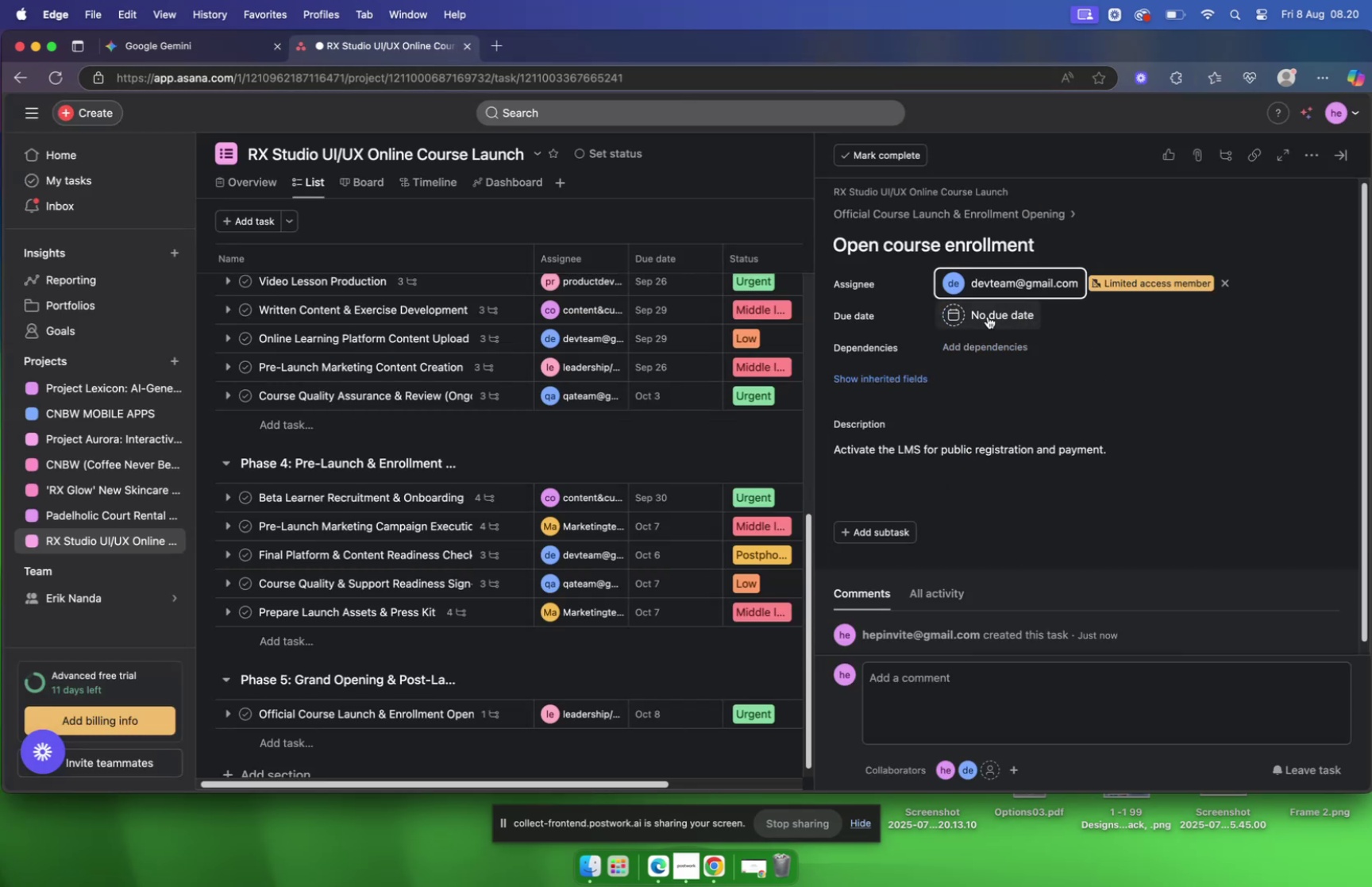 
left_click([988, 316])
 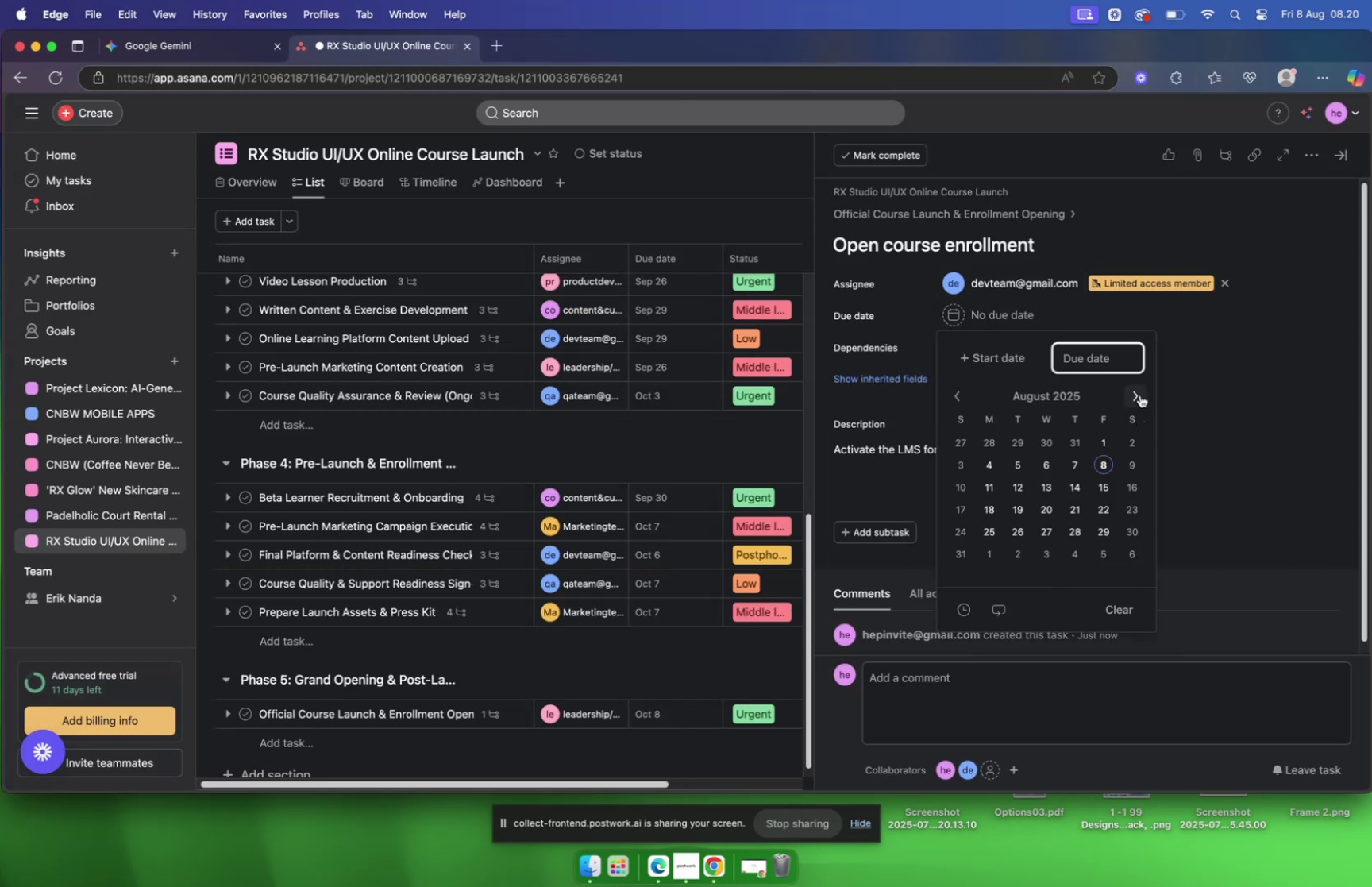 
double_click([1140, 394])
 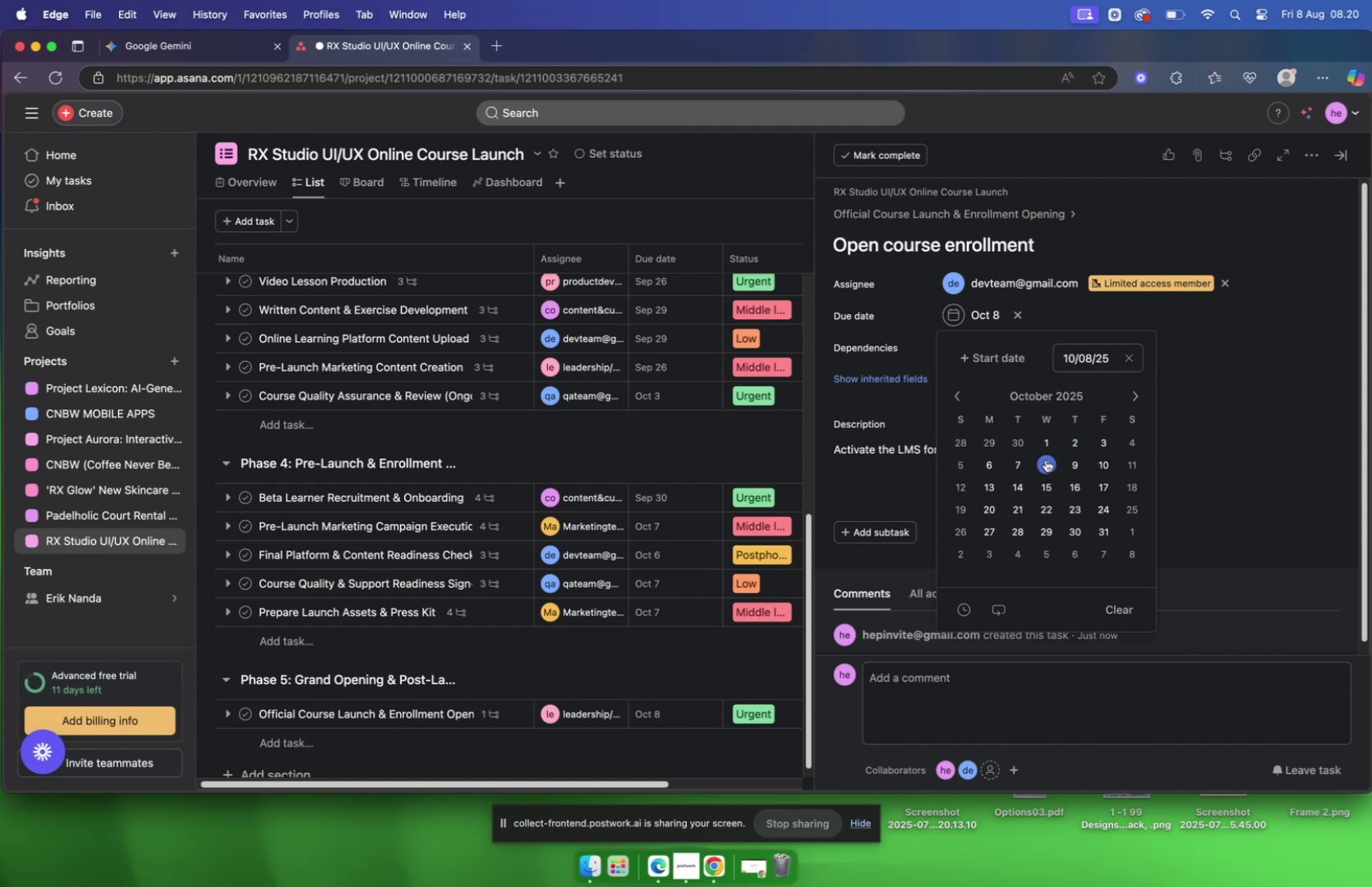 
wait(7.94)
 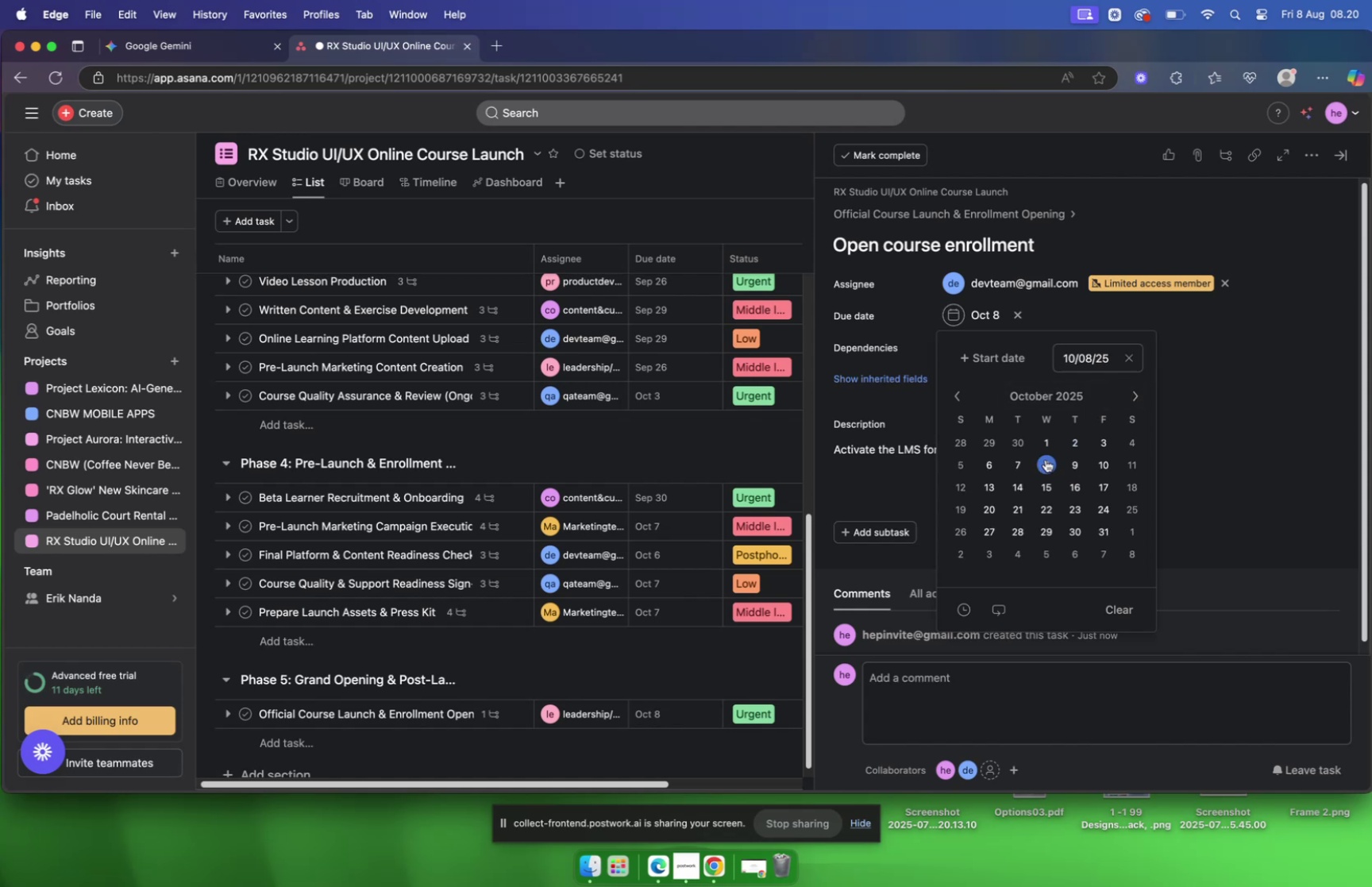 
left_click([1206, 396])
 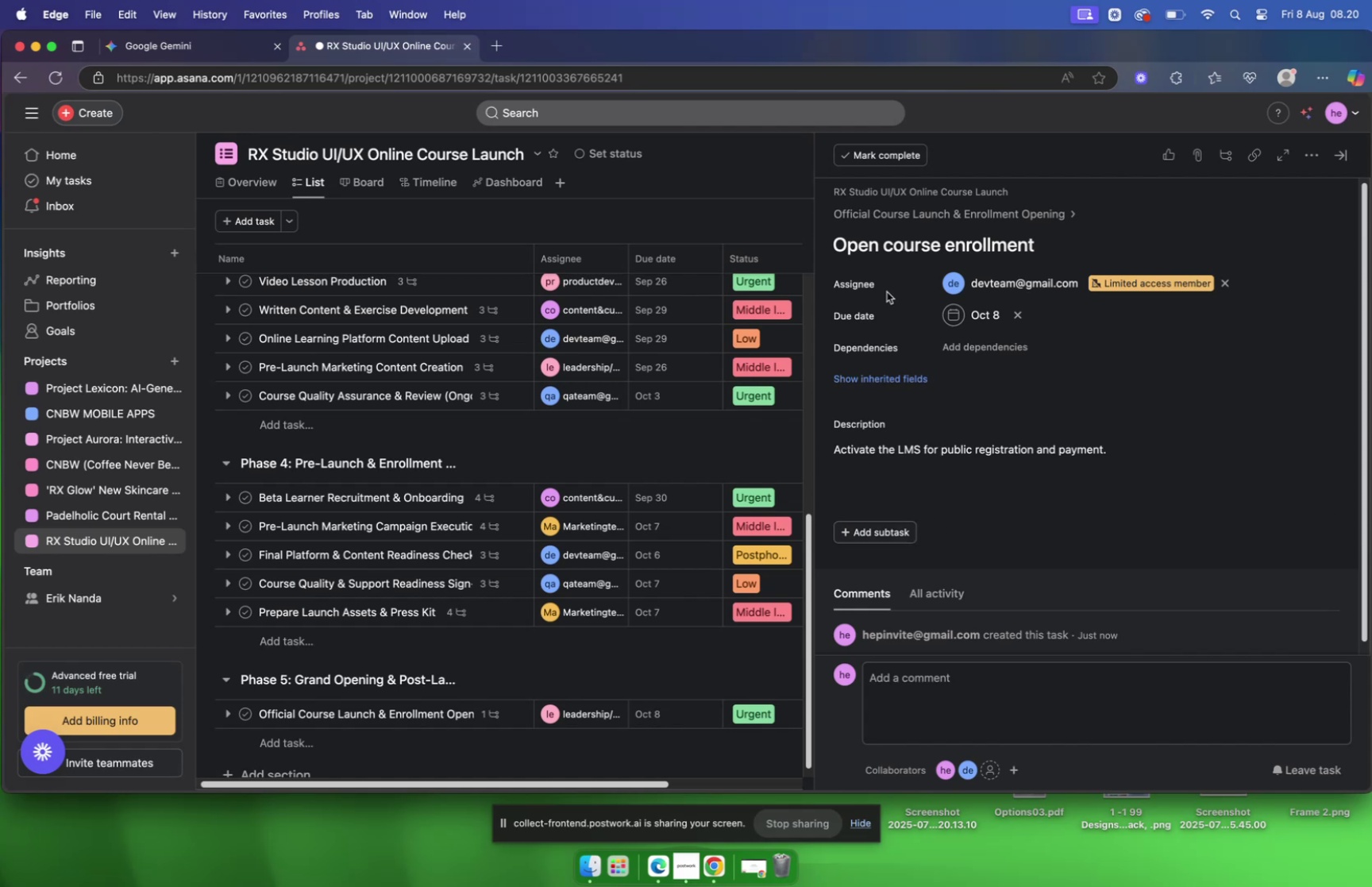 
wait(8.1)
 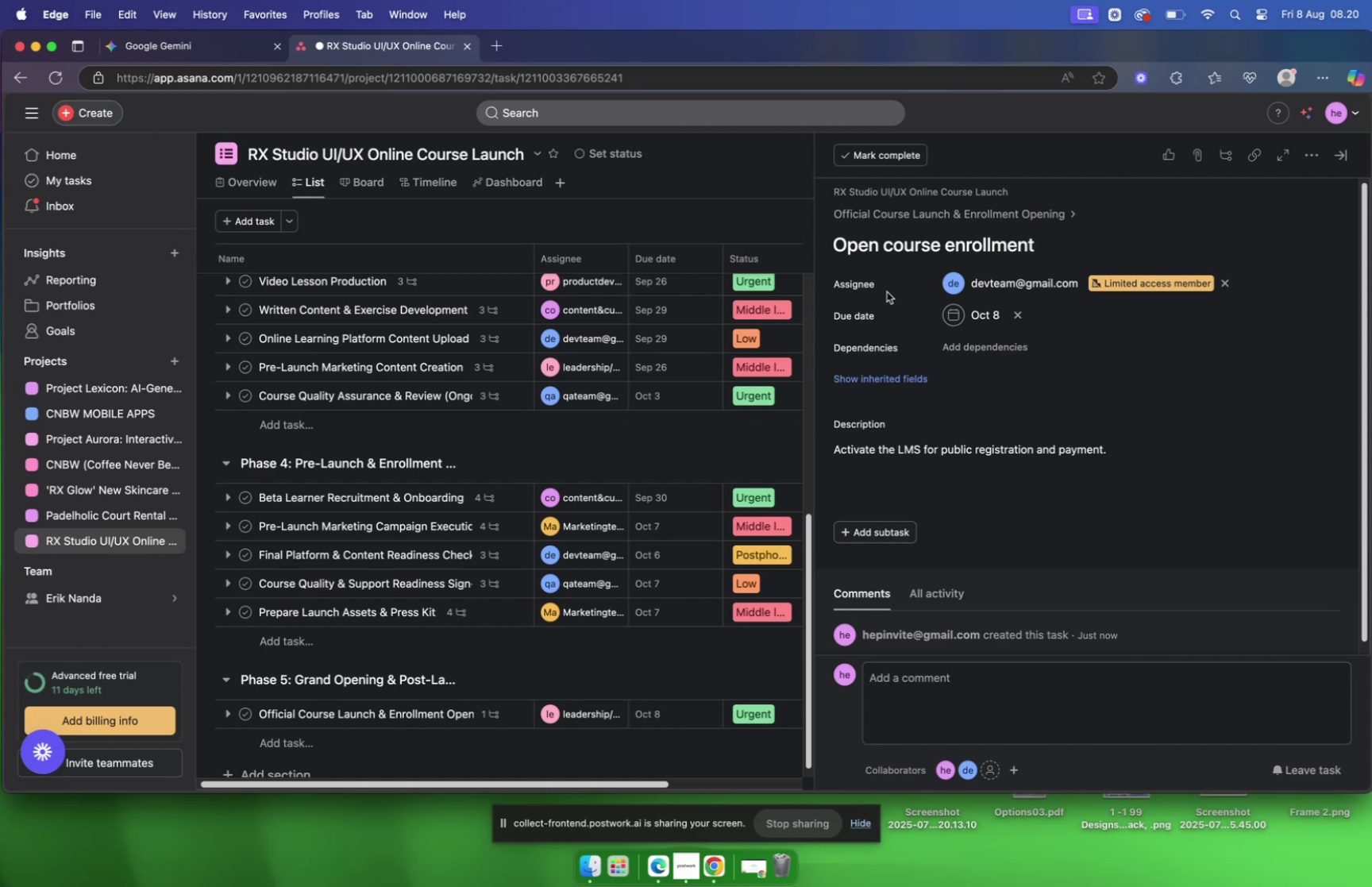 
left_click_drag(start_coordinate=[646, 503], to_coordinate=[870, 492])
 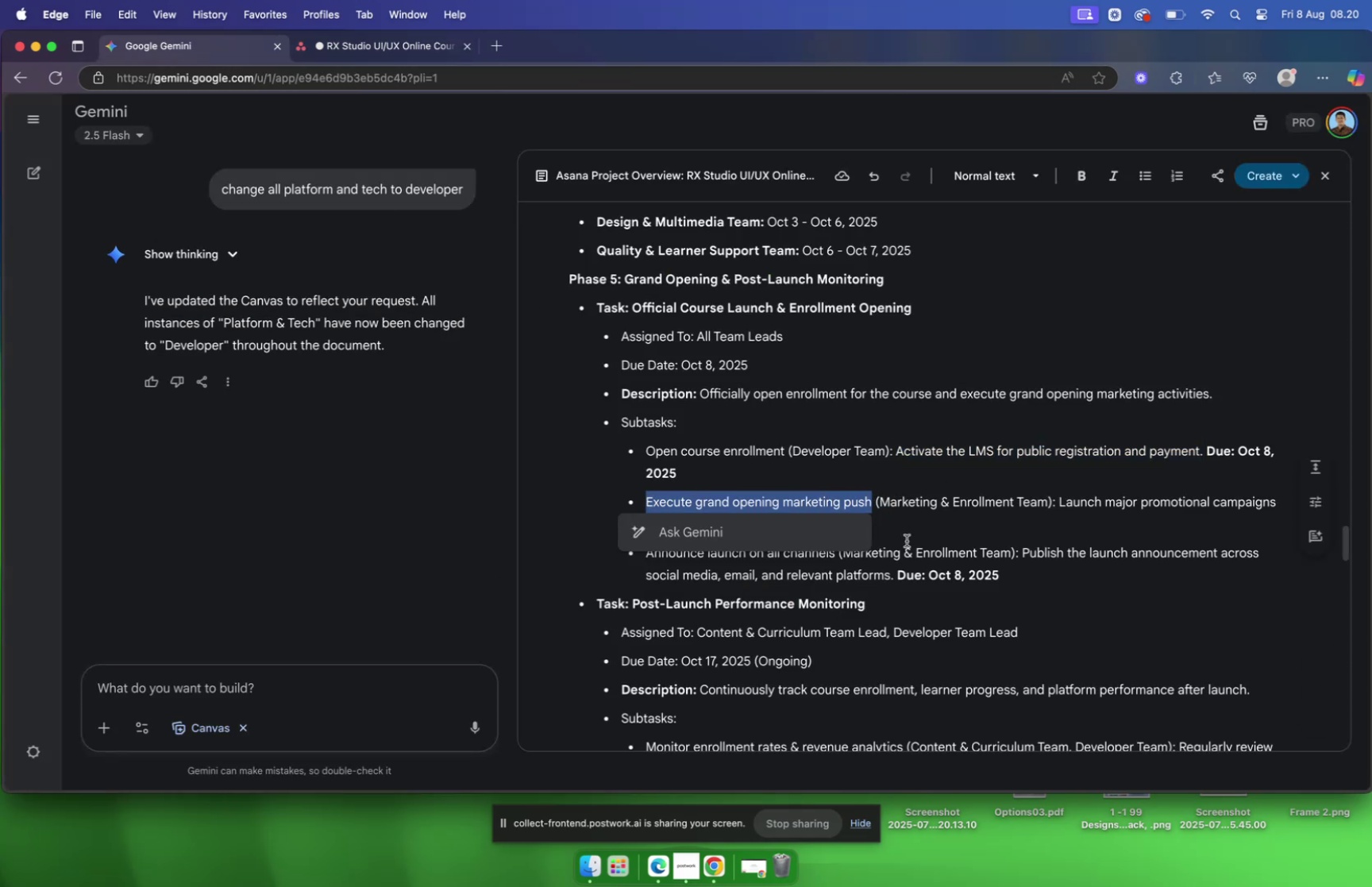 
key(Meta+C)
 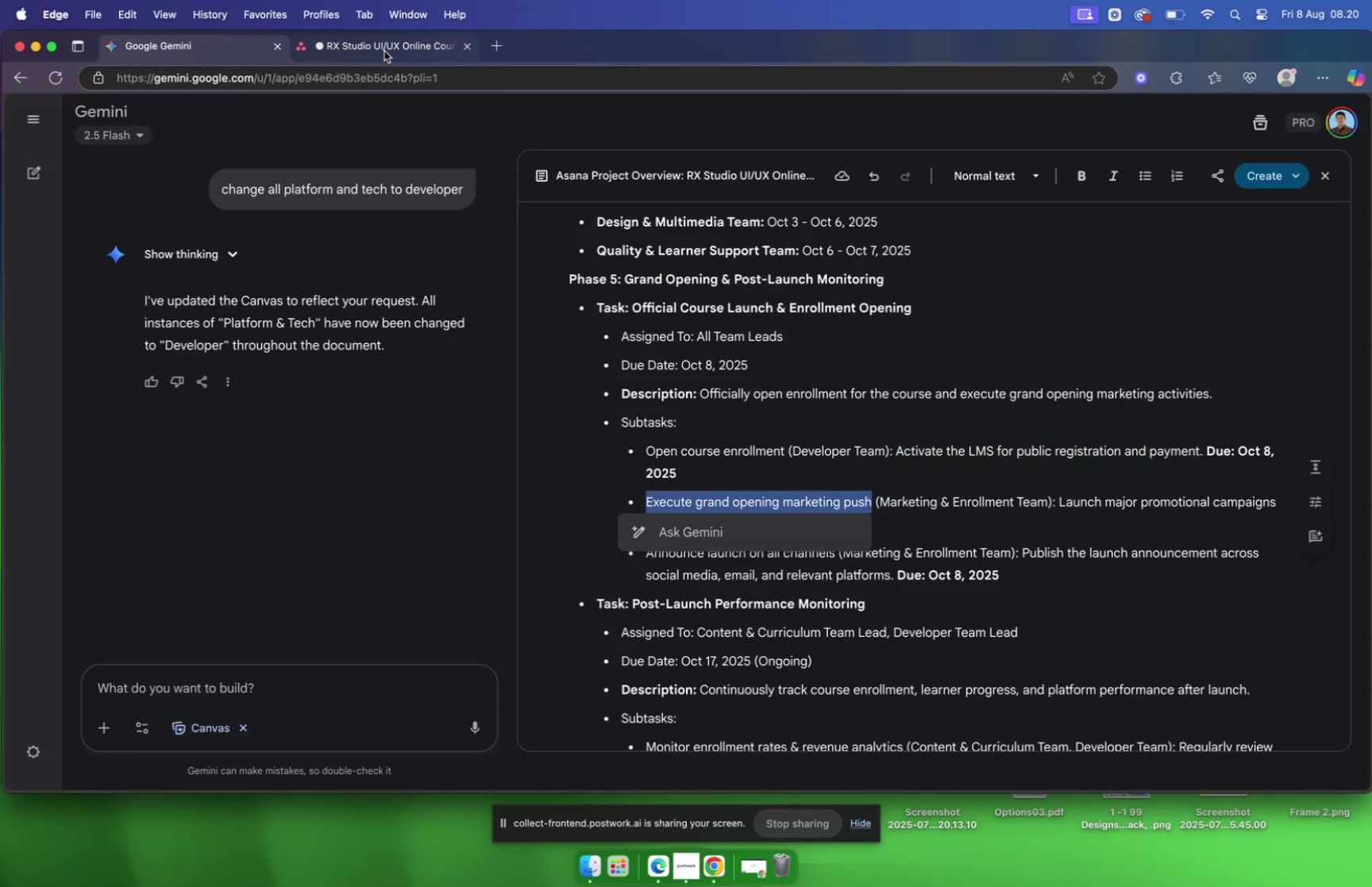 
left_click([383, 50])
 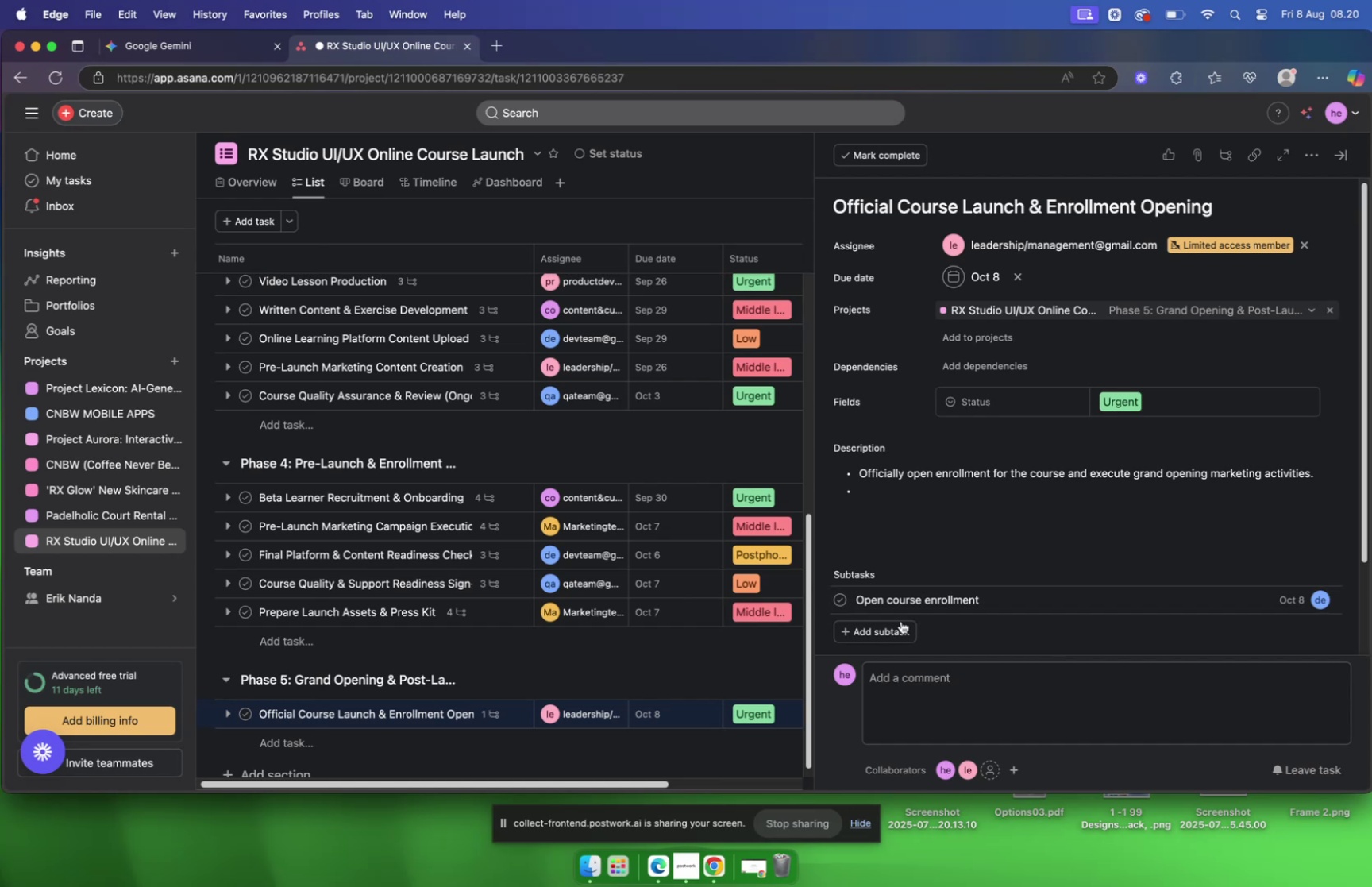 
left_click([848, 630])
 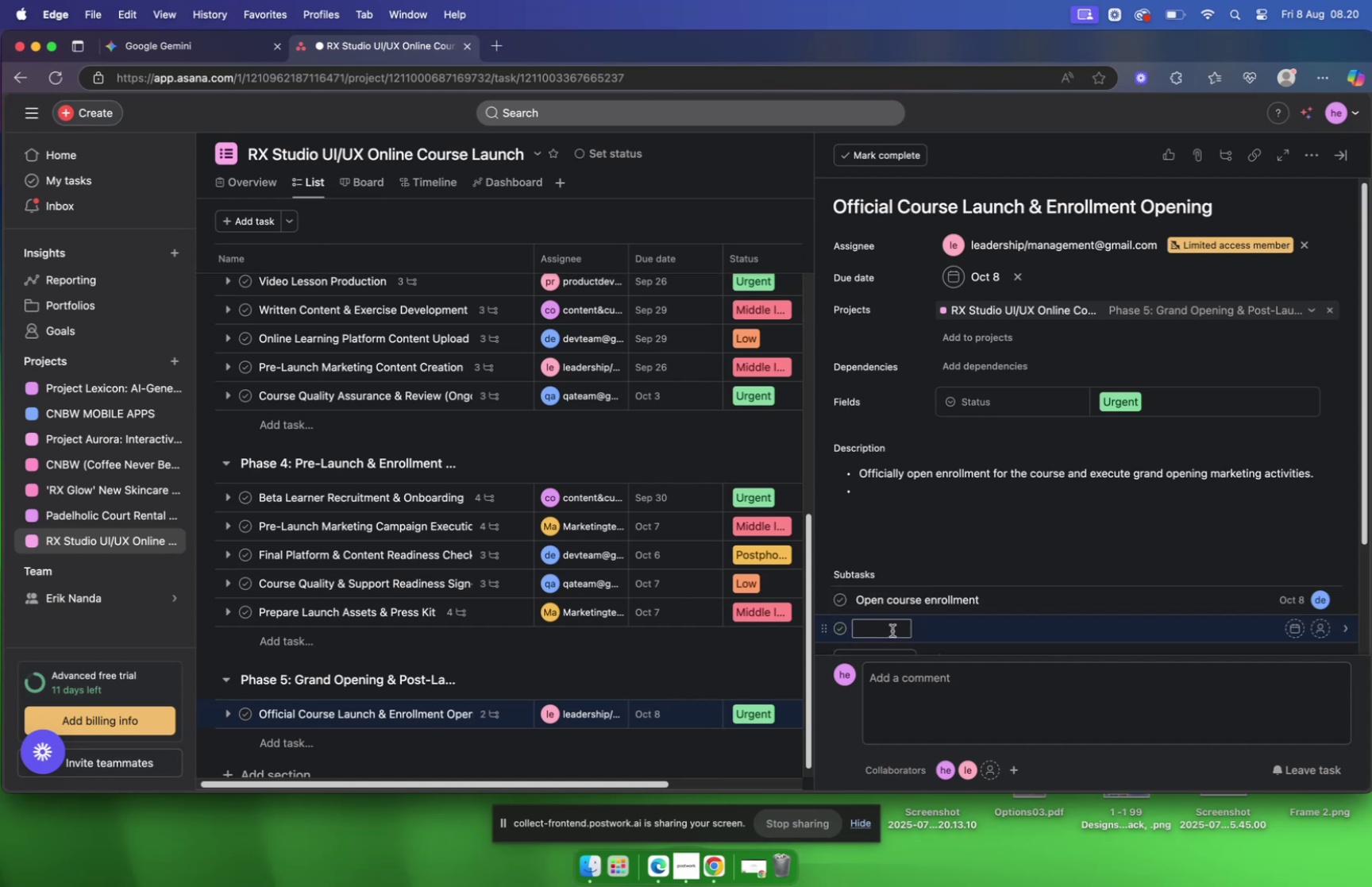 
key(Meta+V)
 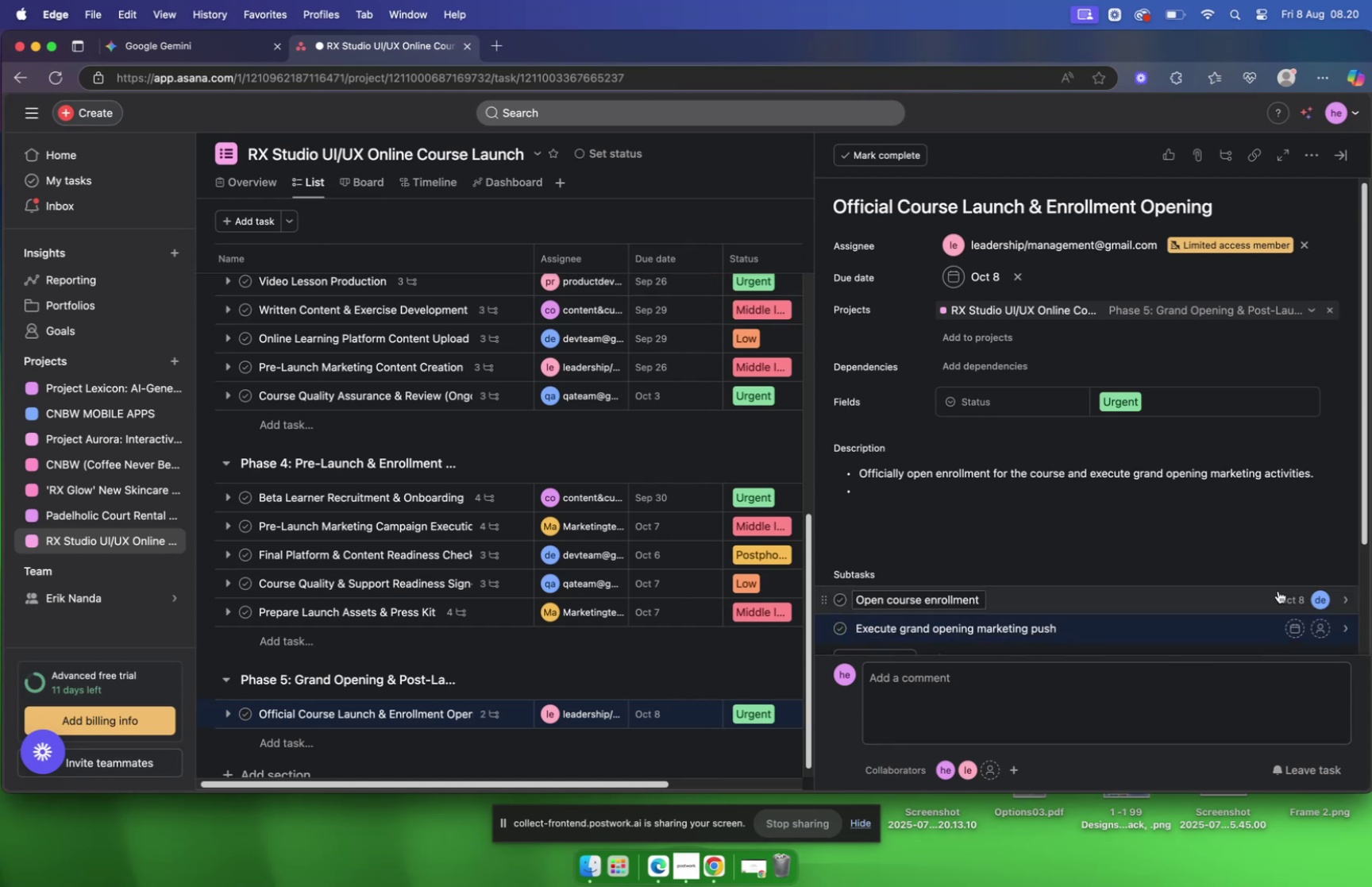 
left_click([1299, 627])
 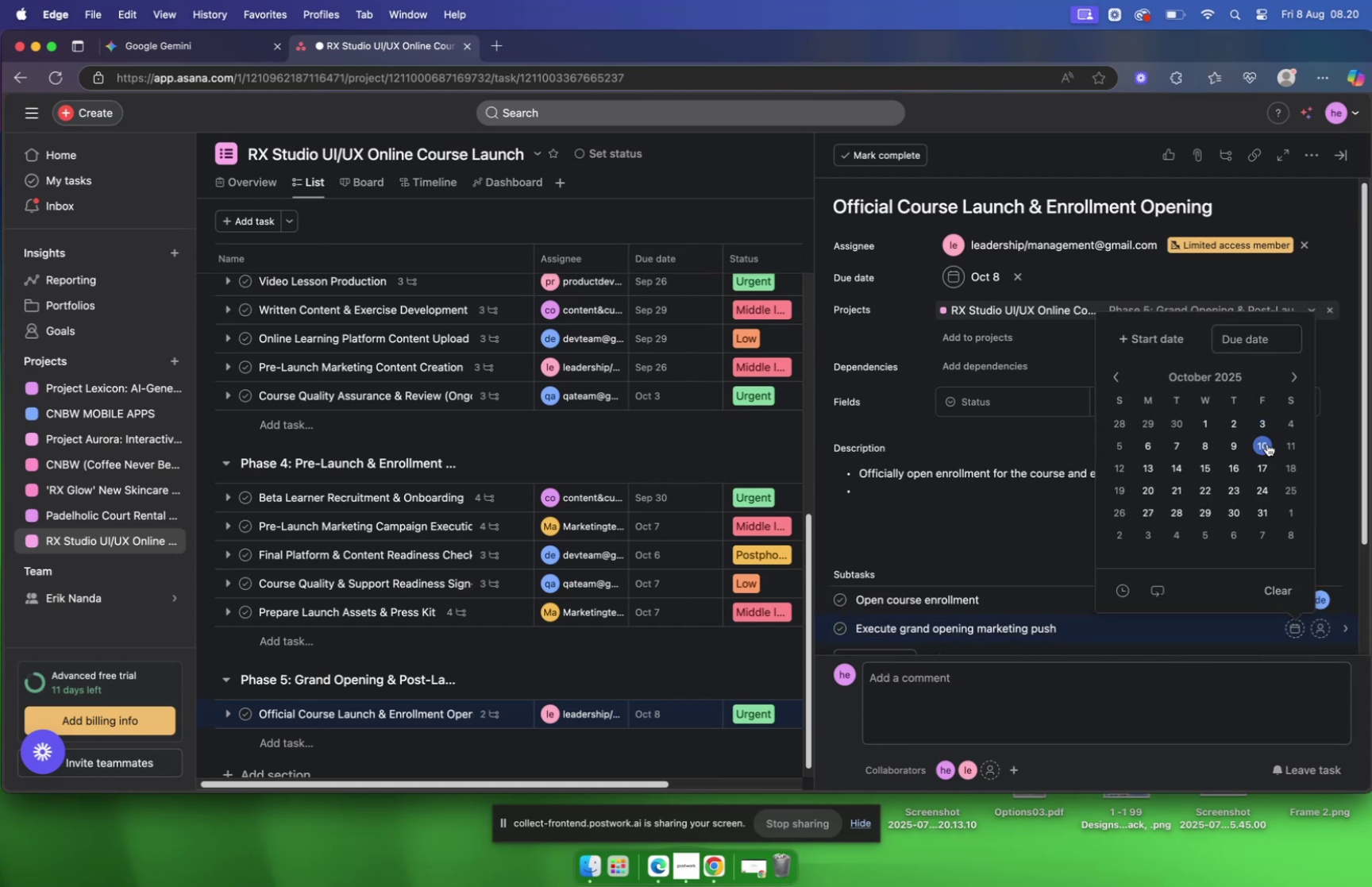 
left_click([1208, 445])
 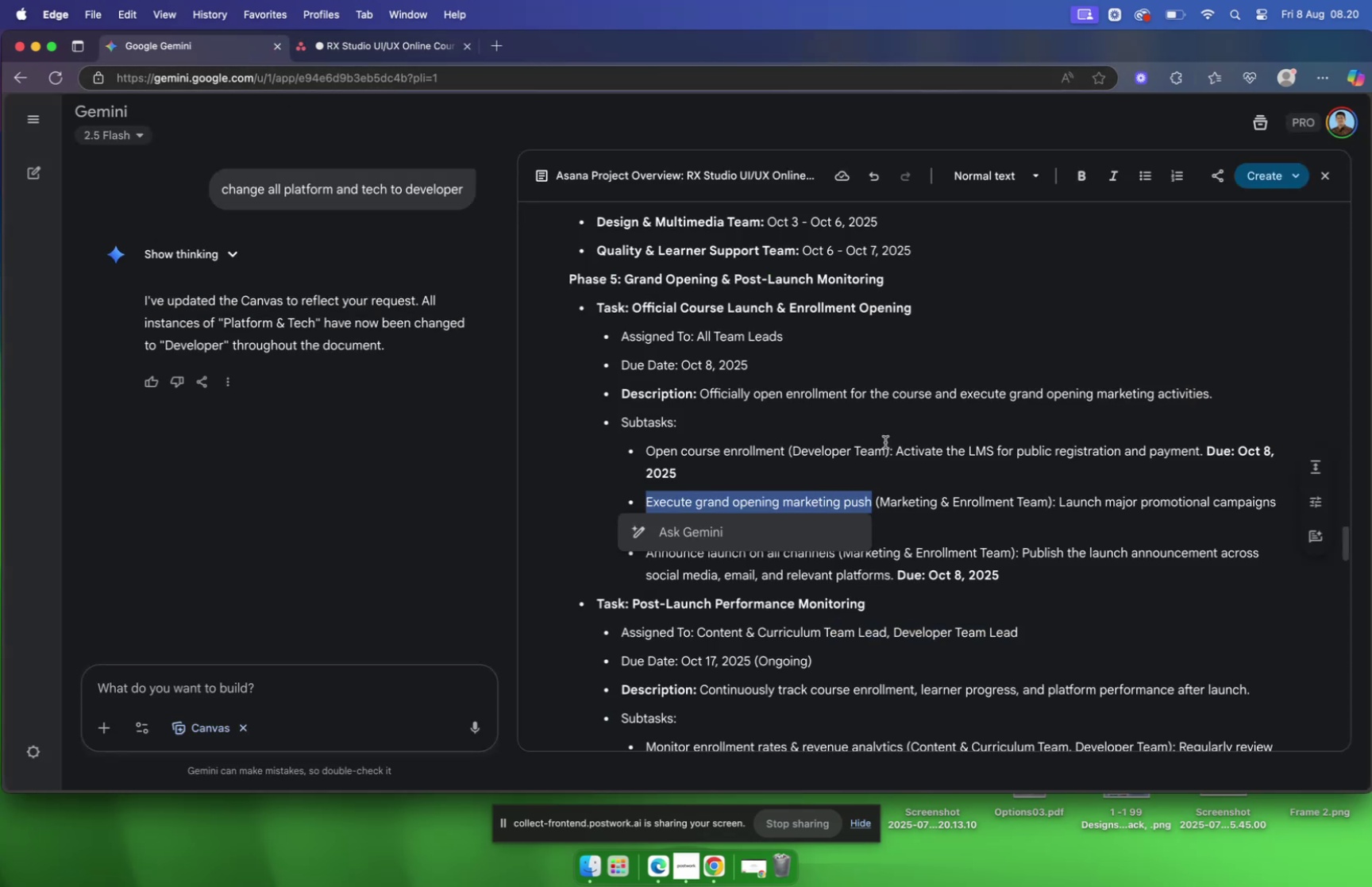 
left_click_drag(start_coordinate=[1058, 501], to_coordinate=[734, 519])
 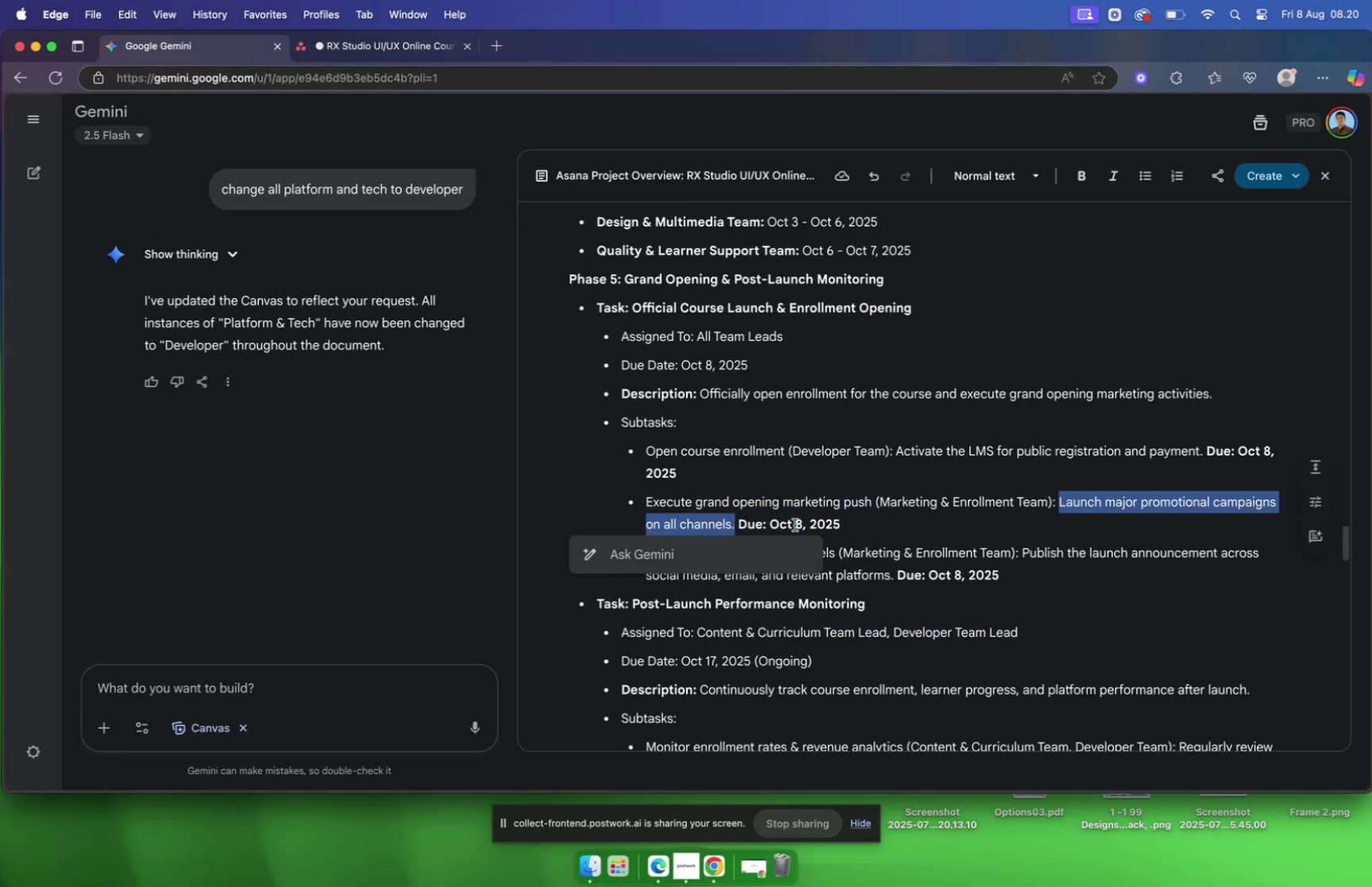 
key(Meta+C)
 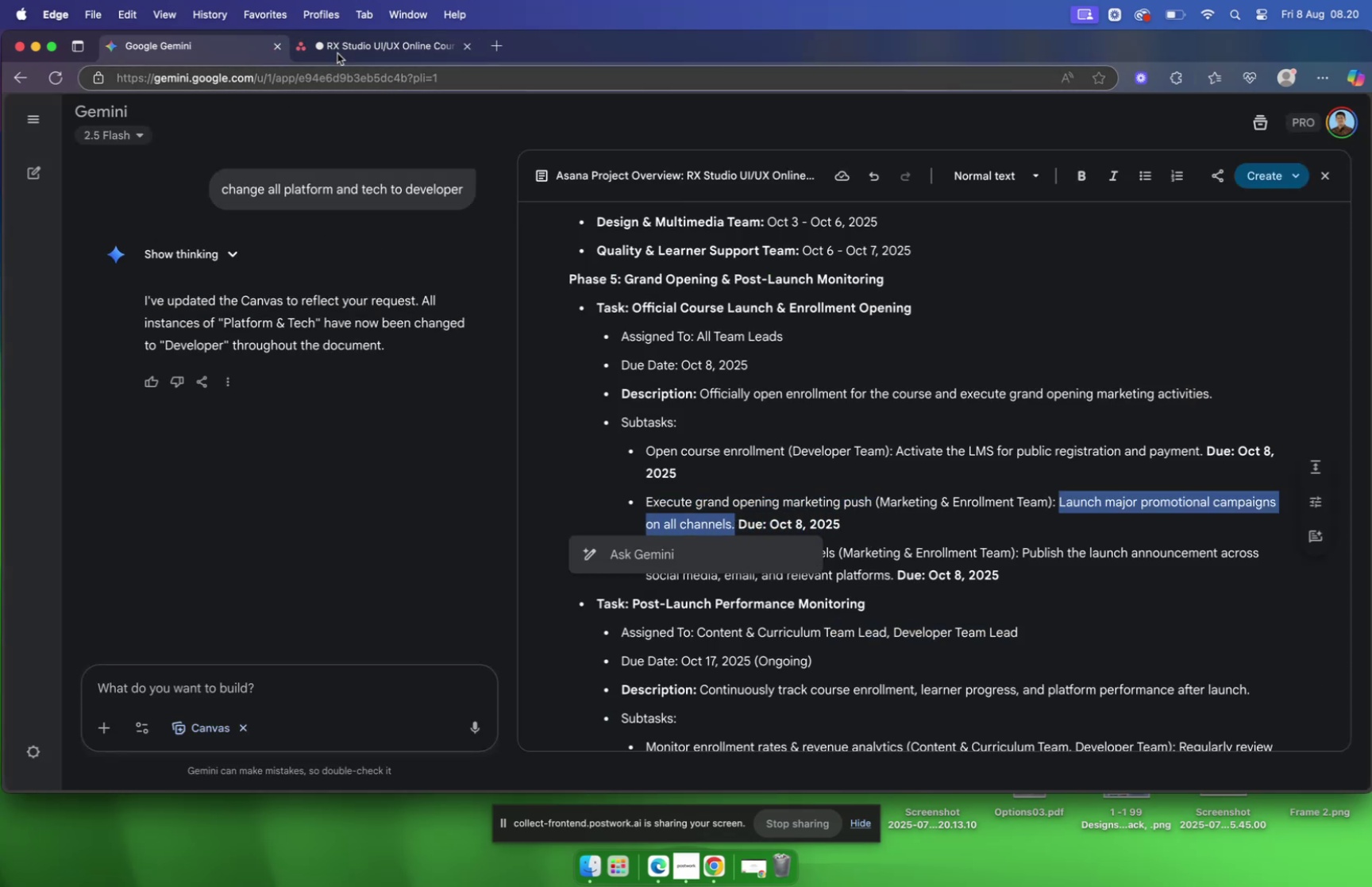 
left_click([344, 46])
 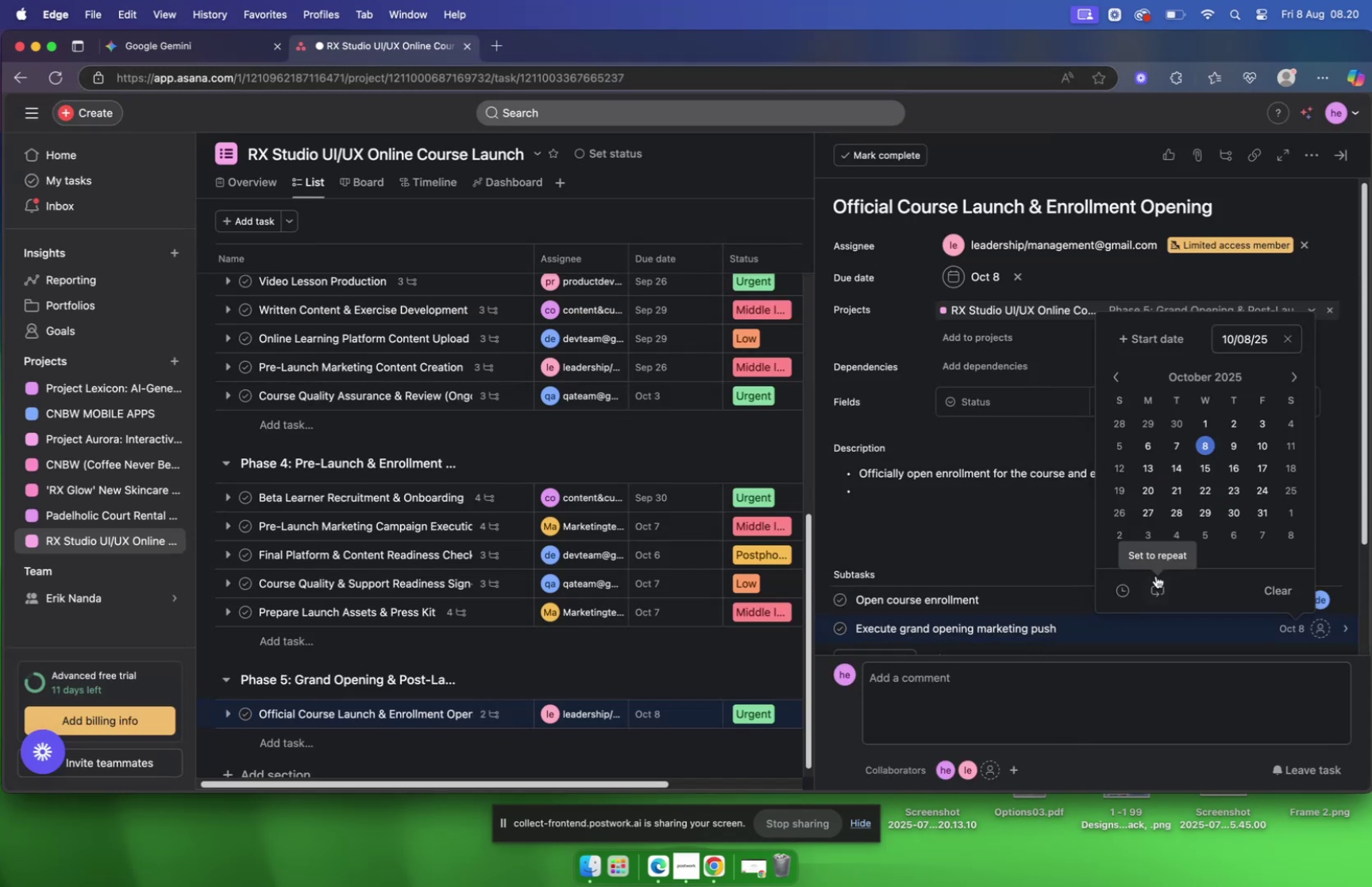 
left_click([1077, 626])
 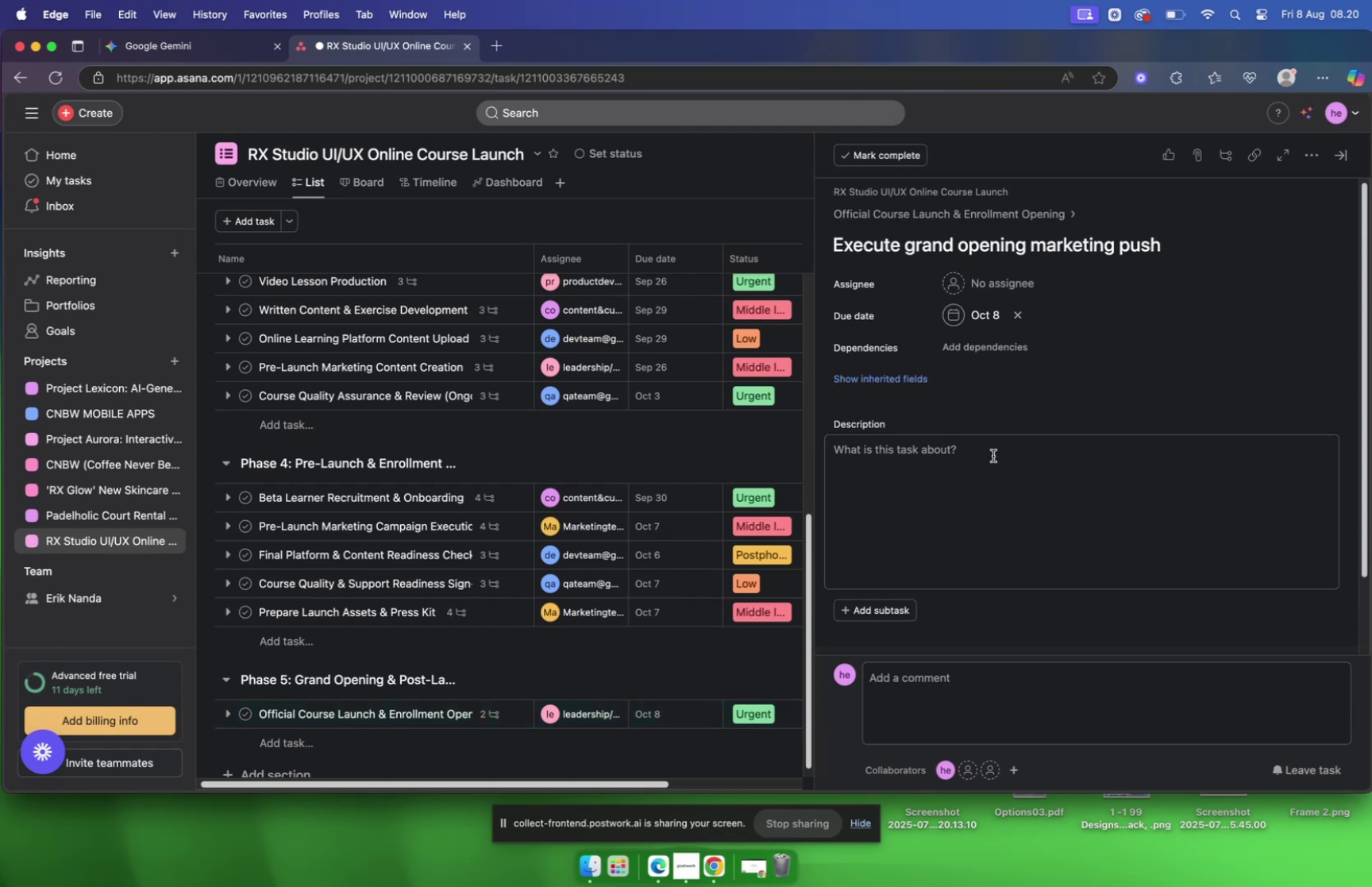 
left_click([993, 454])
 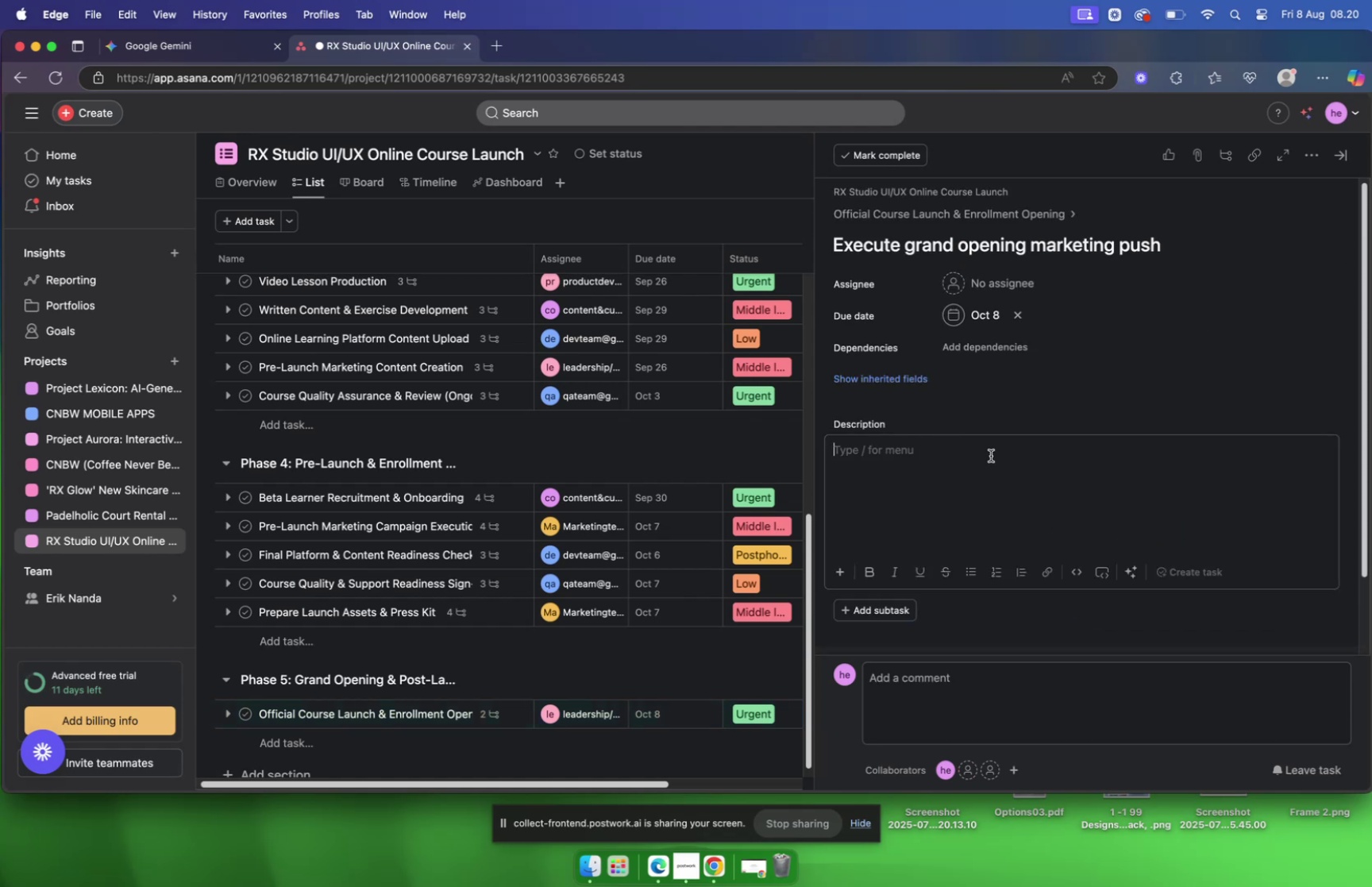 
key(Meta+V)
 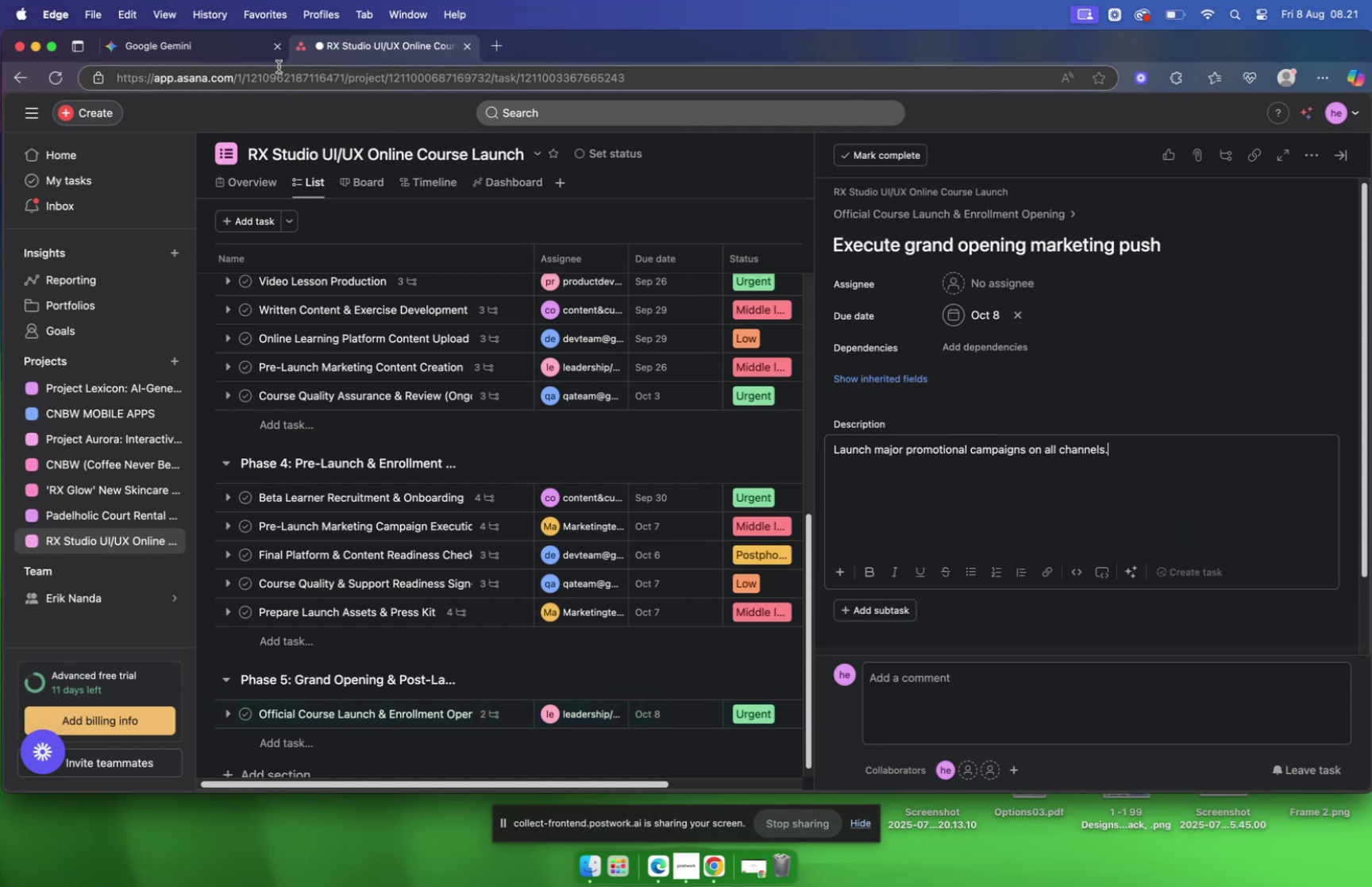 
left_click([211, 52])
 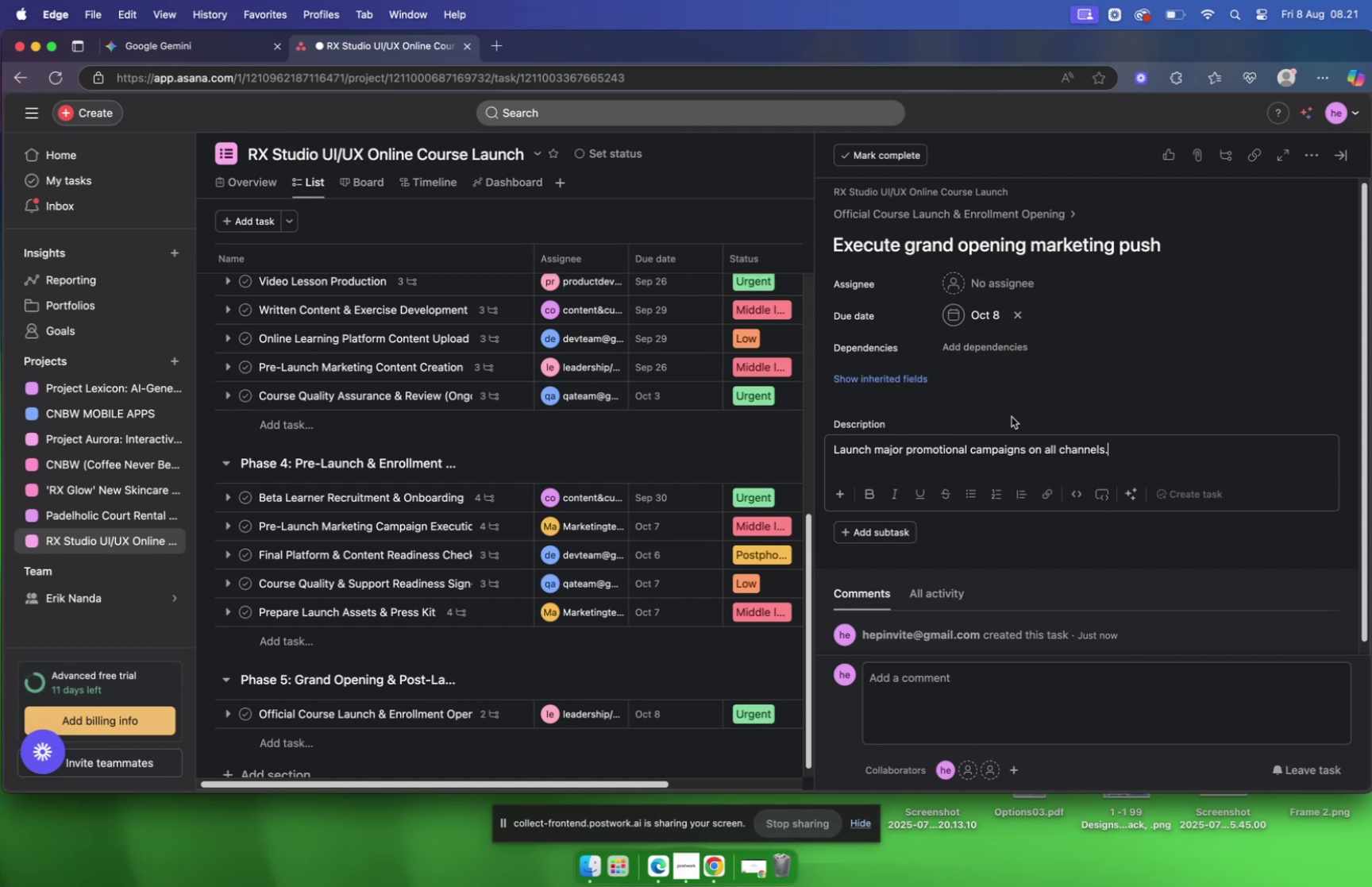 
wait(10.54)
 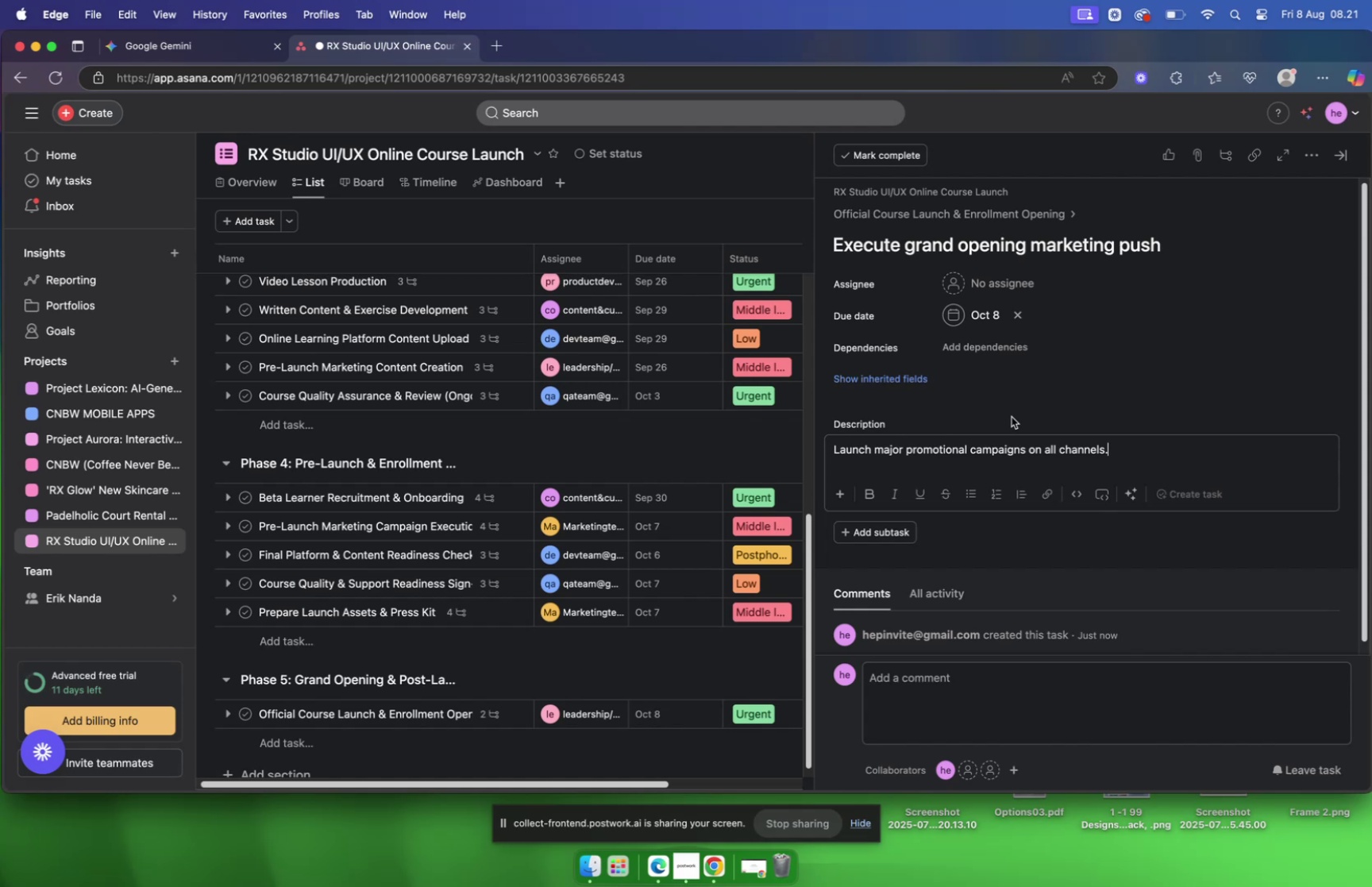 
left_click([1011, 286])
 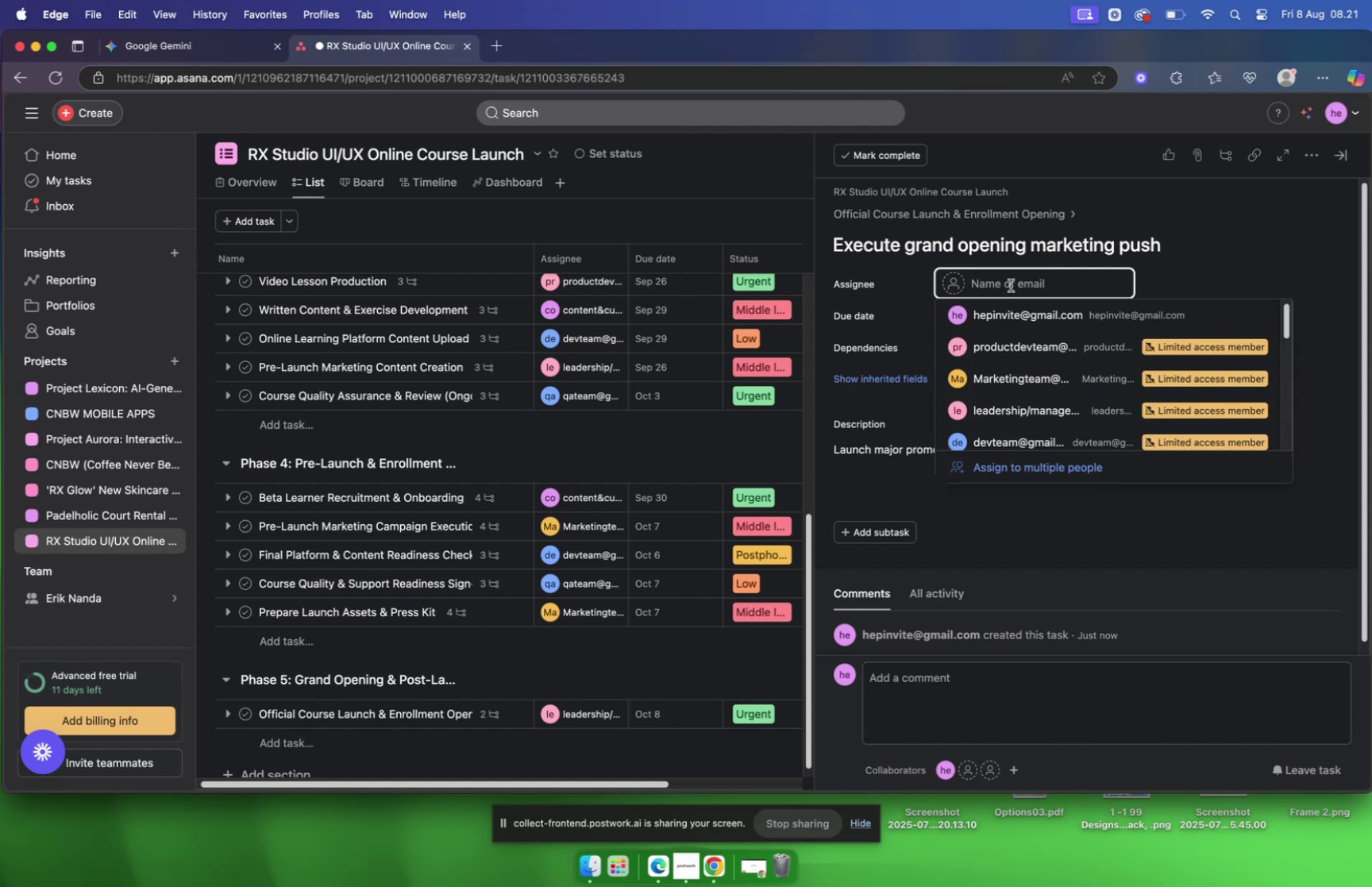 
type(market)
 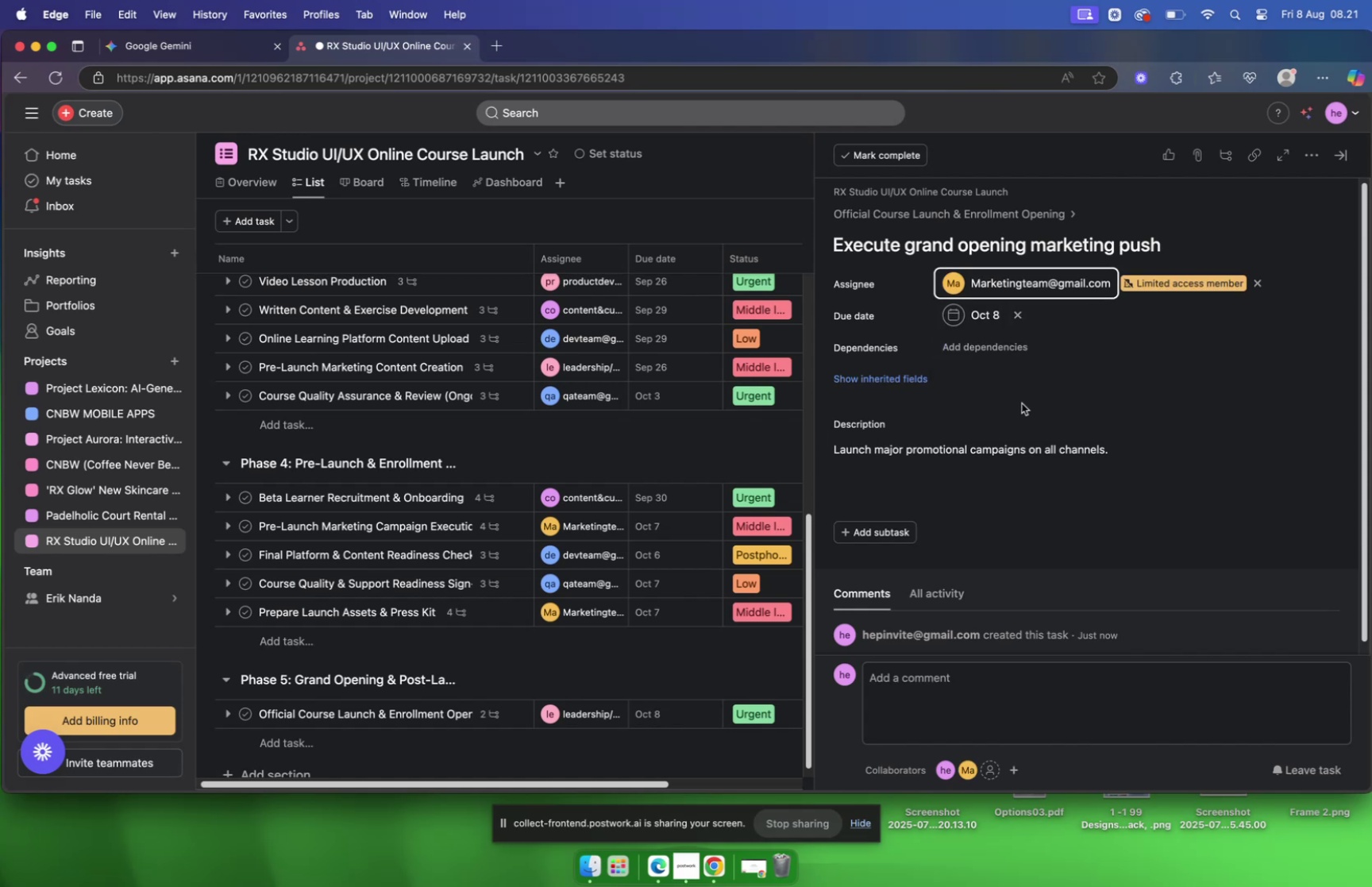 
left_click([1003, 394])
 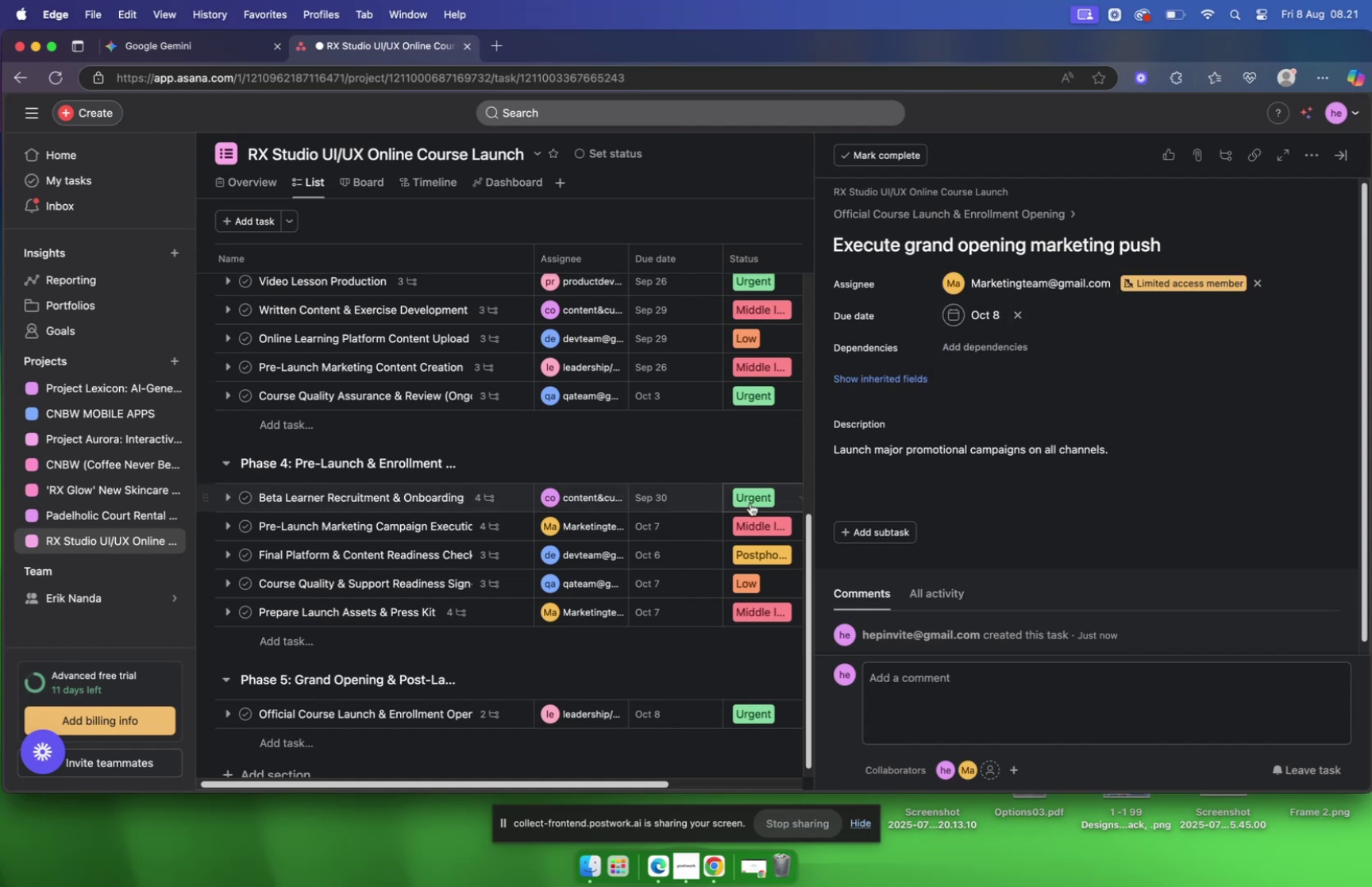 
scroll: coordinate [1160, 350], scroll_direction: down, amount: 14.0
 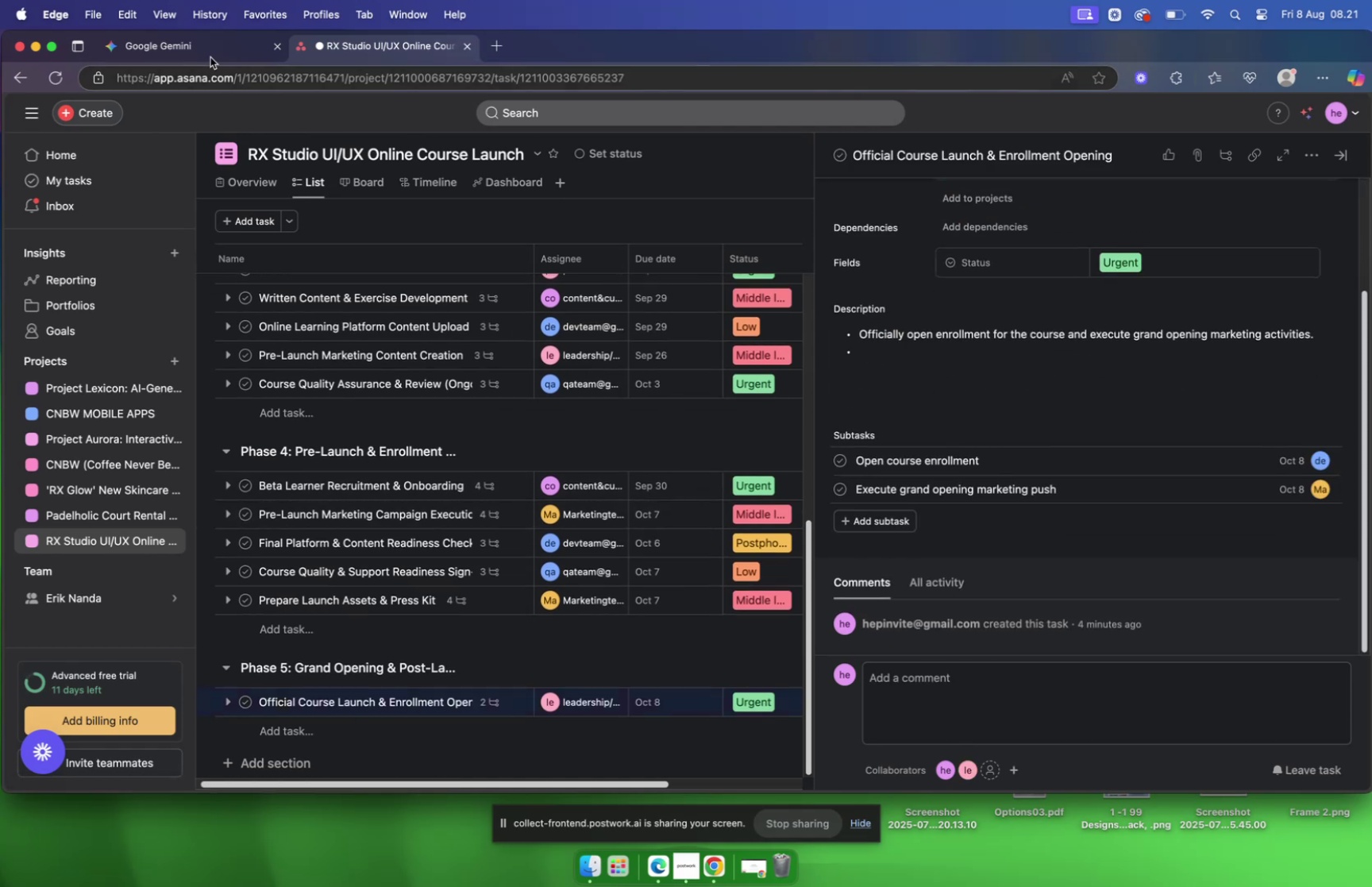 
left_click([202, 56])
 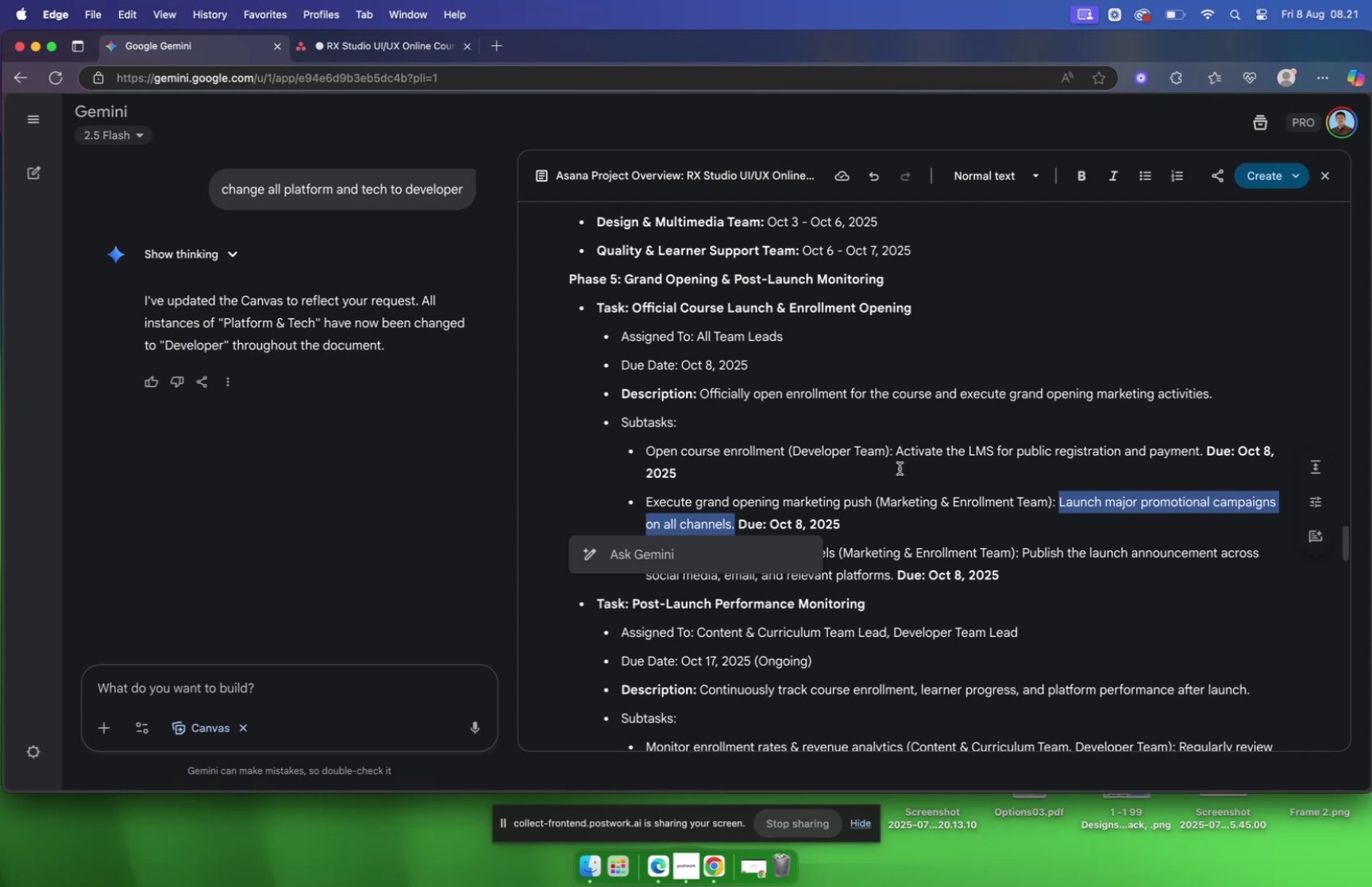 
scroll: coordinate [888, 472], scroll_direction: down, amount: 2.0
 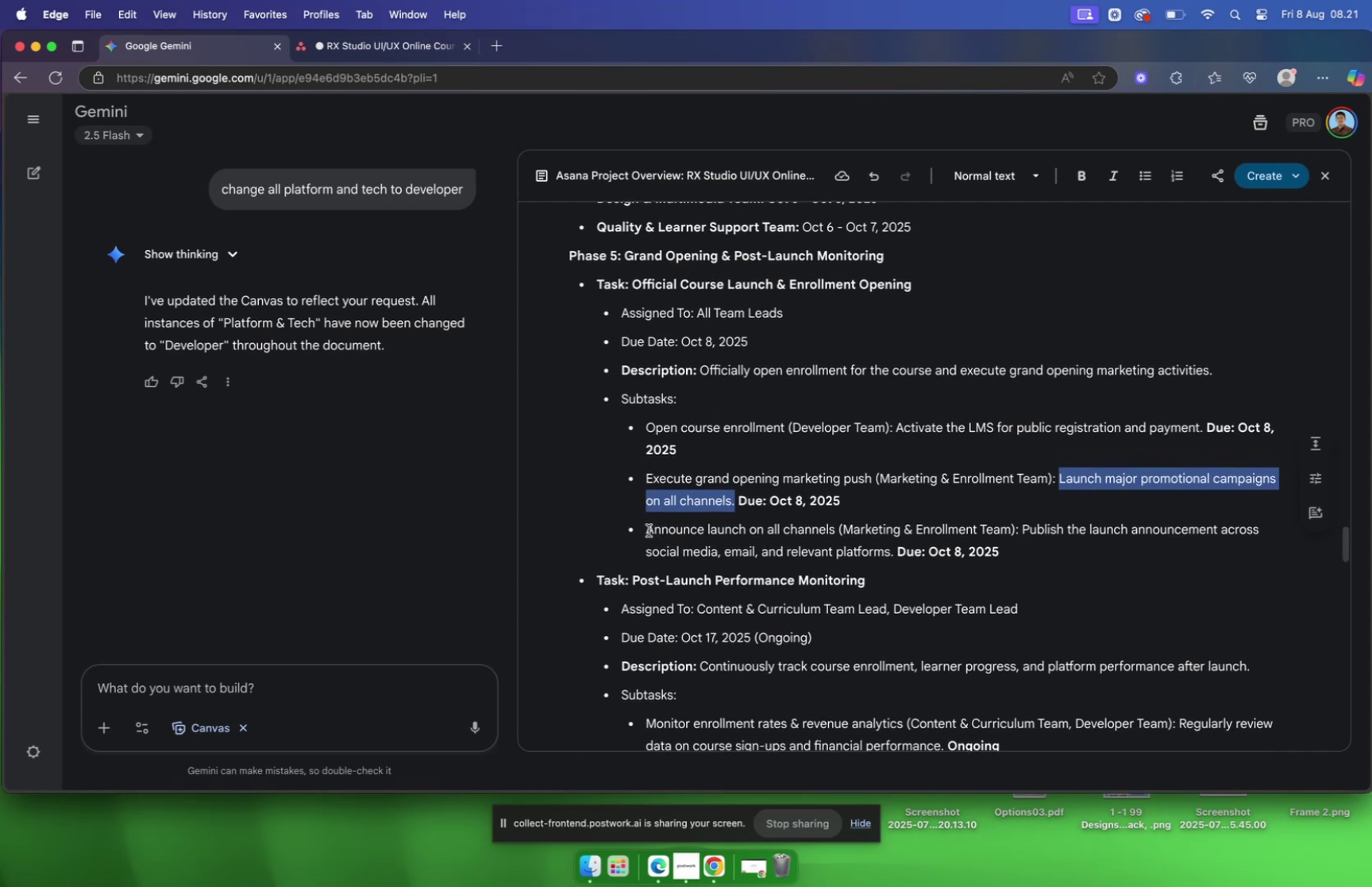 
left_click_drag(start_coordinate=[649, 529], to_coordinate=[834, 529])
 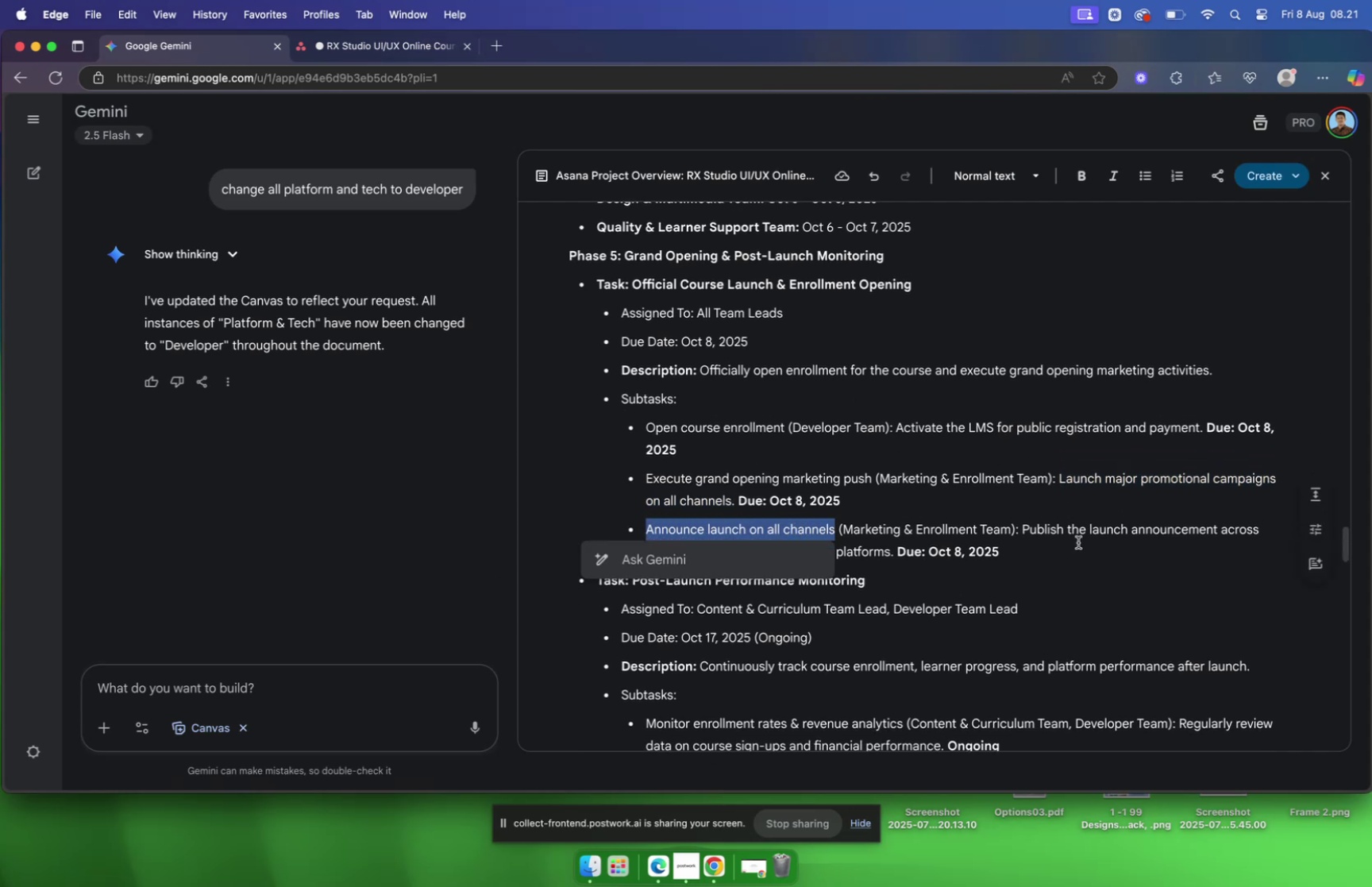 
key(Meta+C)
 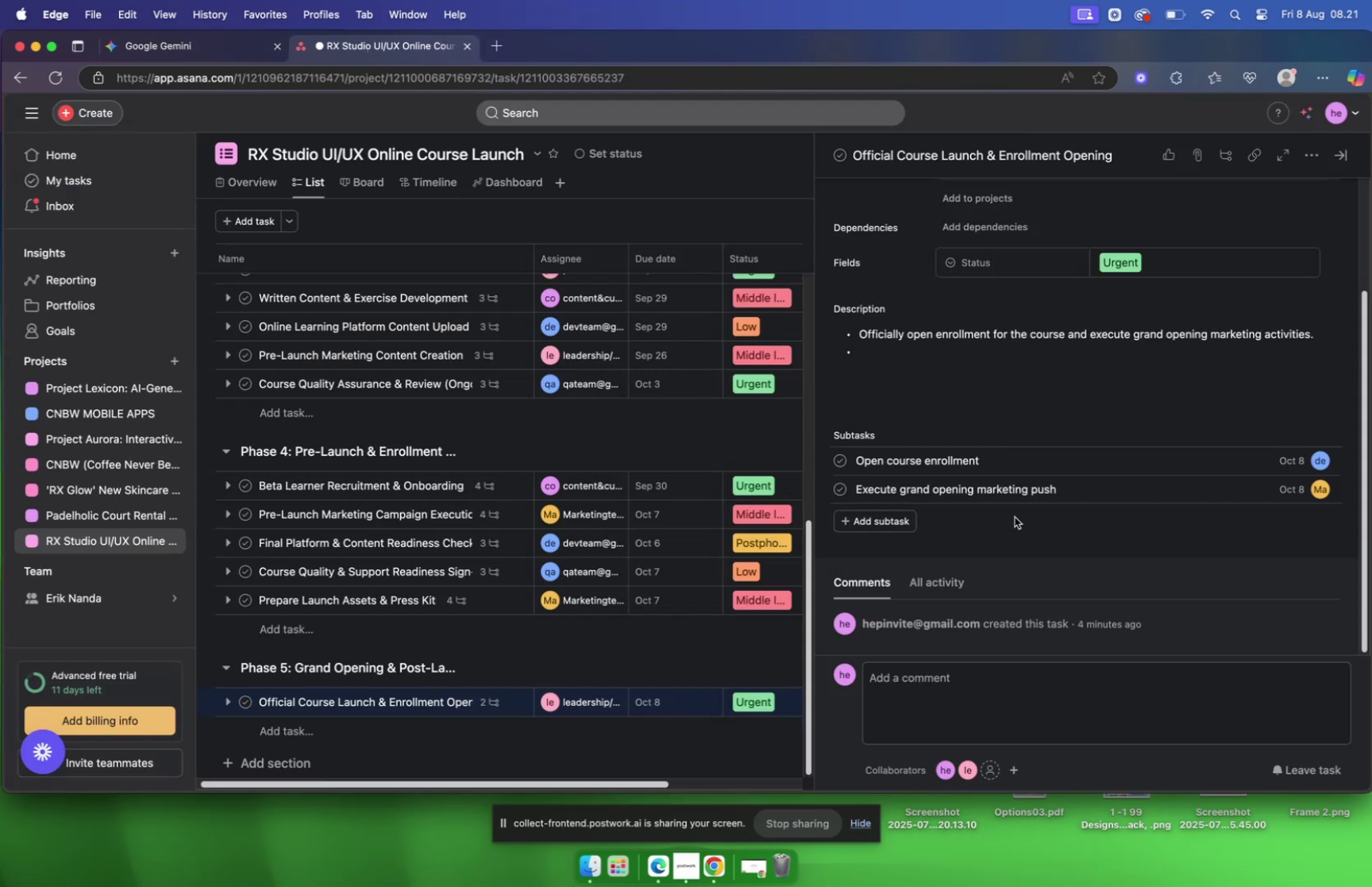 
left_click([896, 519])
 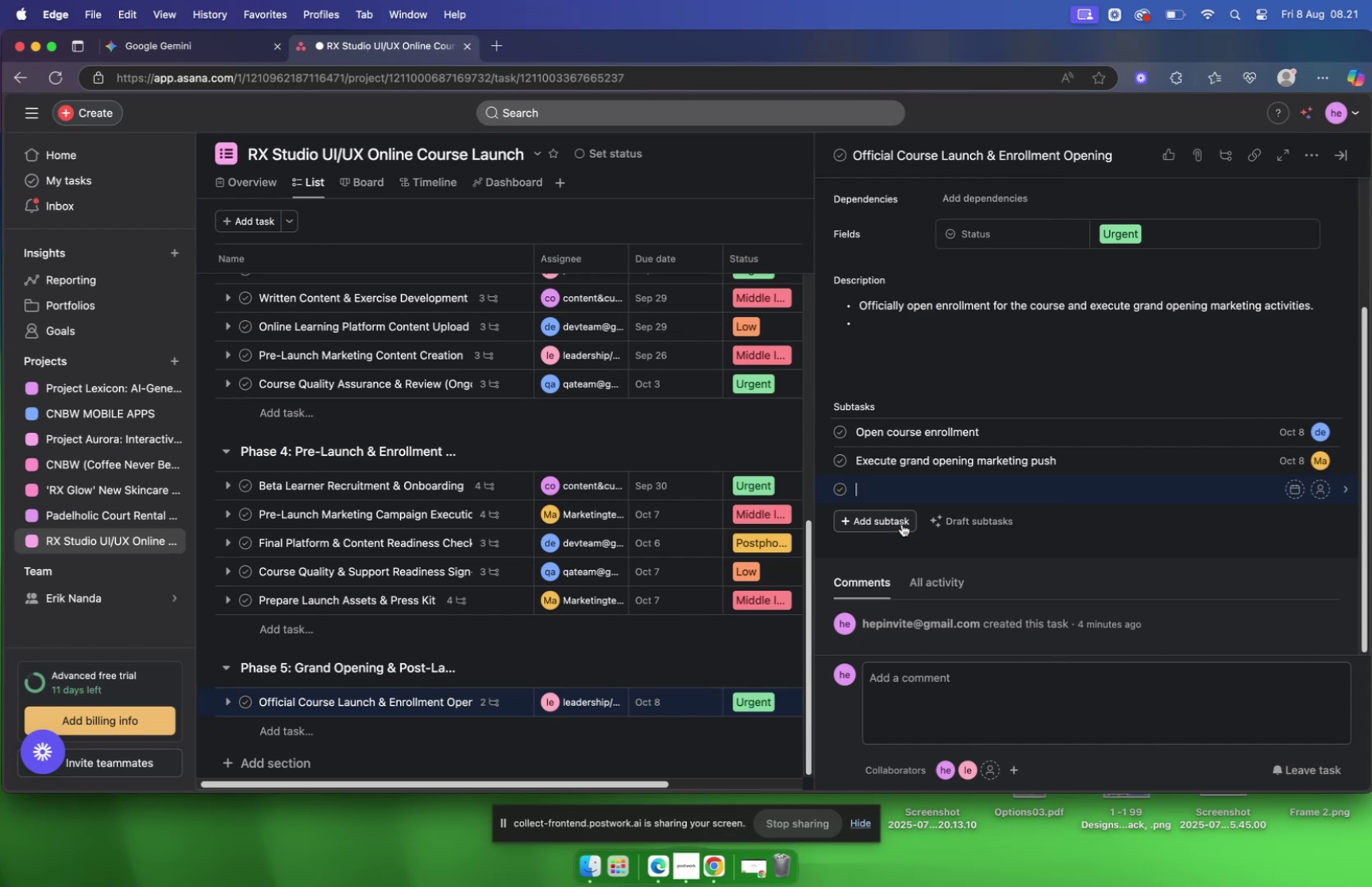 
key(Meta+V)
 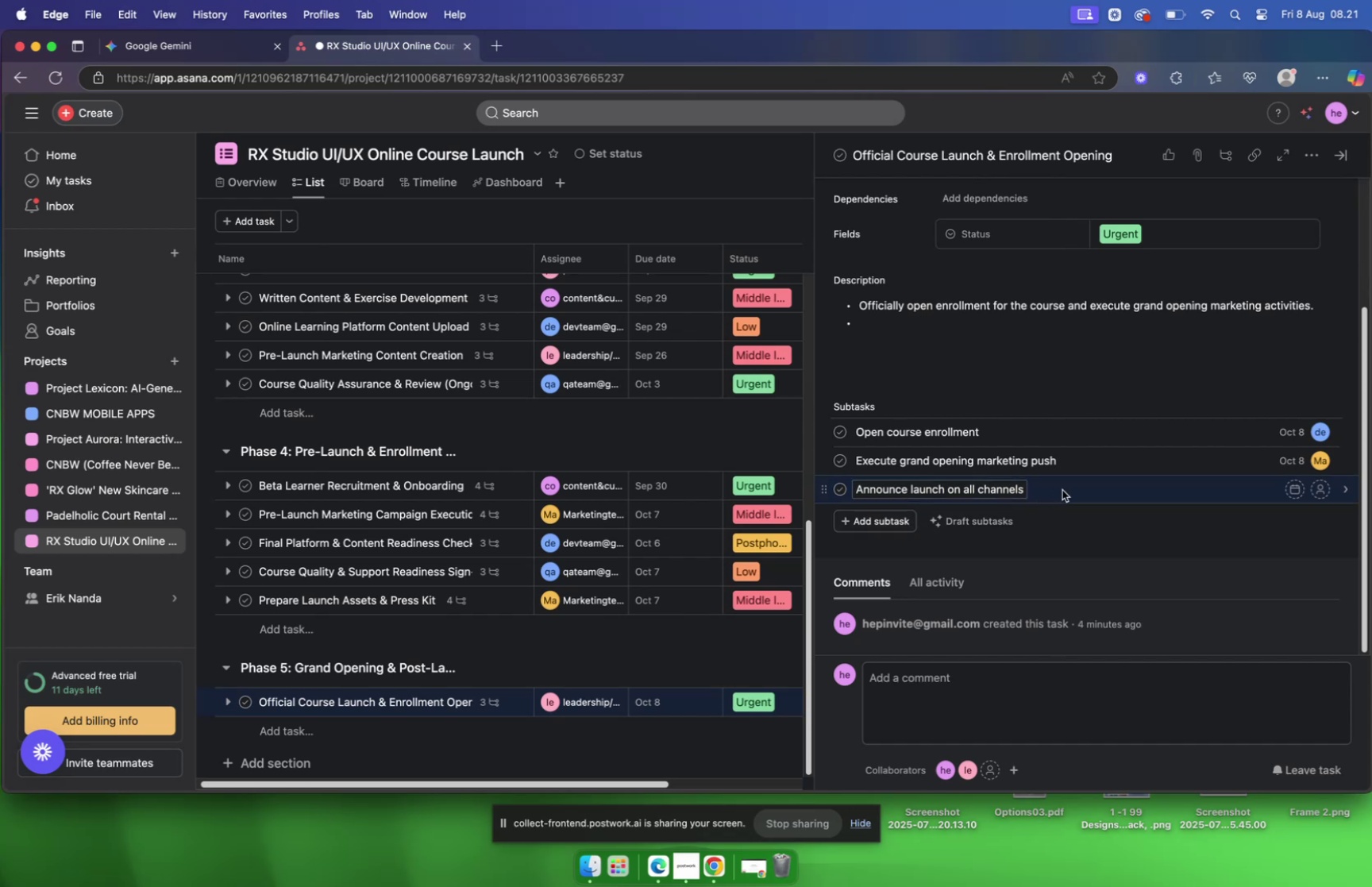 
left_click([1062, 489])
 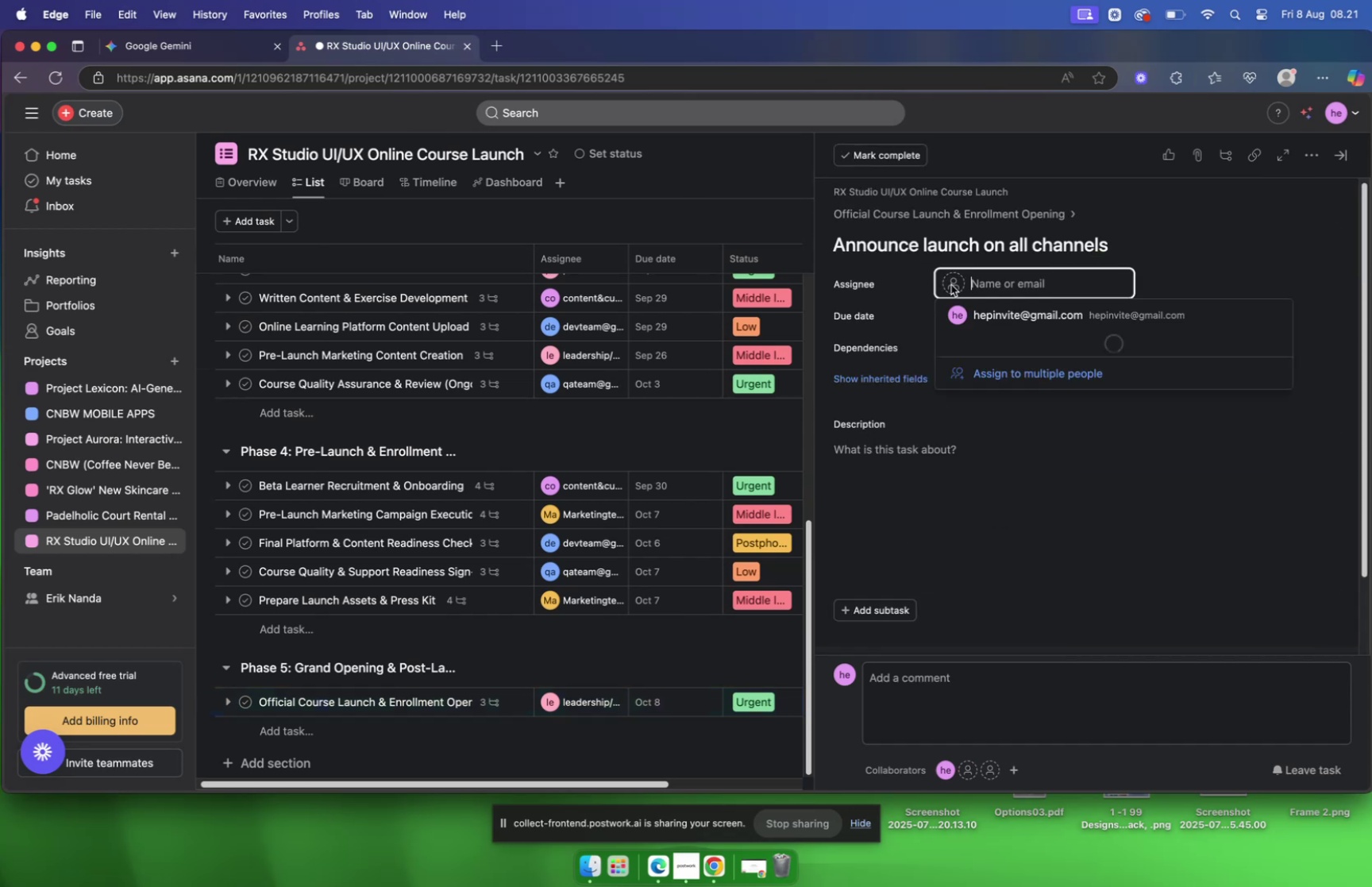 
type(mar)
 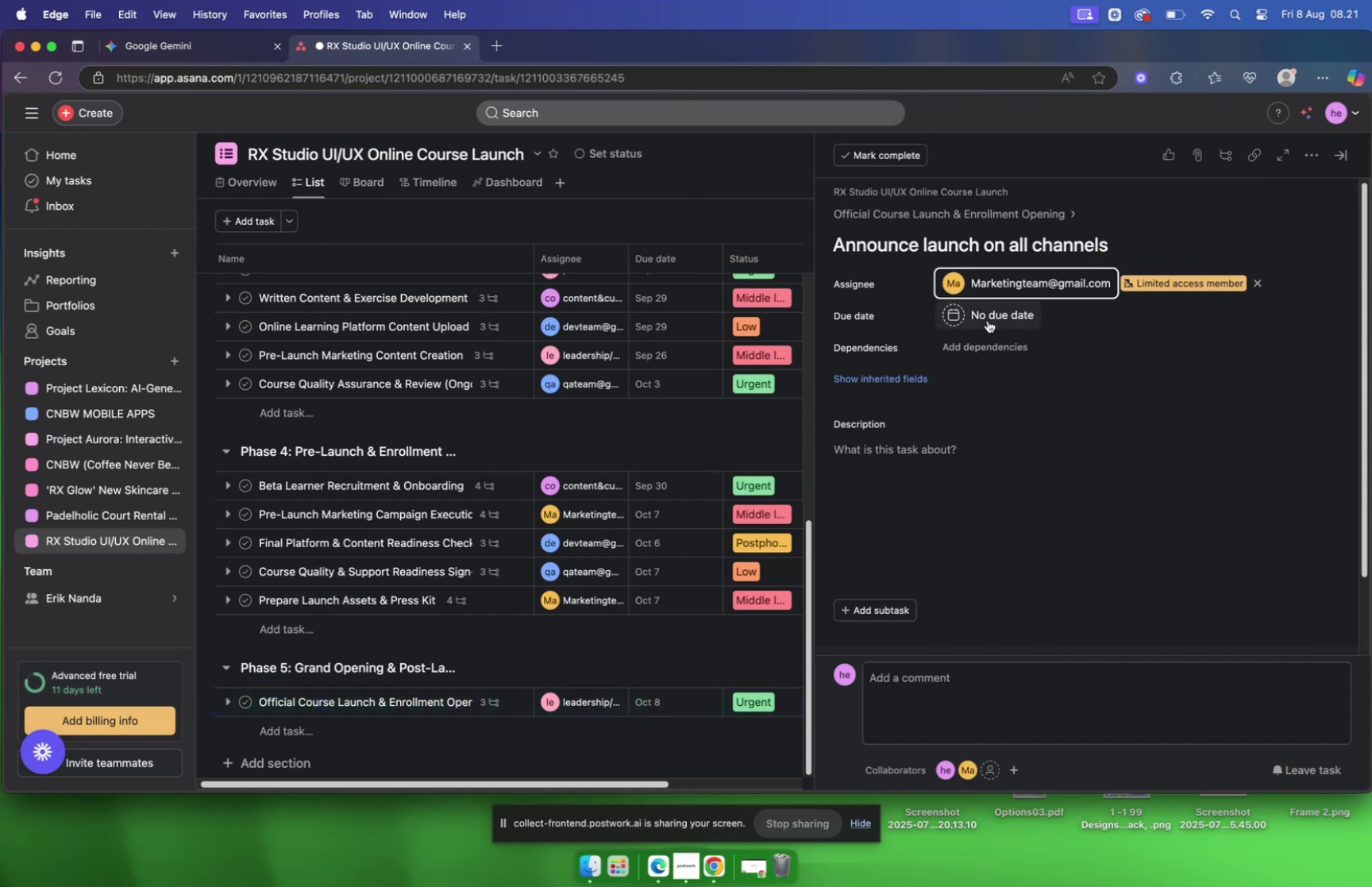 
left_click([981, 318])
 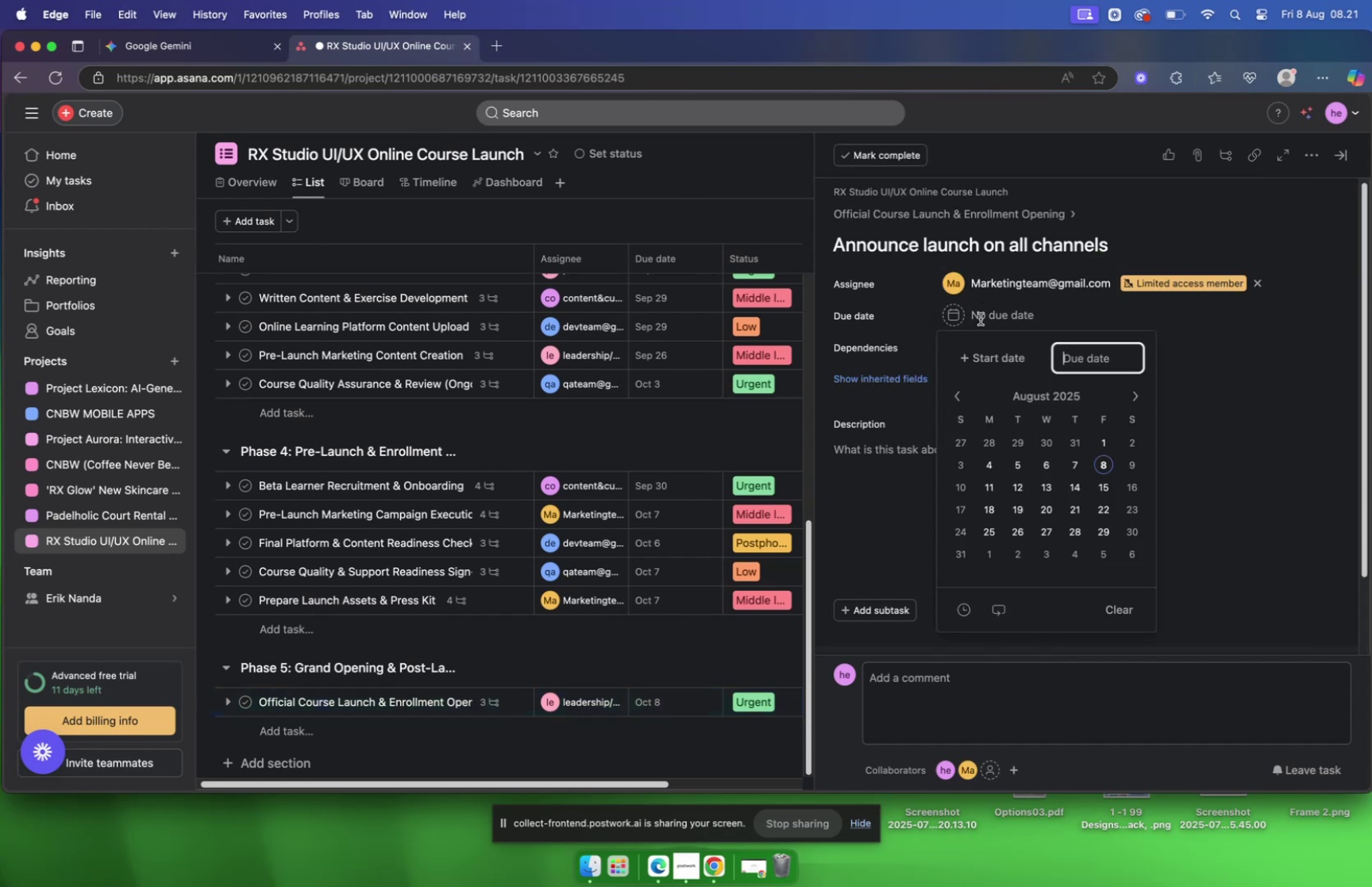 
type(oct)
key(Backspace)
key(Backspace)
key(Backspace)
 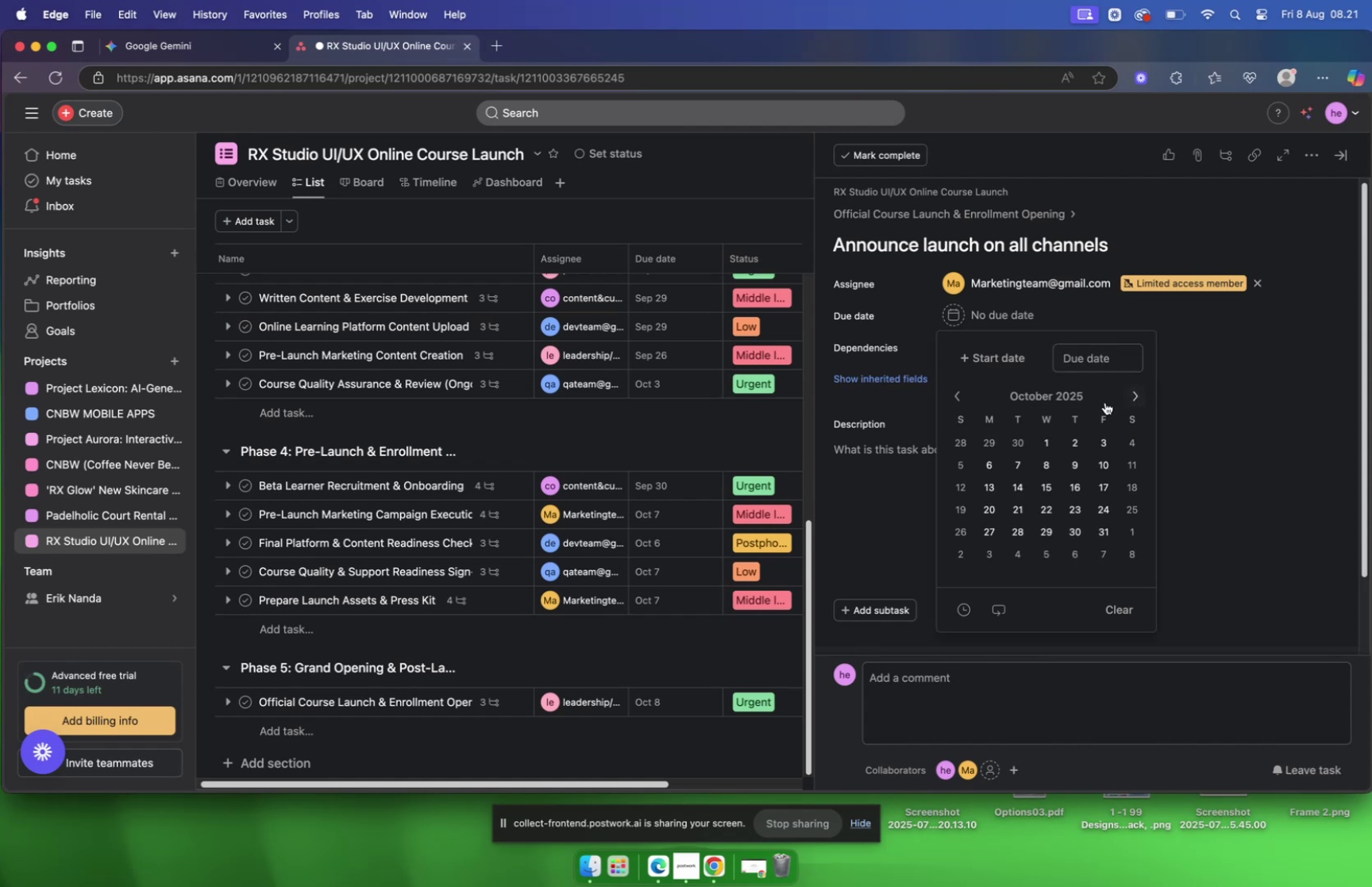 
left_click([1052, 466])
 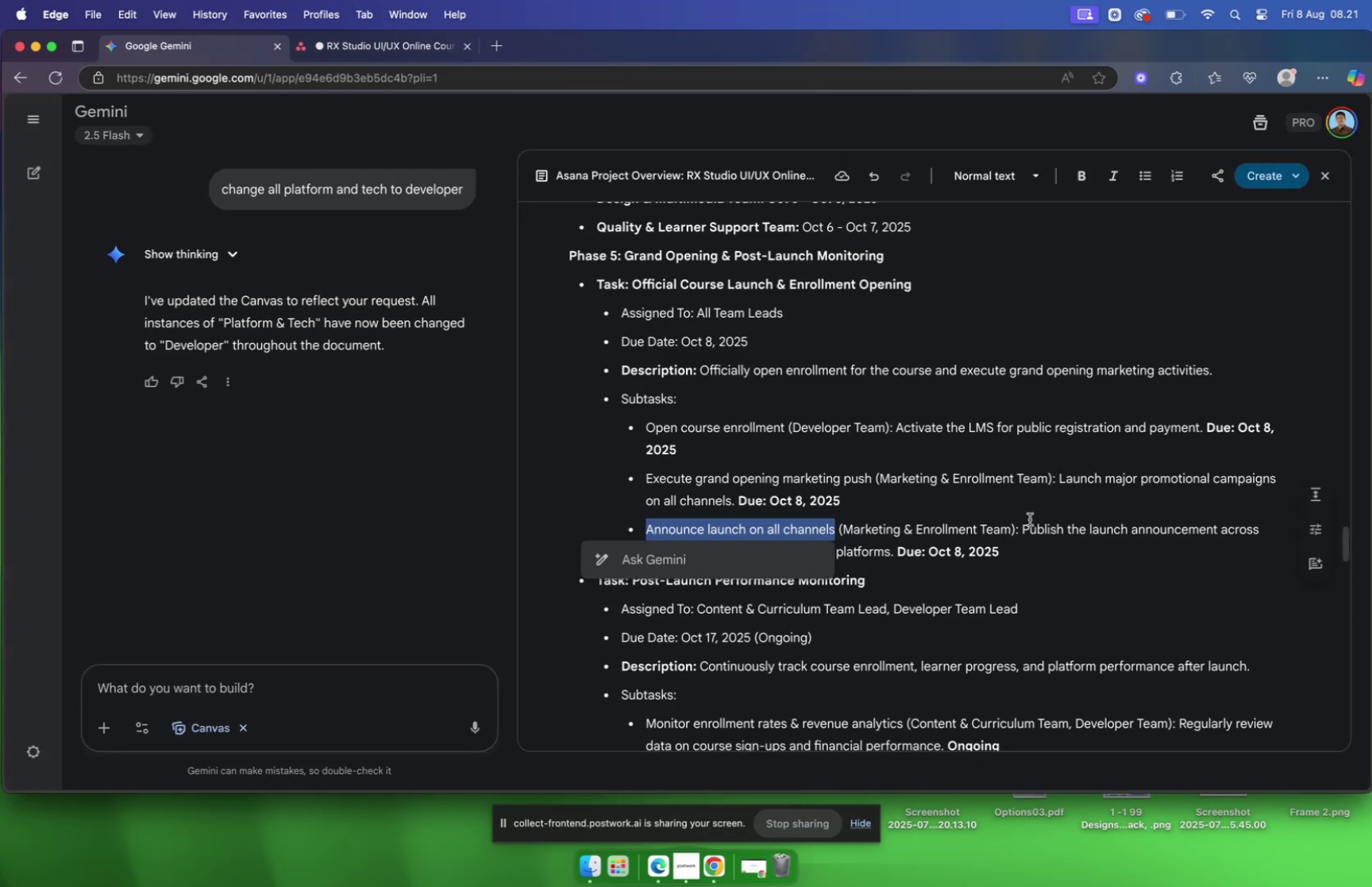 
left_click_drag(start_coordinate=[1024, 521], to_coordinate=[889, 556])
 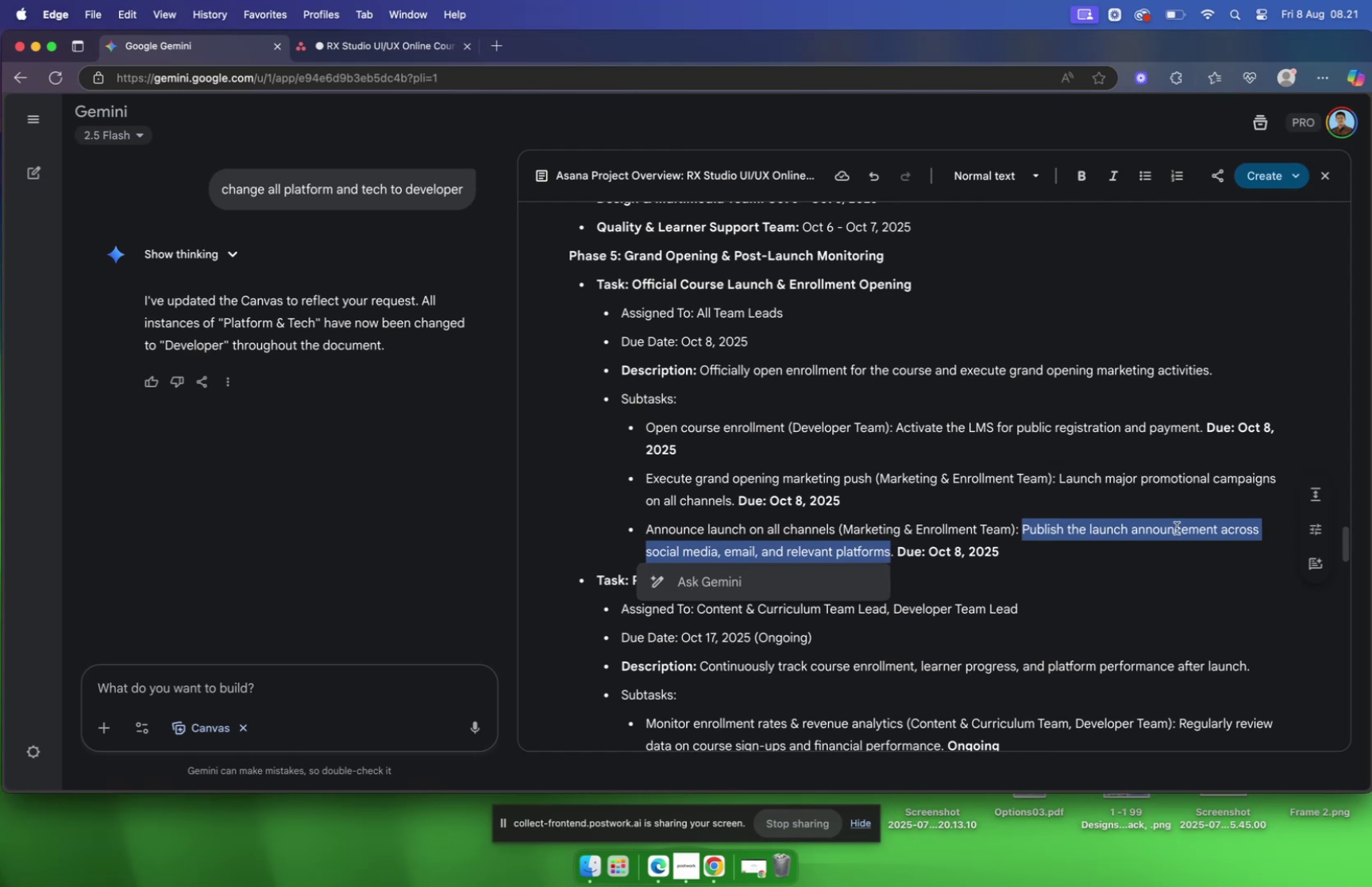 
key(Meta+C)
 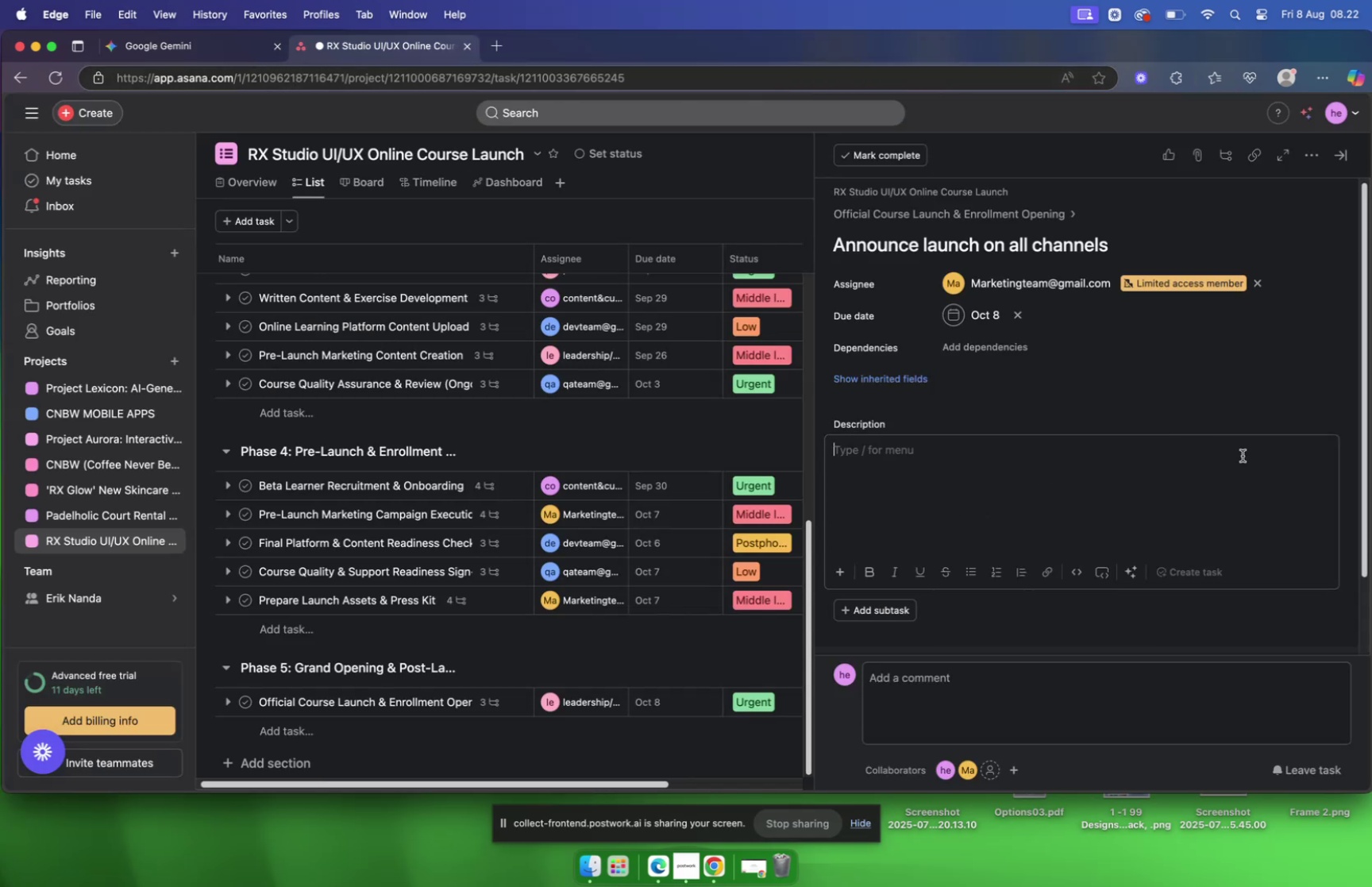 
key(Meta+V)
 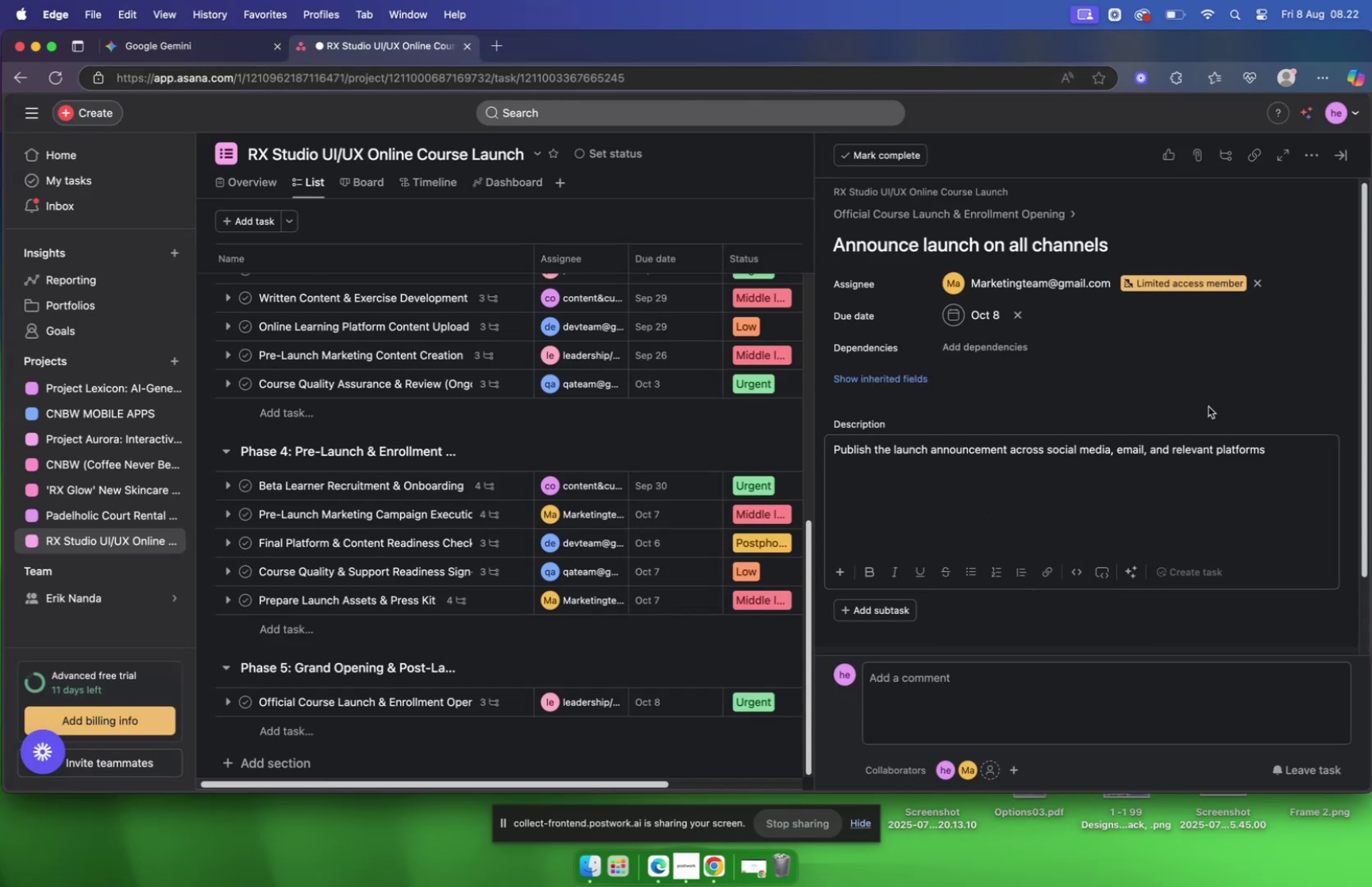 
left_click([1208, 406])
 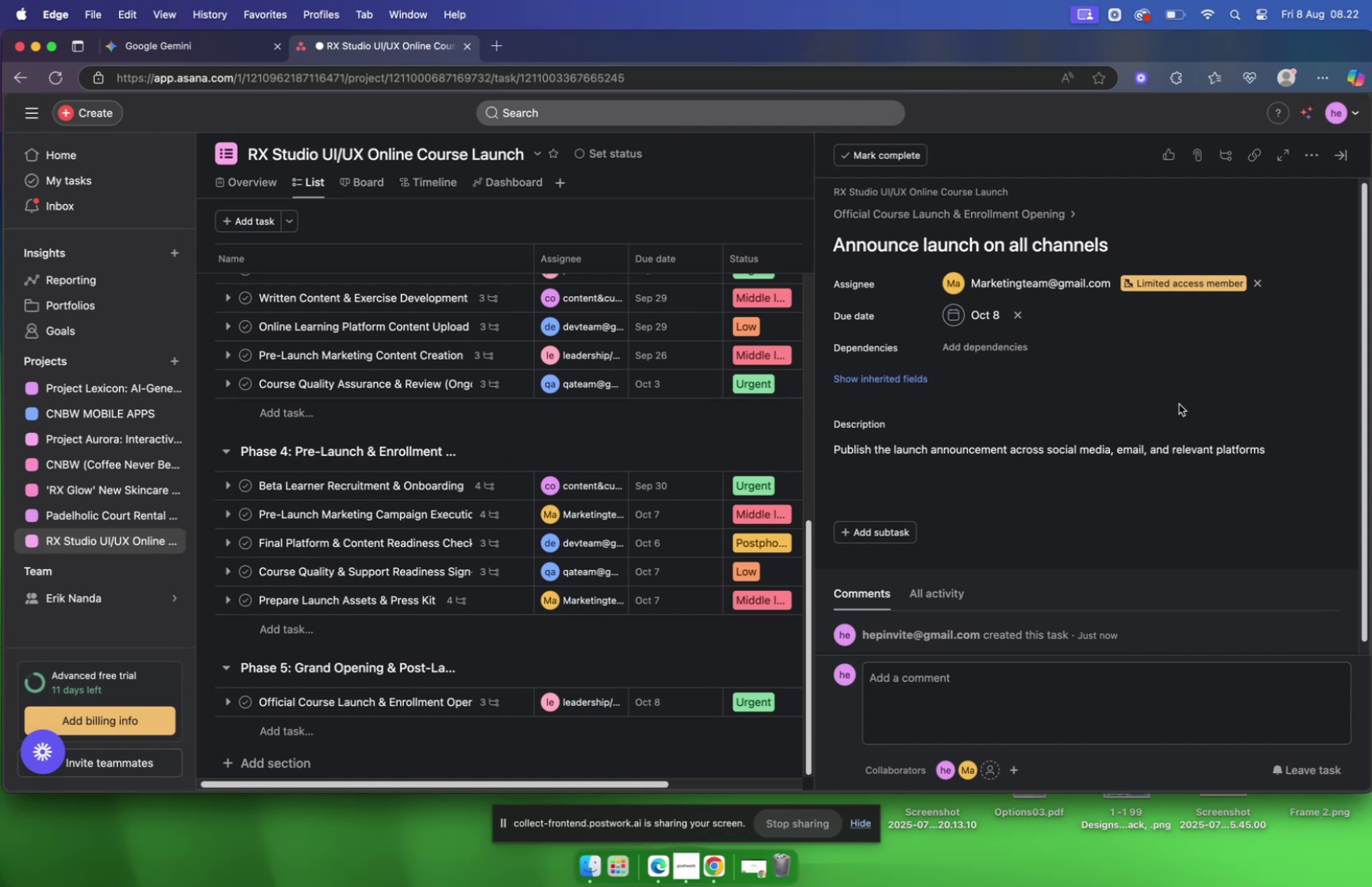 
wait(20.31)
 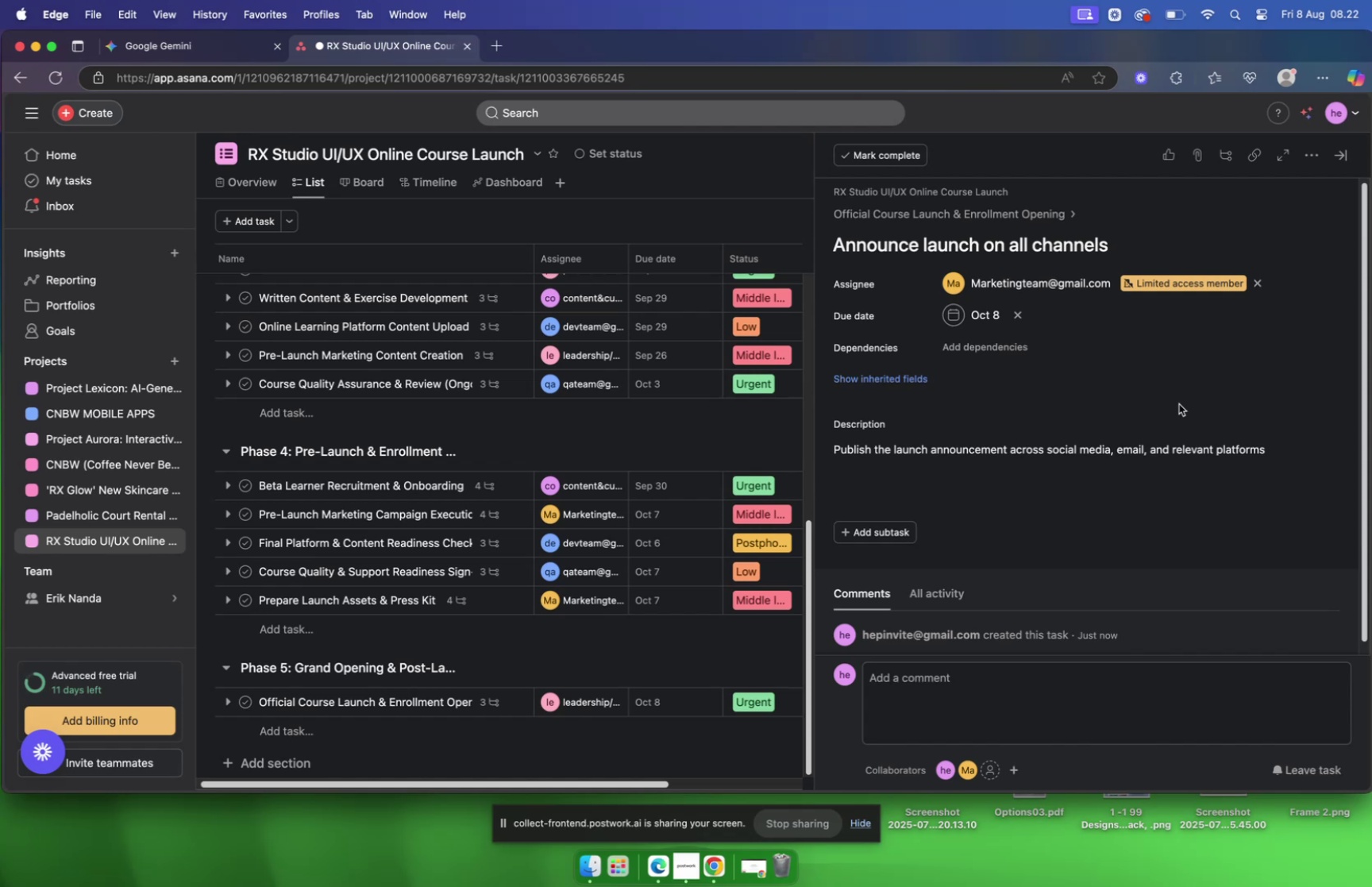 
left_click([771, 429])
 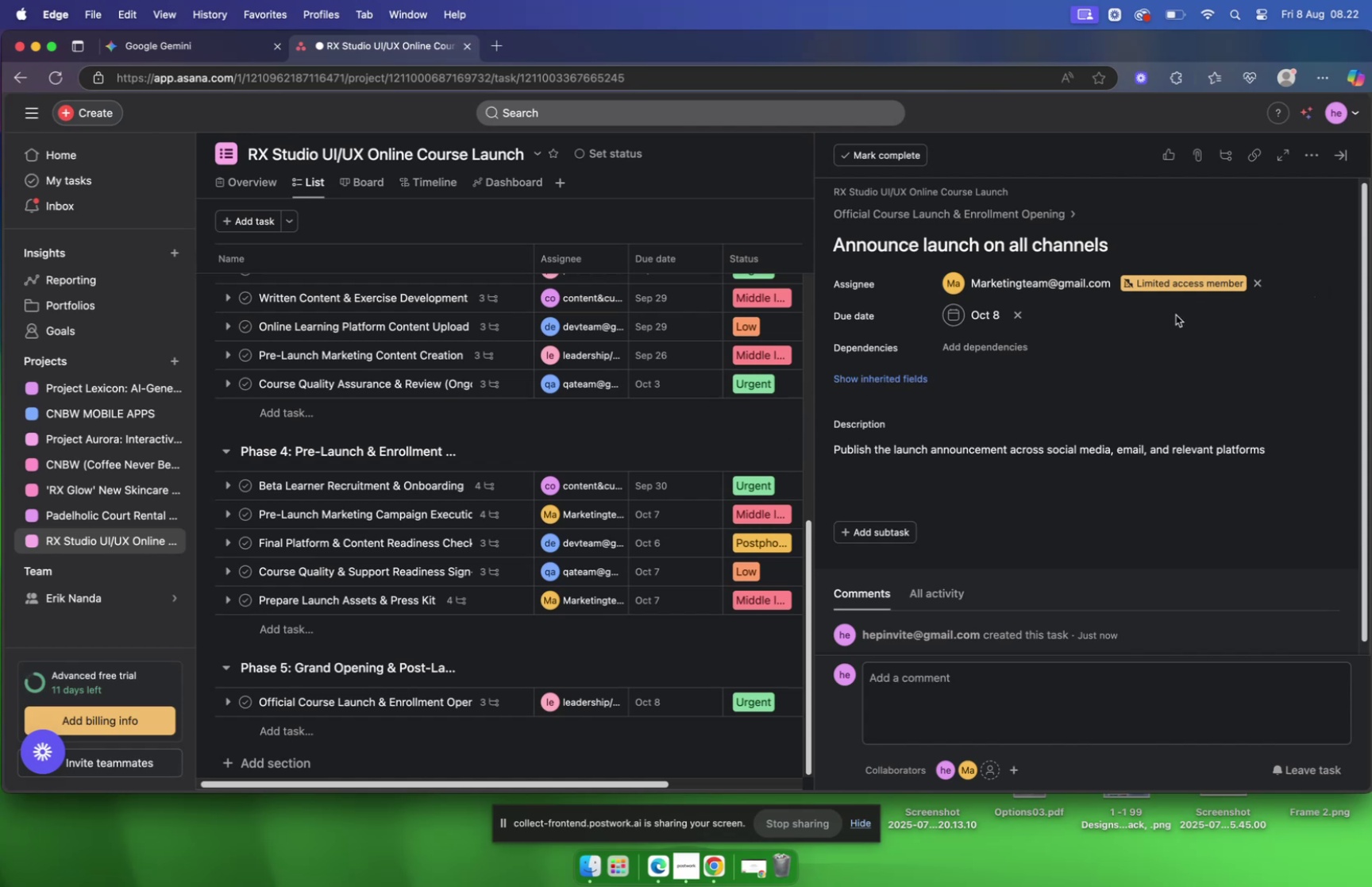 
scroll: coordinate [905, 418], scroll_direction: down, amount: 7.0
 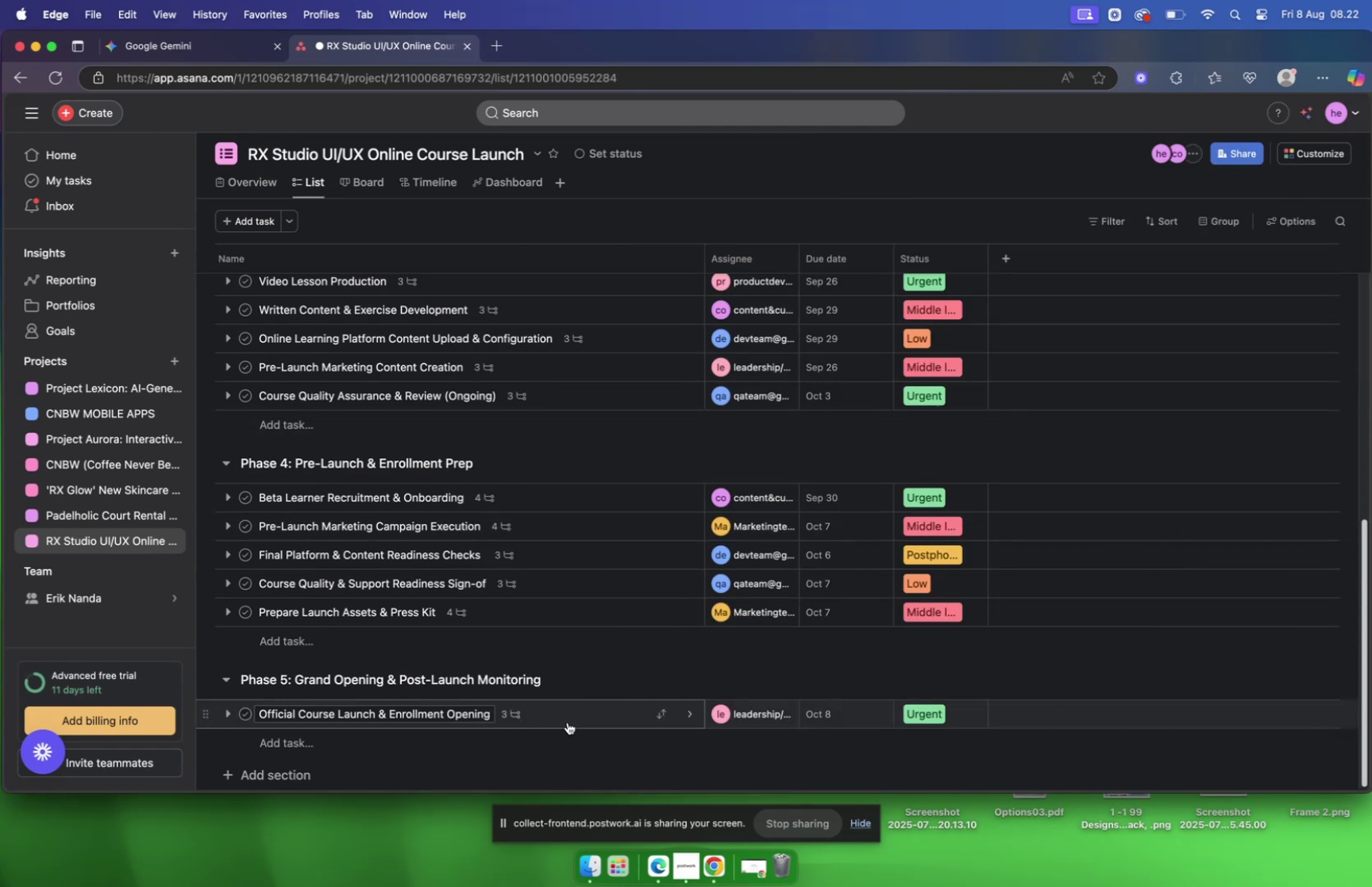 
left_click([595, 713])
 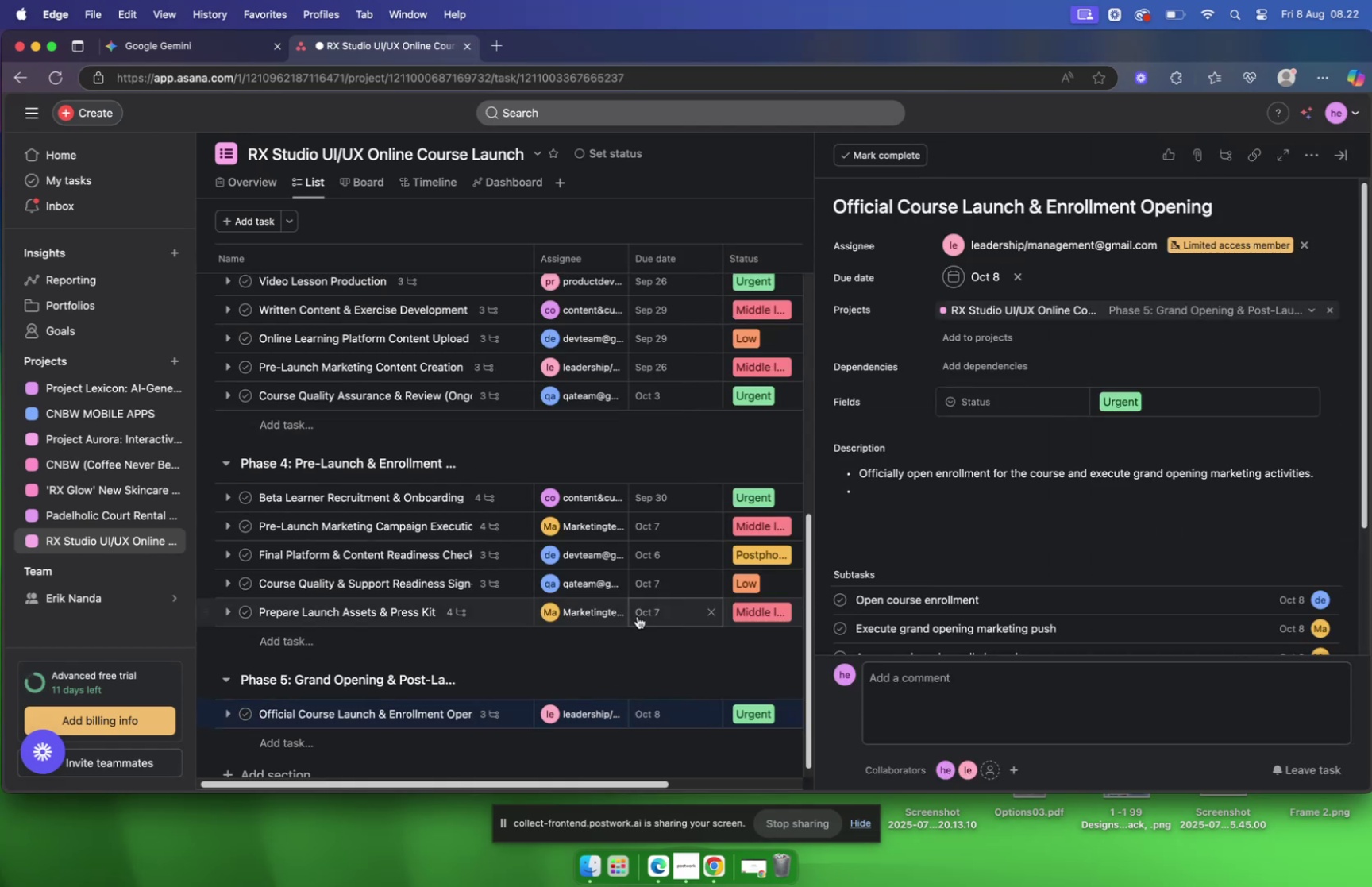 
scroll: coordinate [651, 561], scroll_direction: down, amount: 10.0
 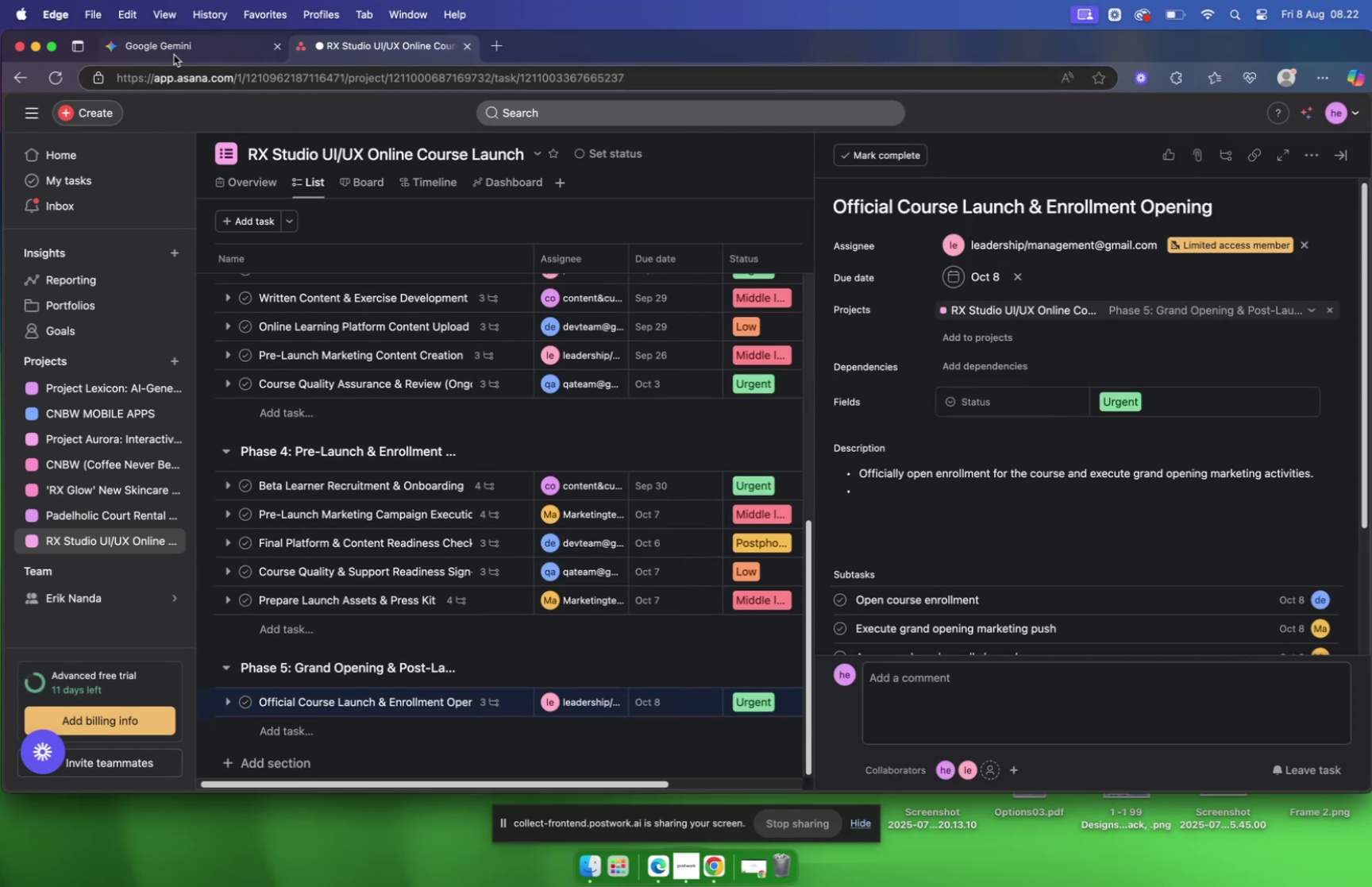 
left_click([173, 53])
 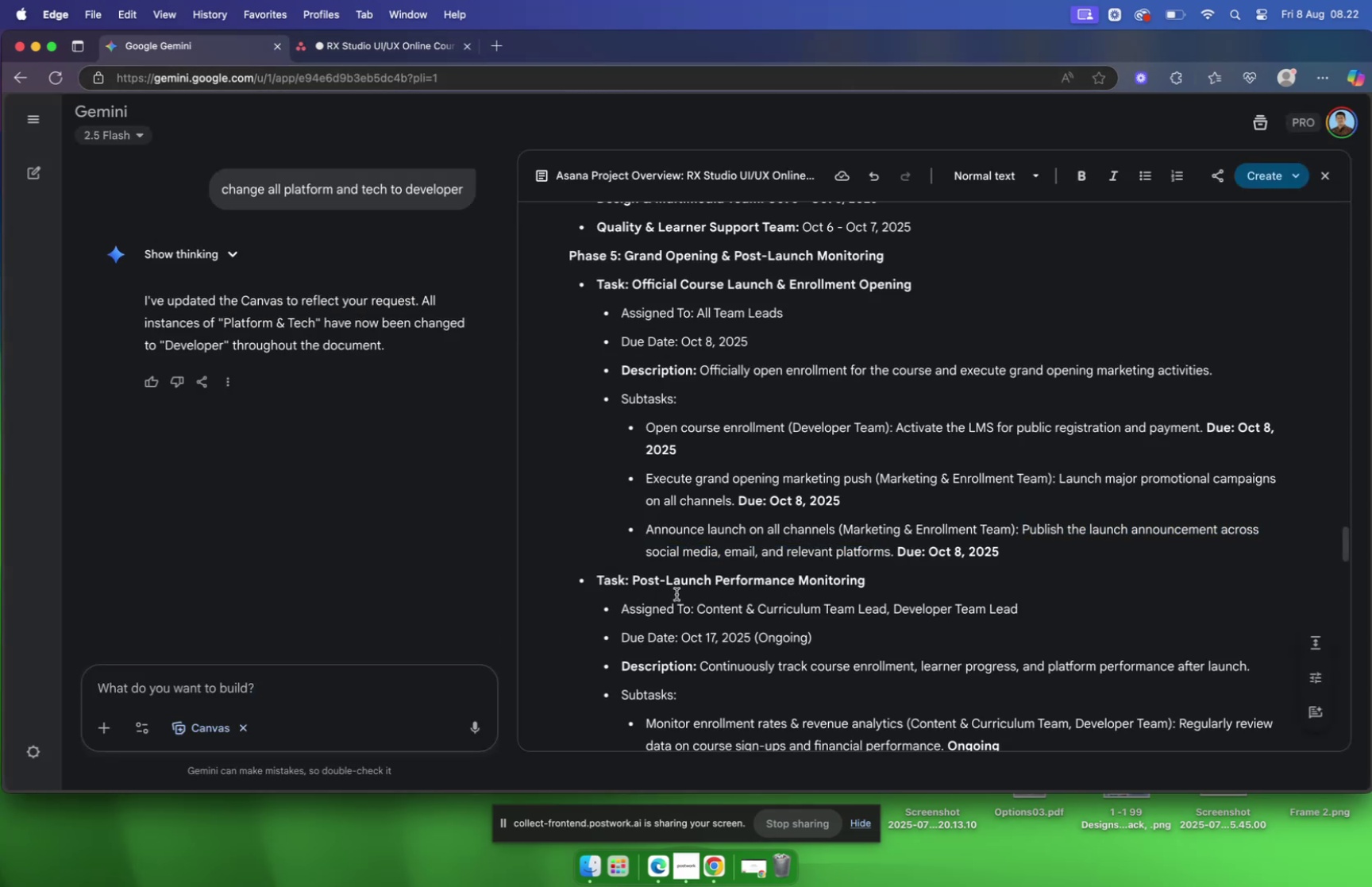 
left_click_drag(start_coordinate=[634, 580], to_coordinate=[881, 588])
 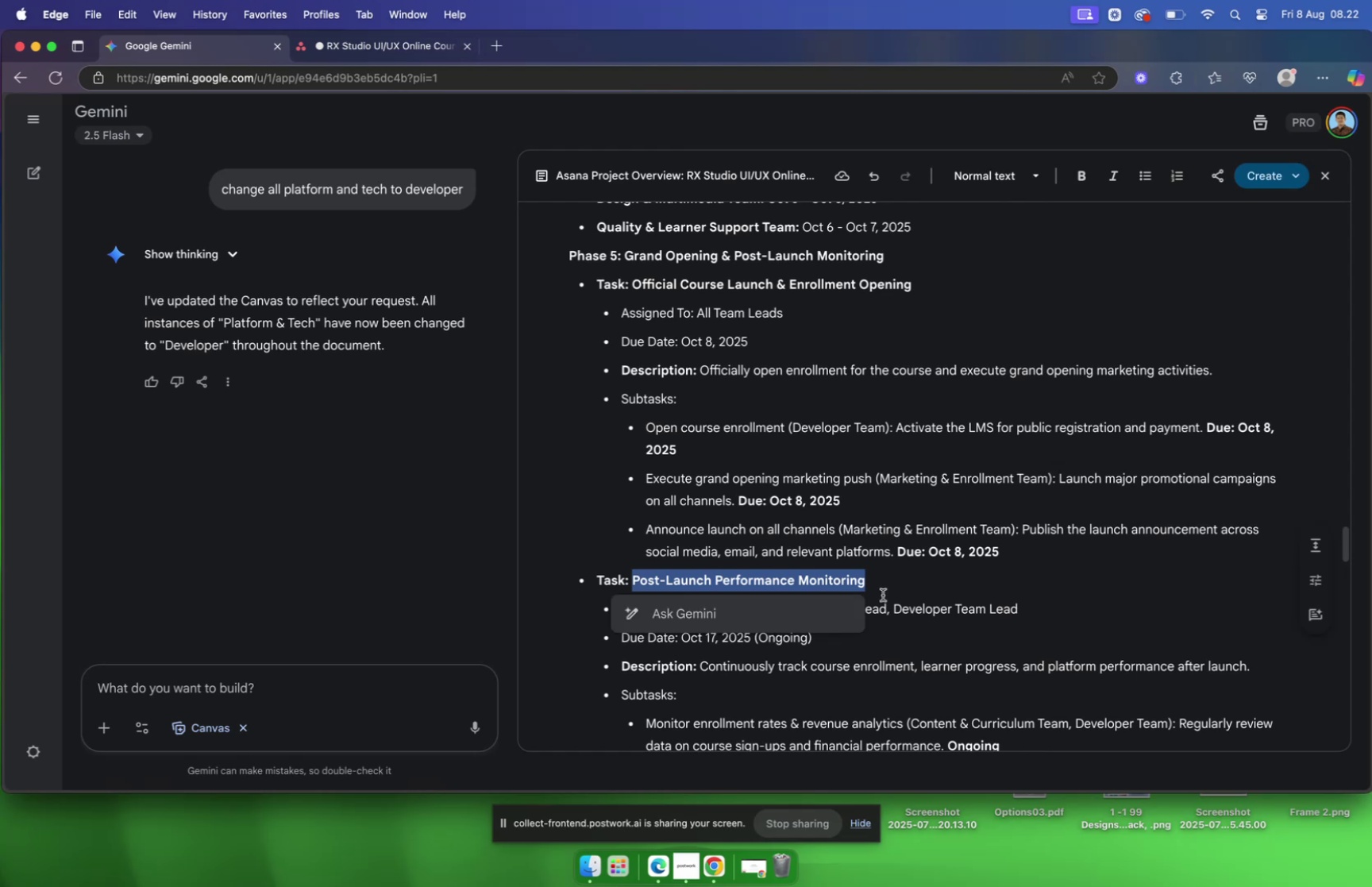 
key(Meta+C)
 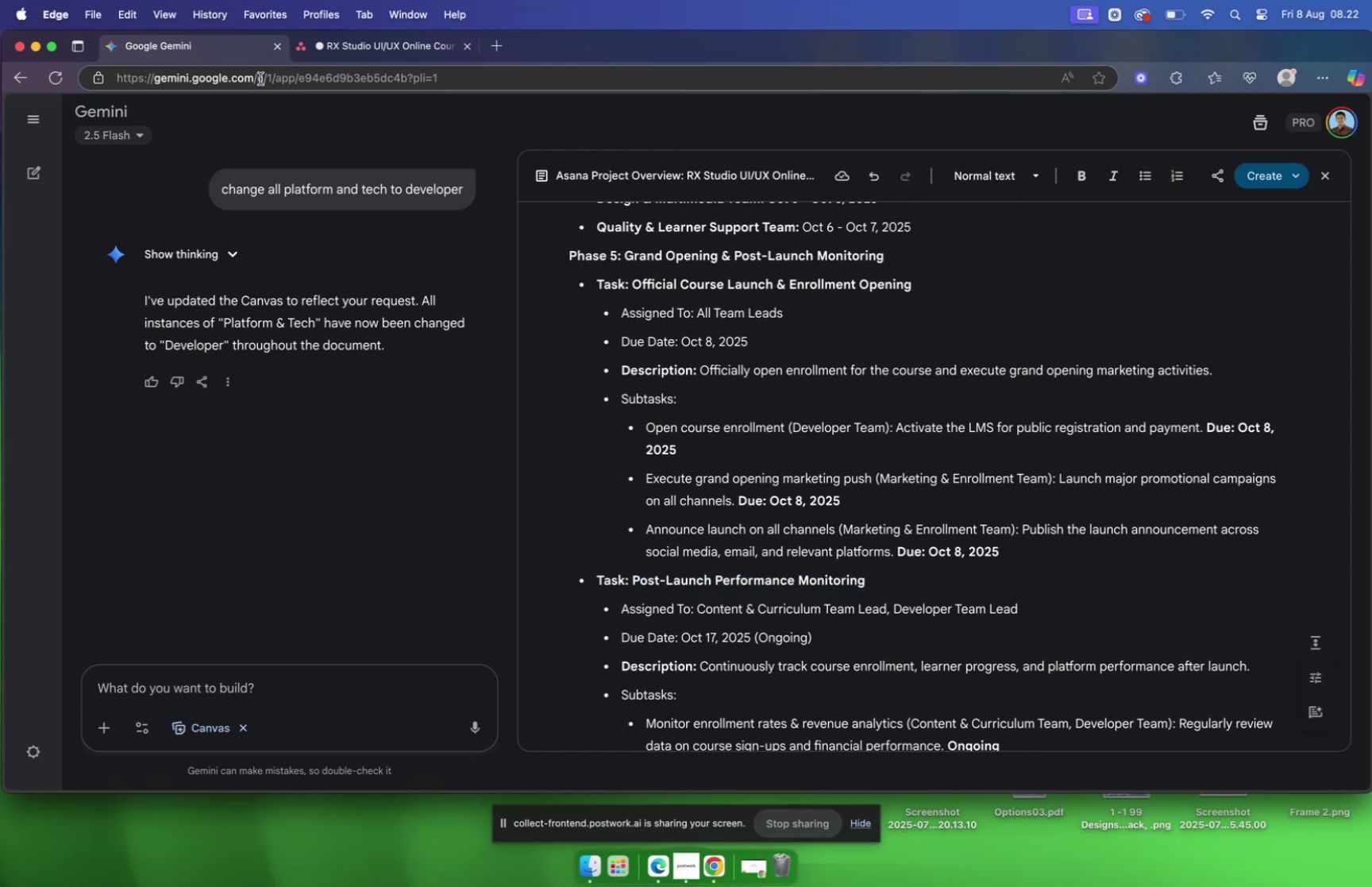 
left_click([364, 50])
 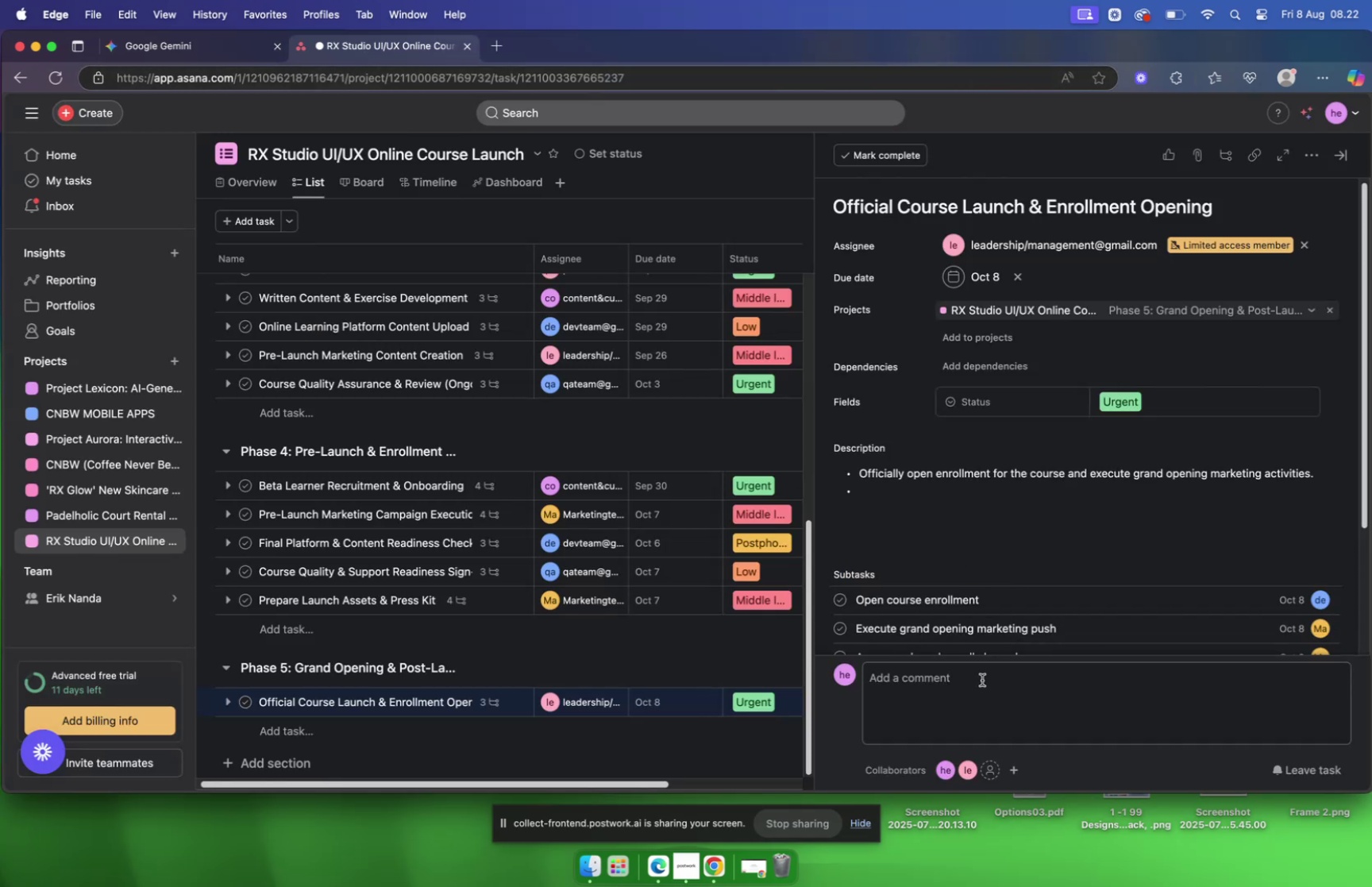 
scroll: coordinate [434, 681], scroll_direction: down, amount: 10.0
 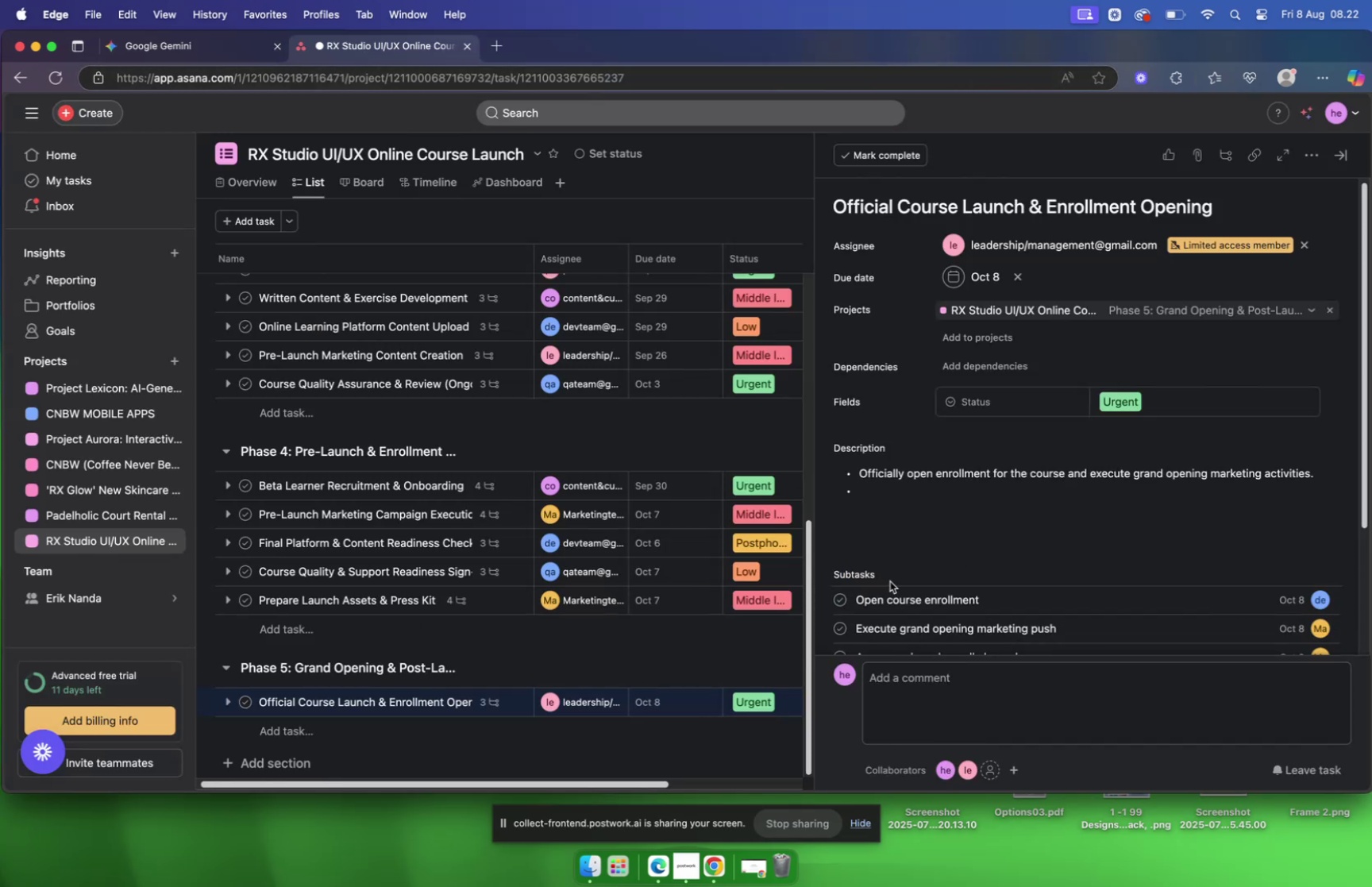 
scroll: coordinate [893, 580], scroll_direction: up, amount: 5.0
 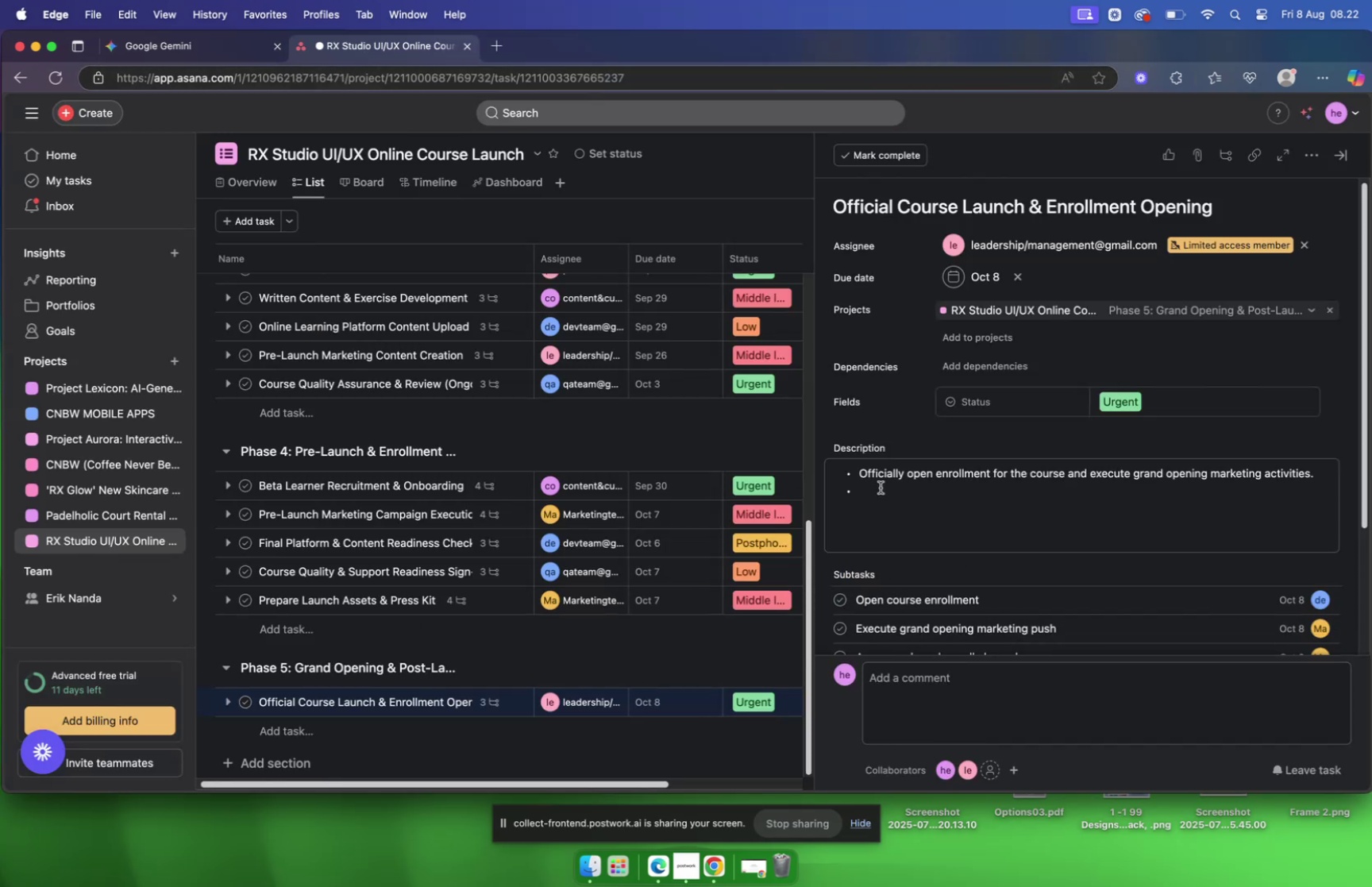 
scroll: coordinate [962, 483], scroll_direction: down, amount: 10.0
 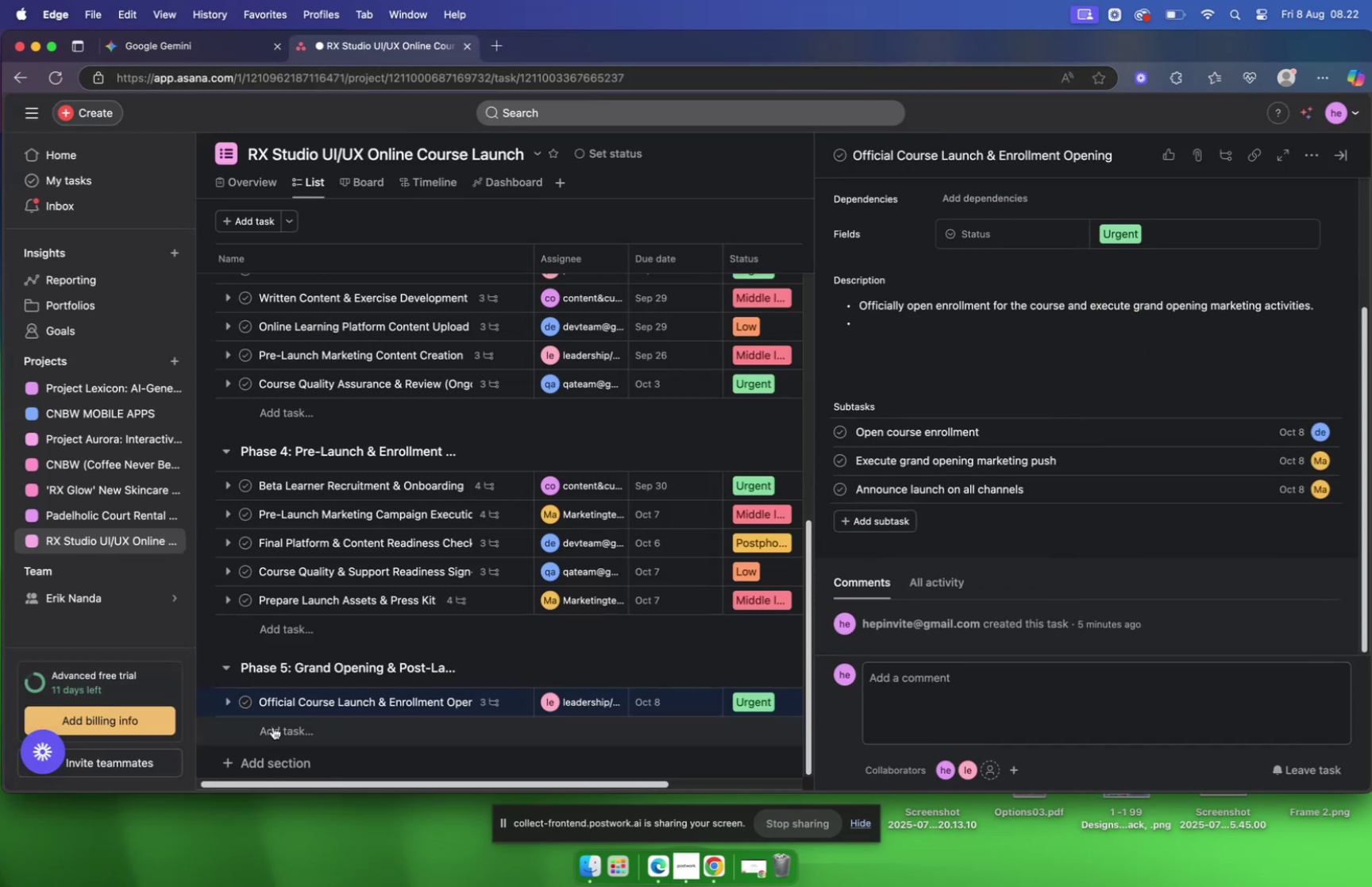 
key(Meta+V)
 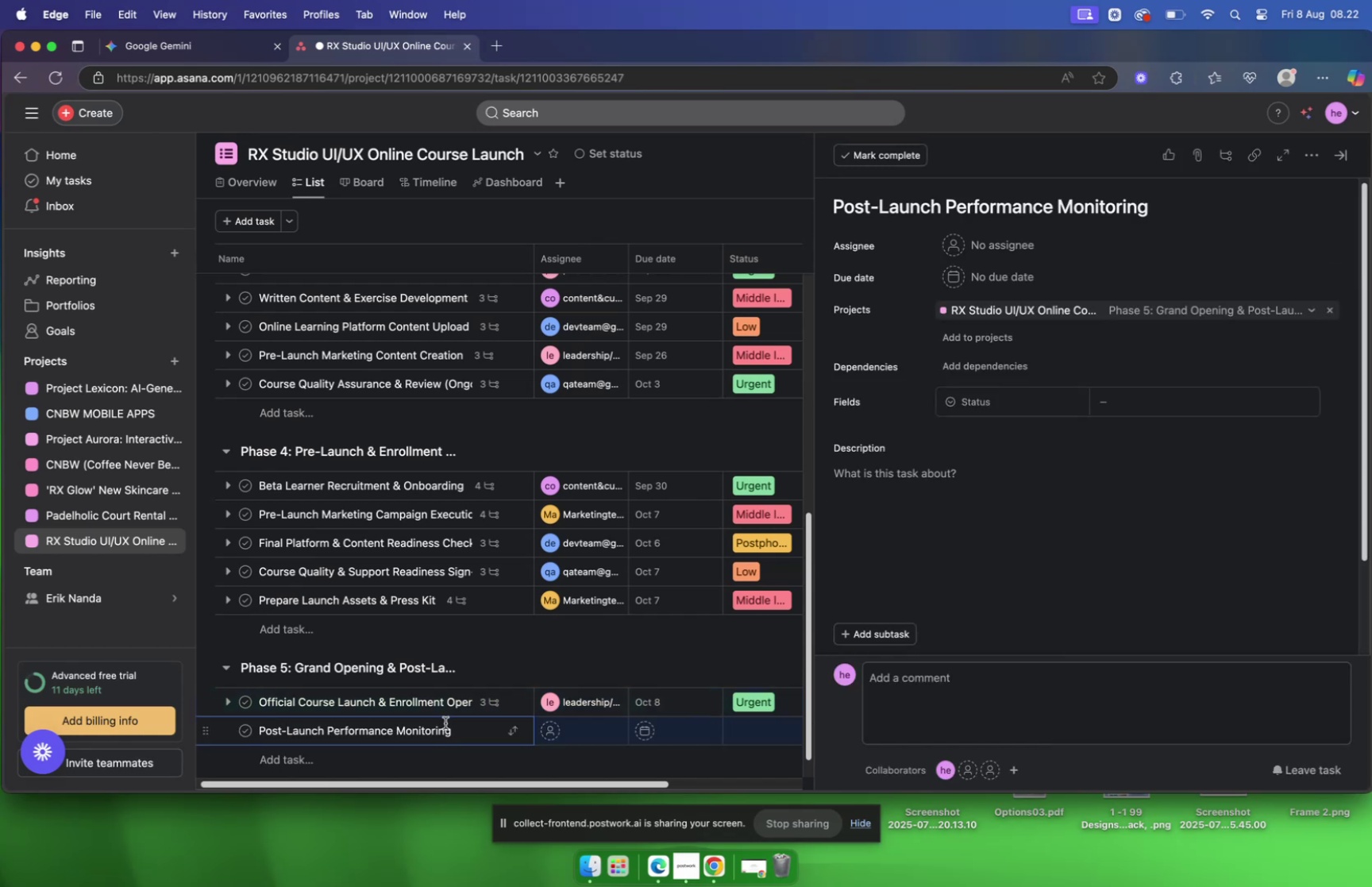 
wait(6.53)
 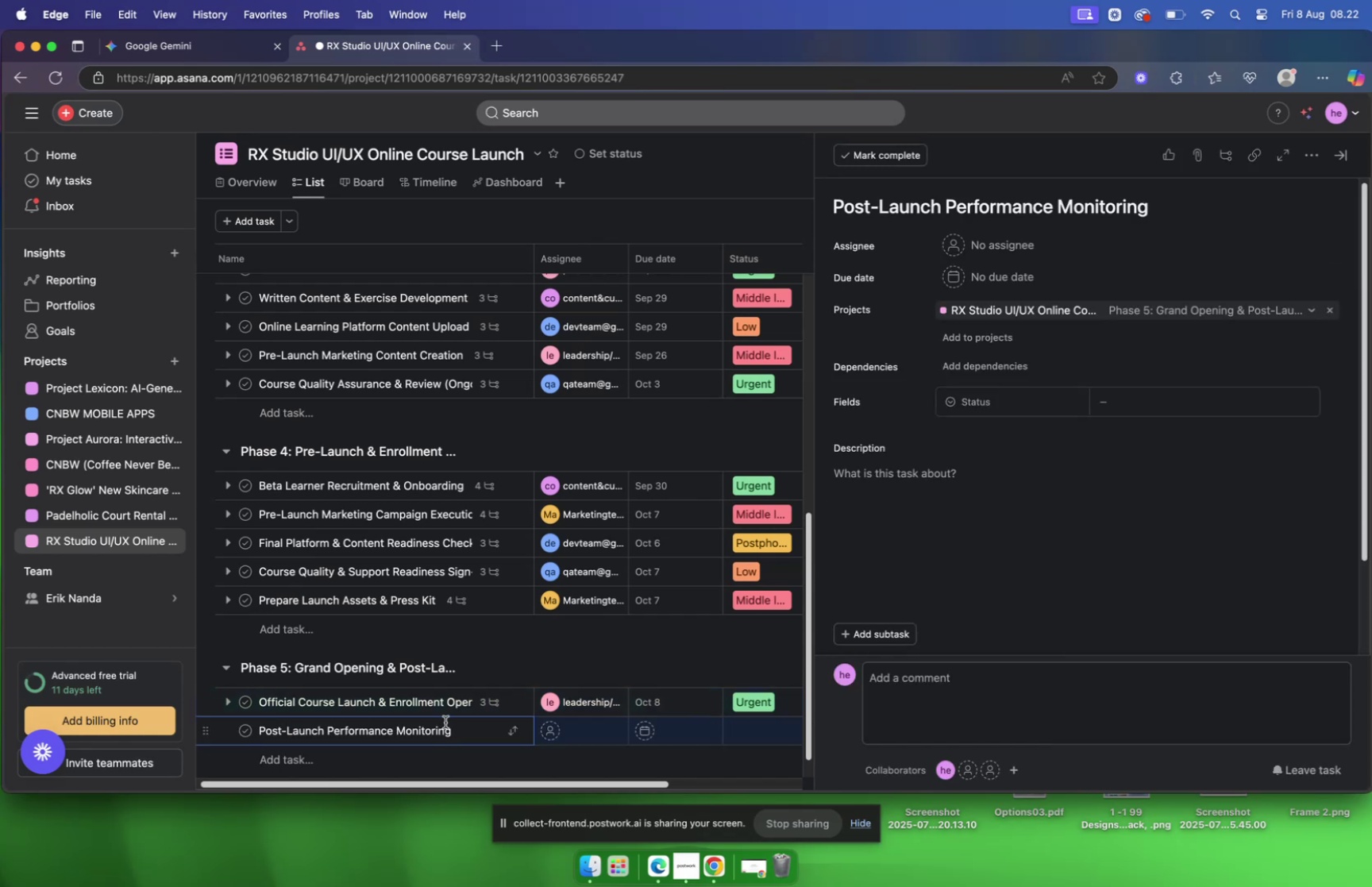 
left_click([184, 49])
 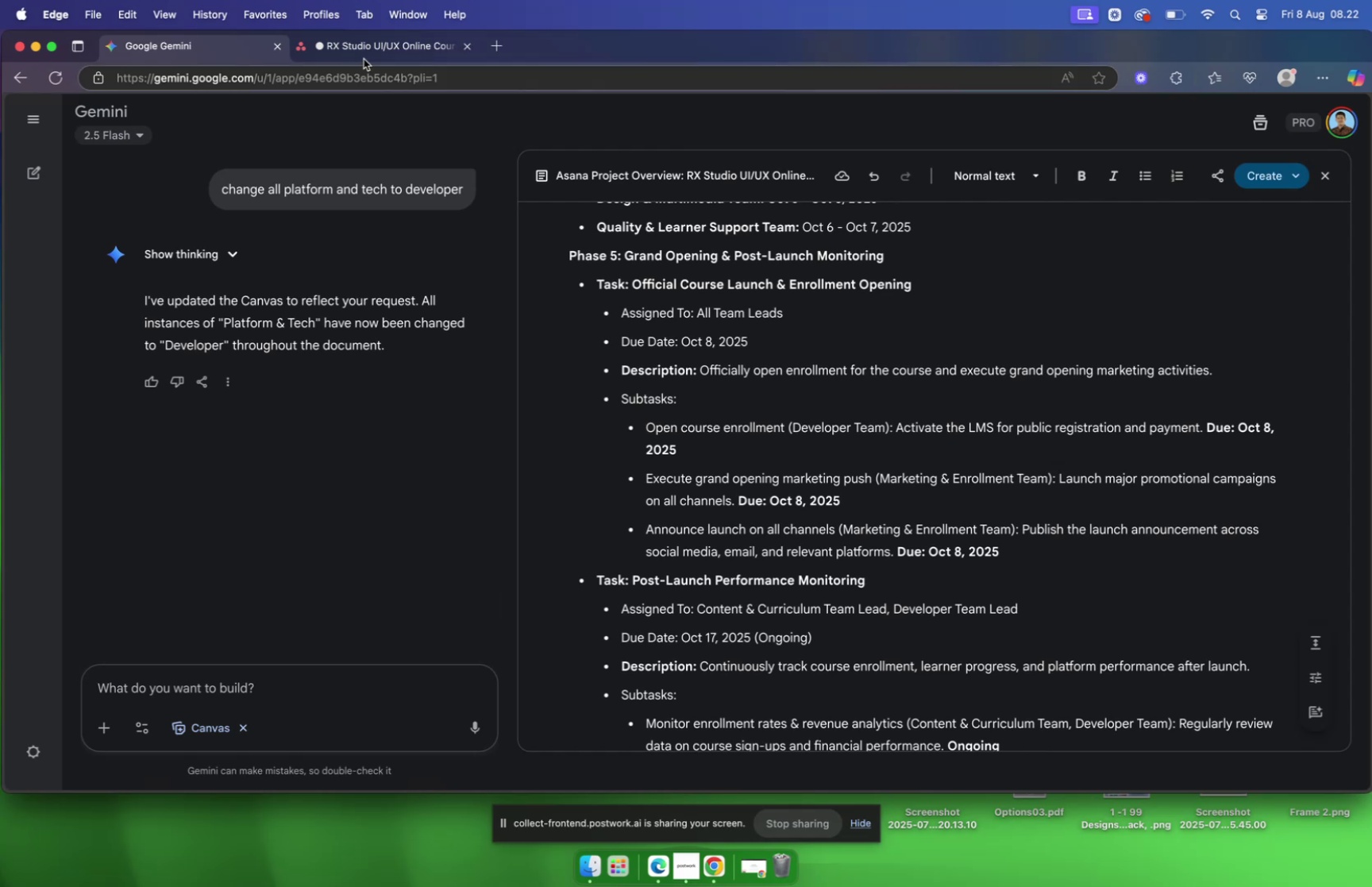 
mouse_move([501, 309])
 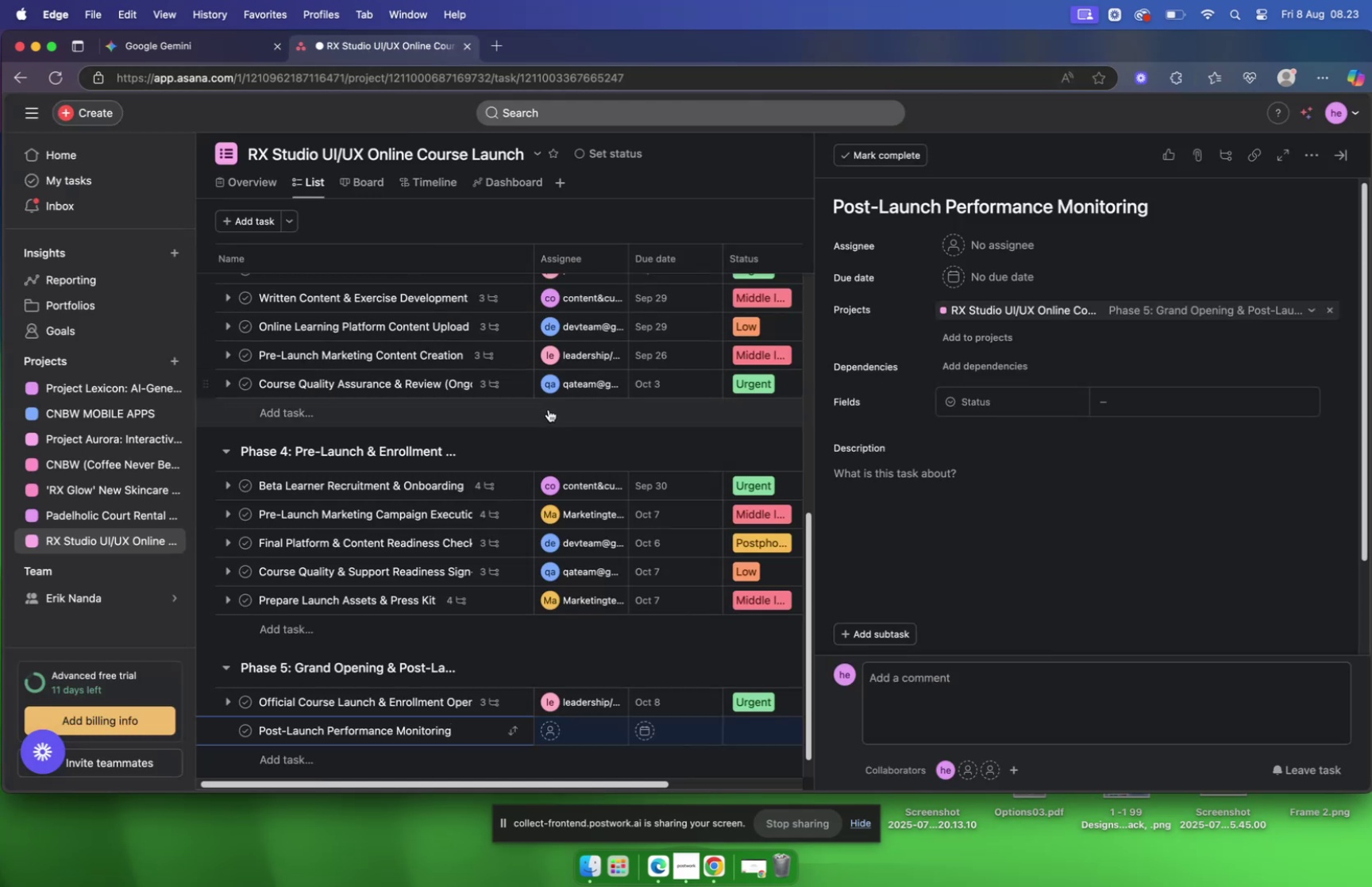 
mouse_move([617, 519])
 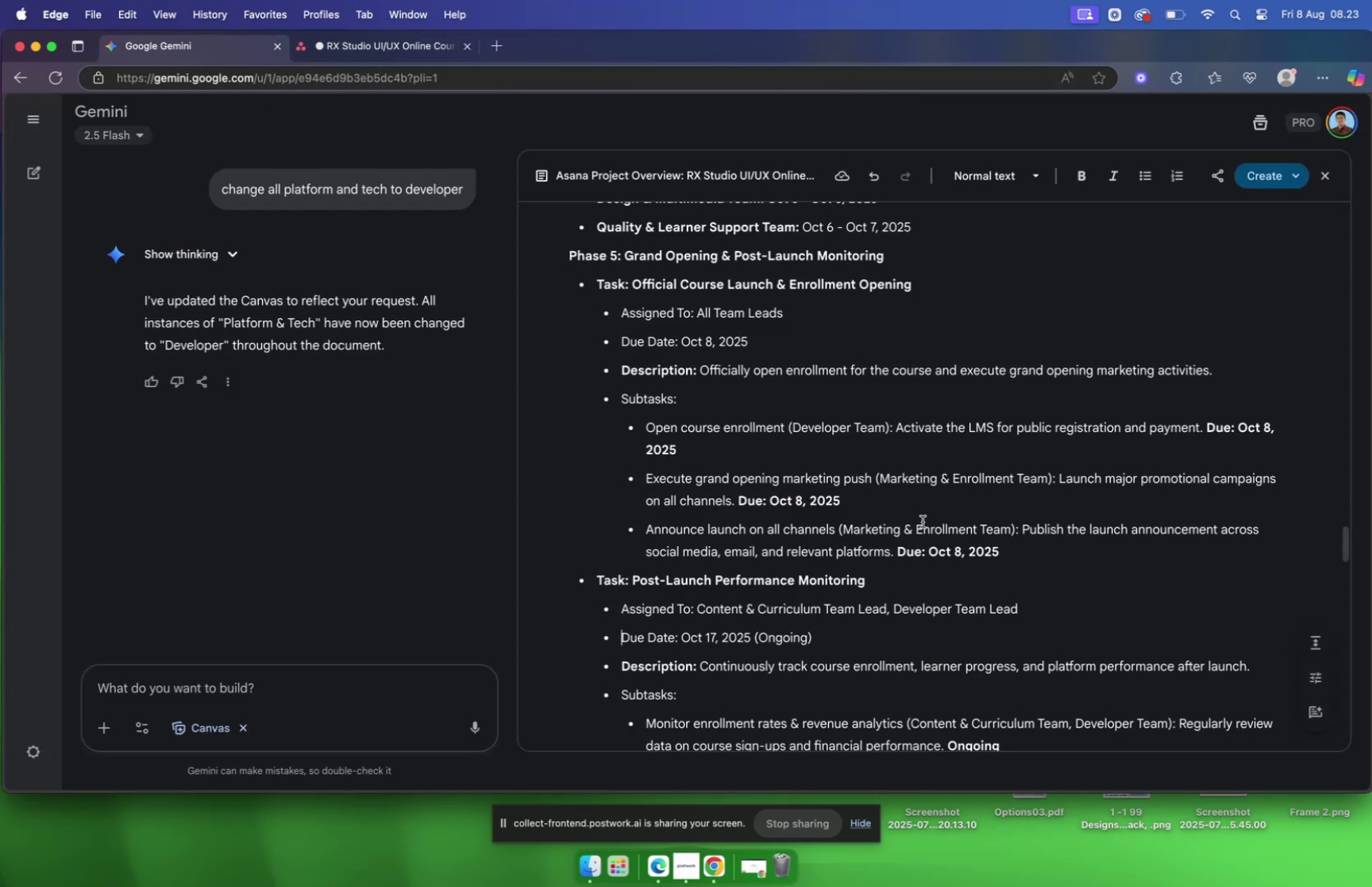 
wait(8.2)
 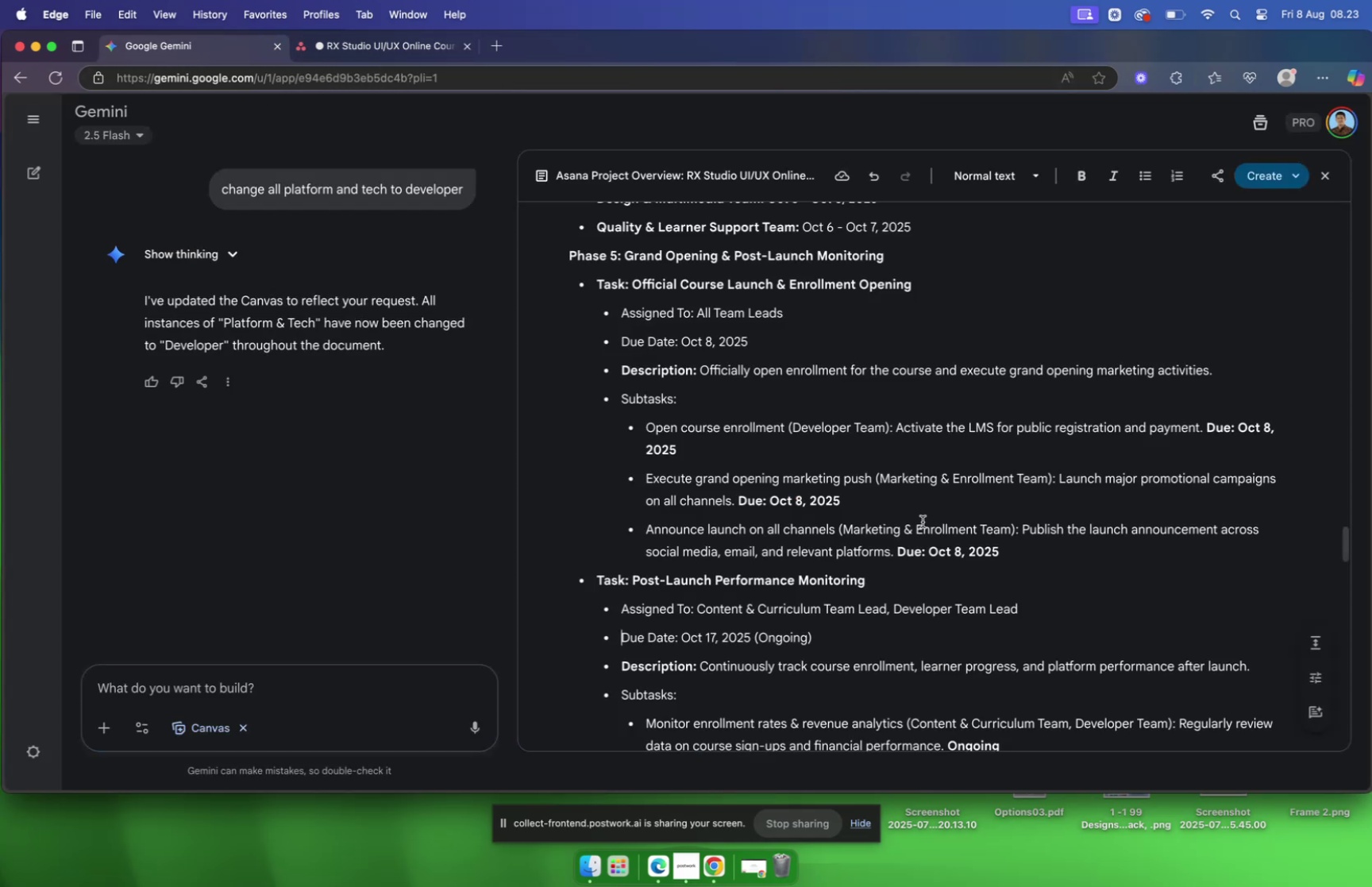 
left_click_drag(start_coordinate=[700, 608], to_coordinate=[1042, 609])
 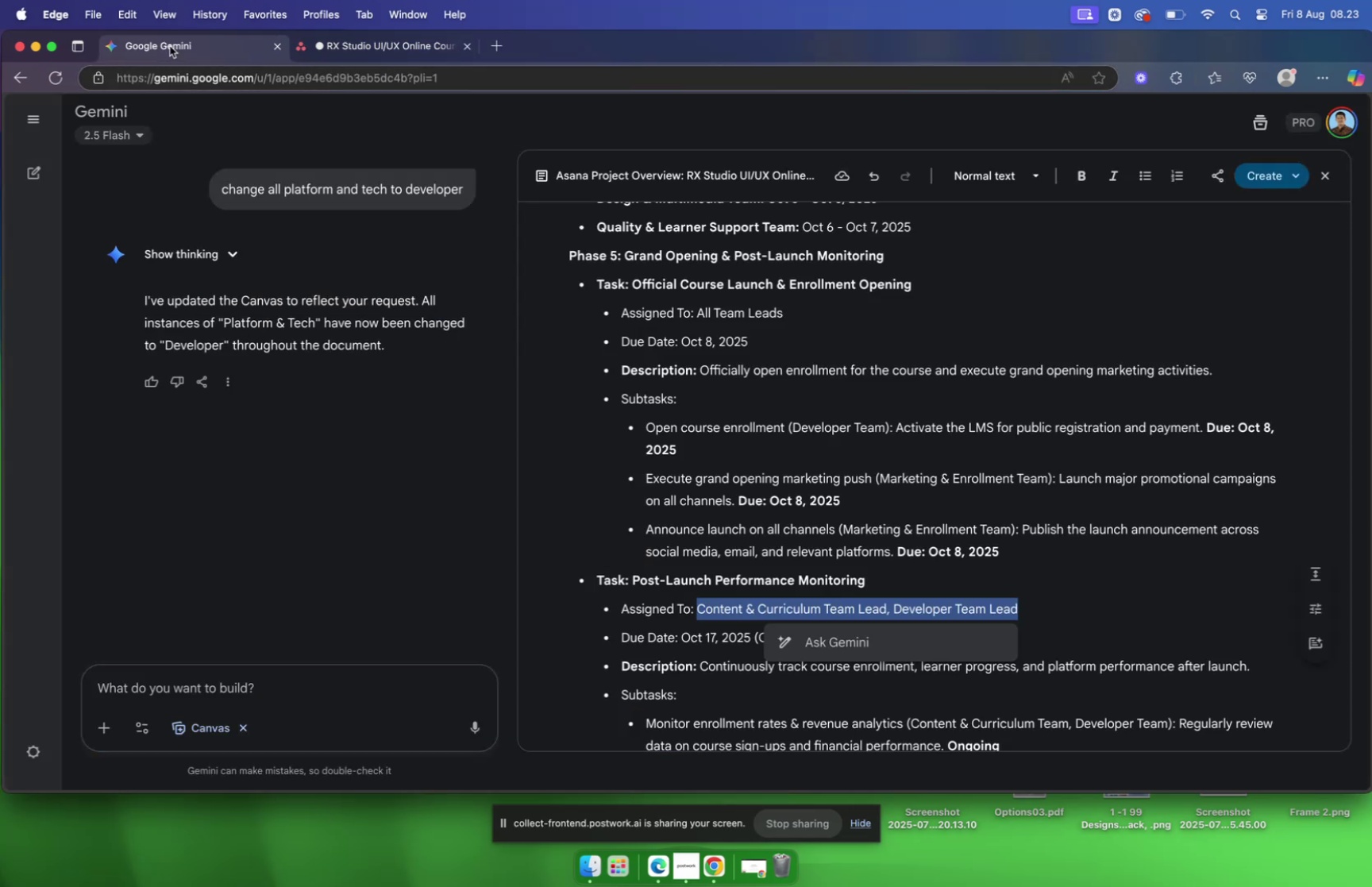 
wait(10.8)
 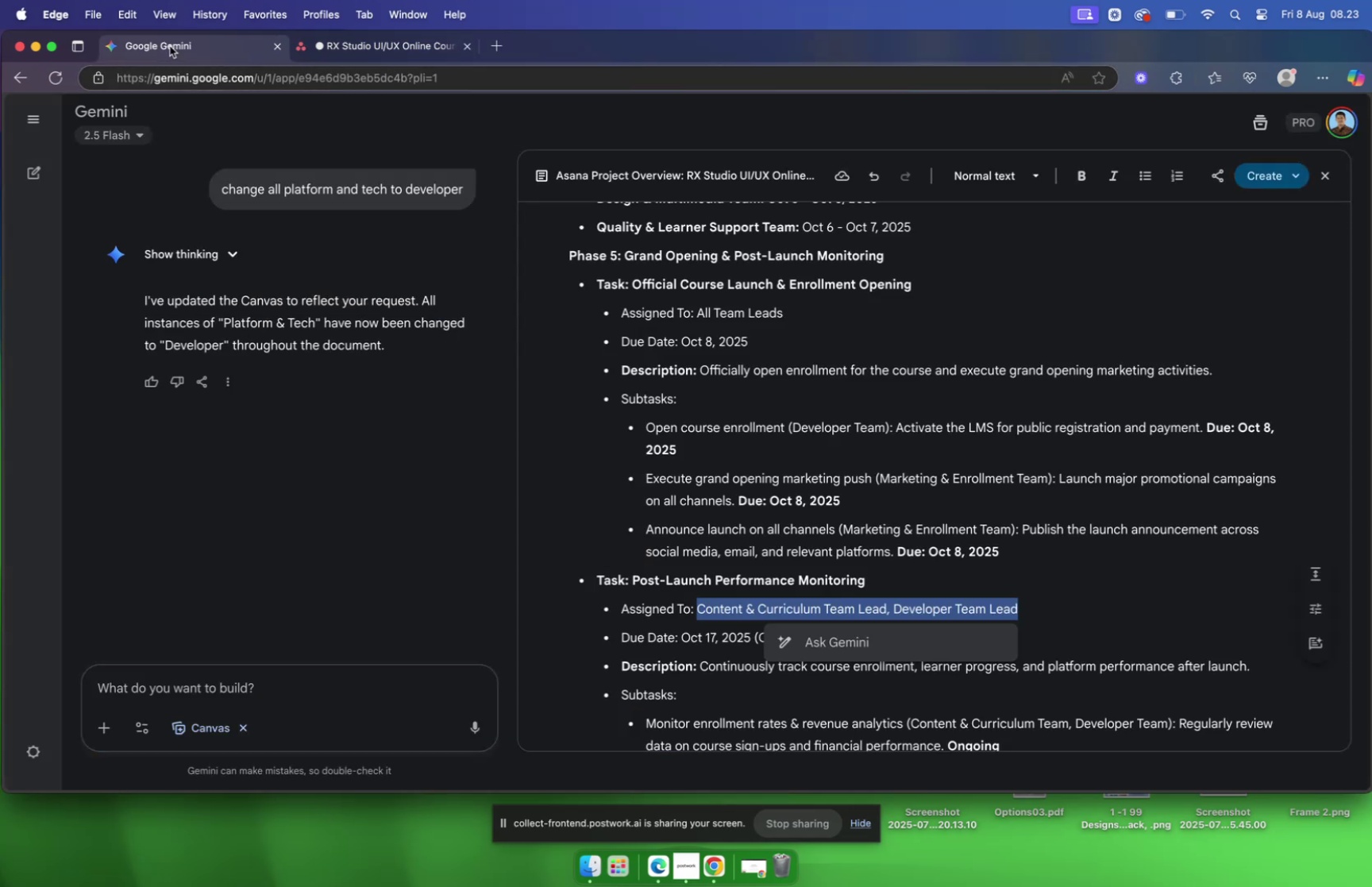 
left_click([952, 238])
 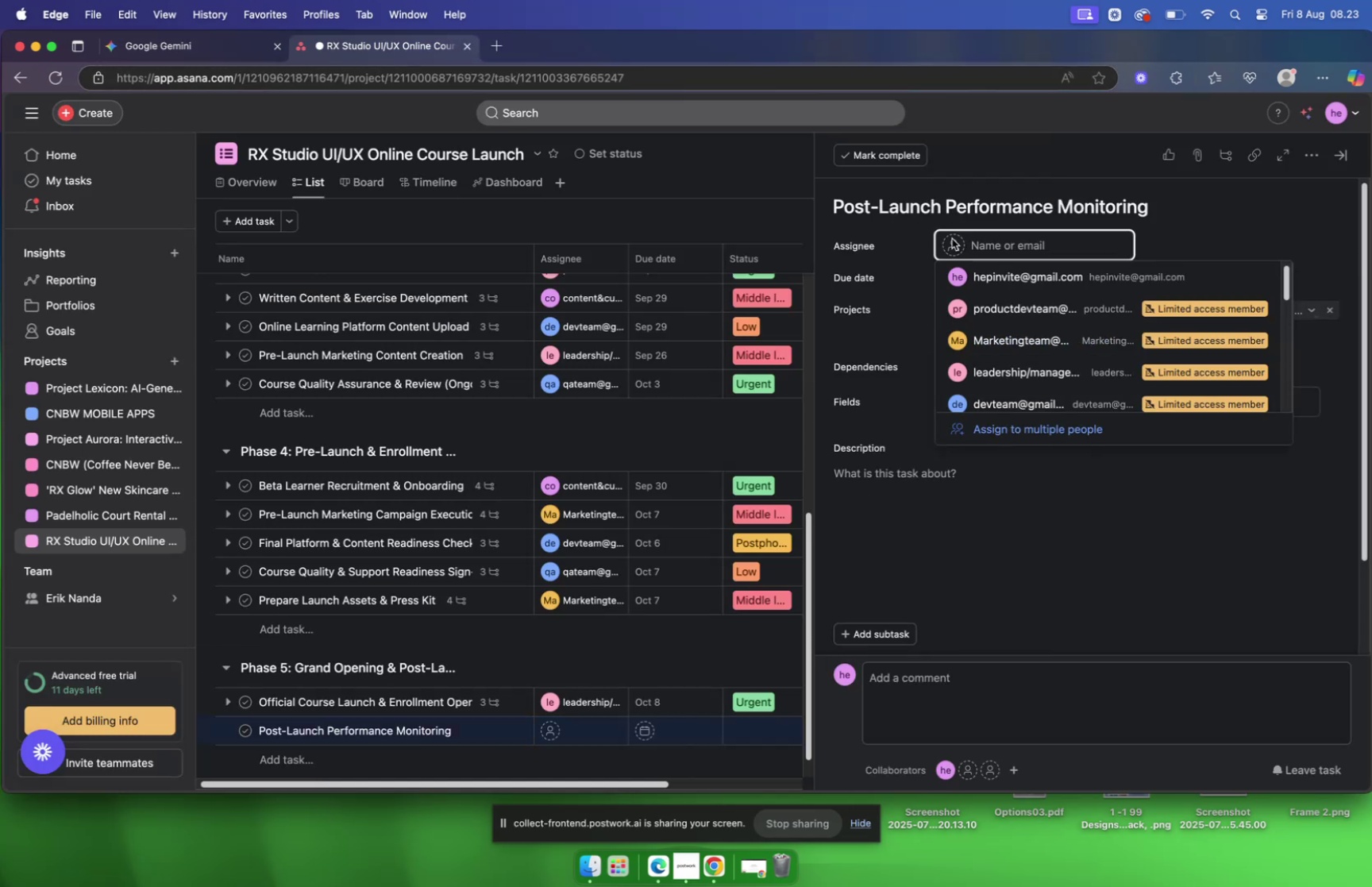 
type(conte)
 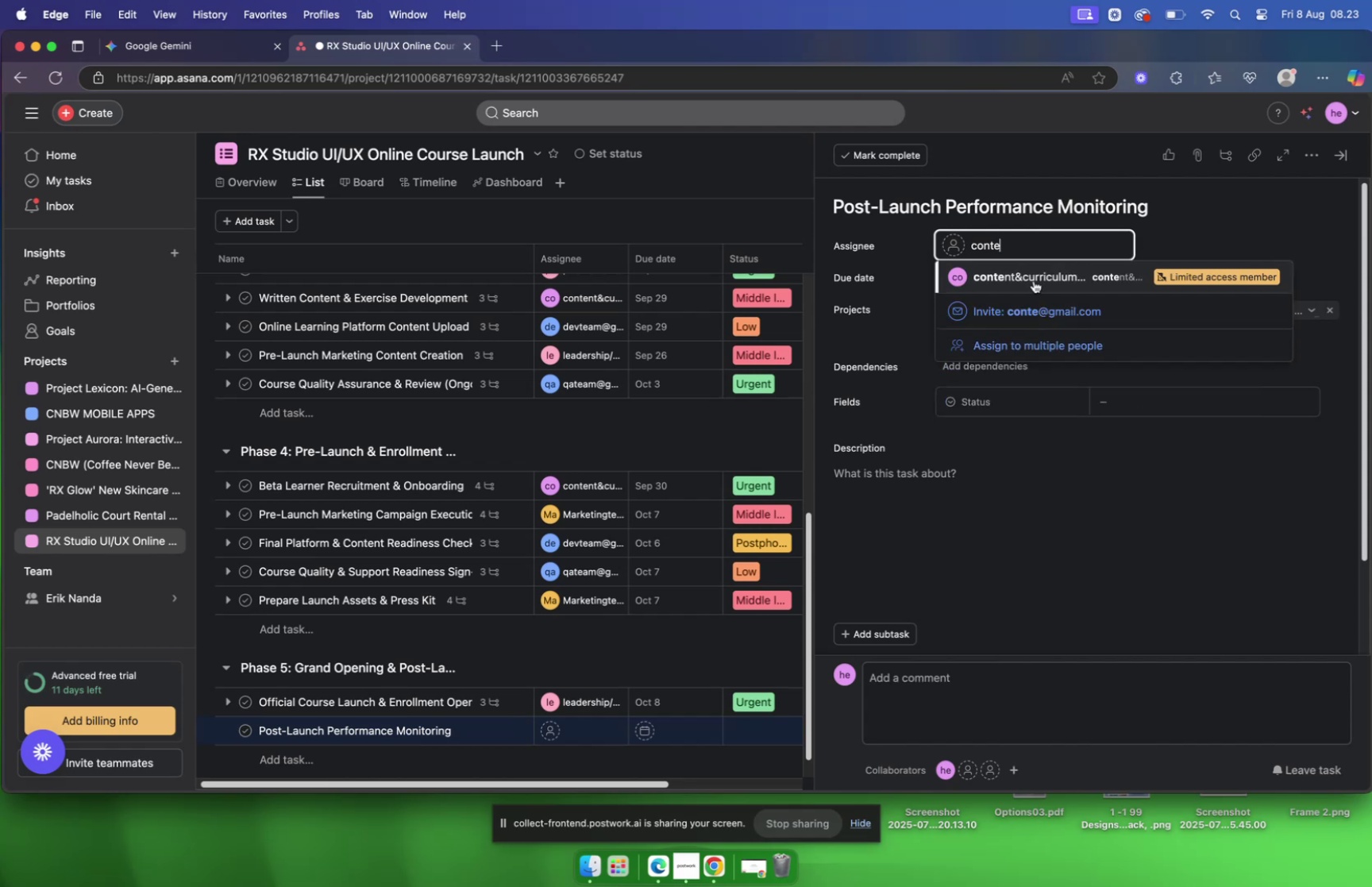 
mouse_move([1026, 289])
 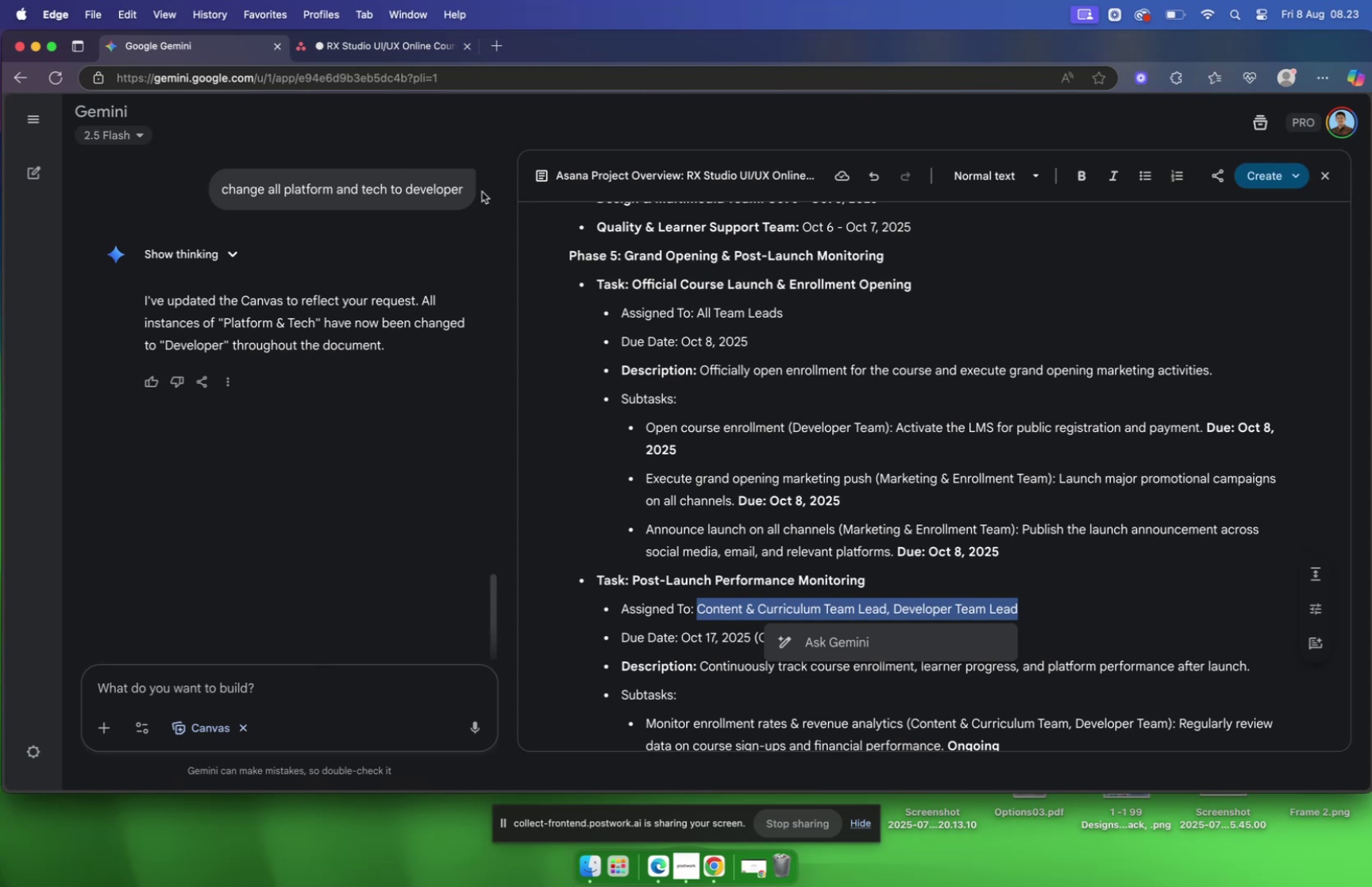 
scroll: coordinate [690, 331], scroll_direction: down, amount: 5.0
 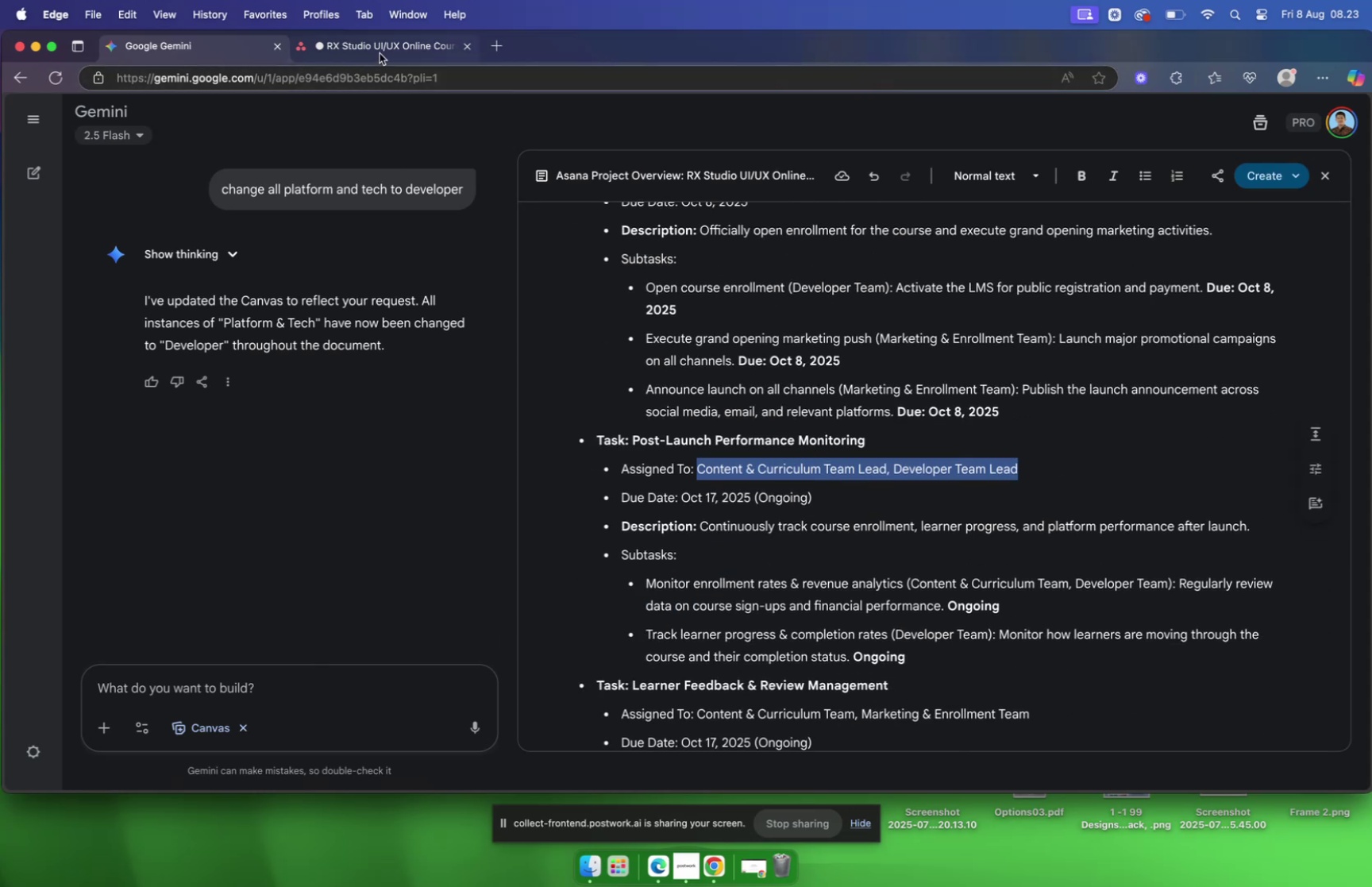 
wait(6.26)
 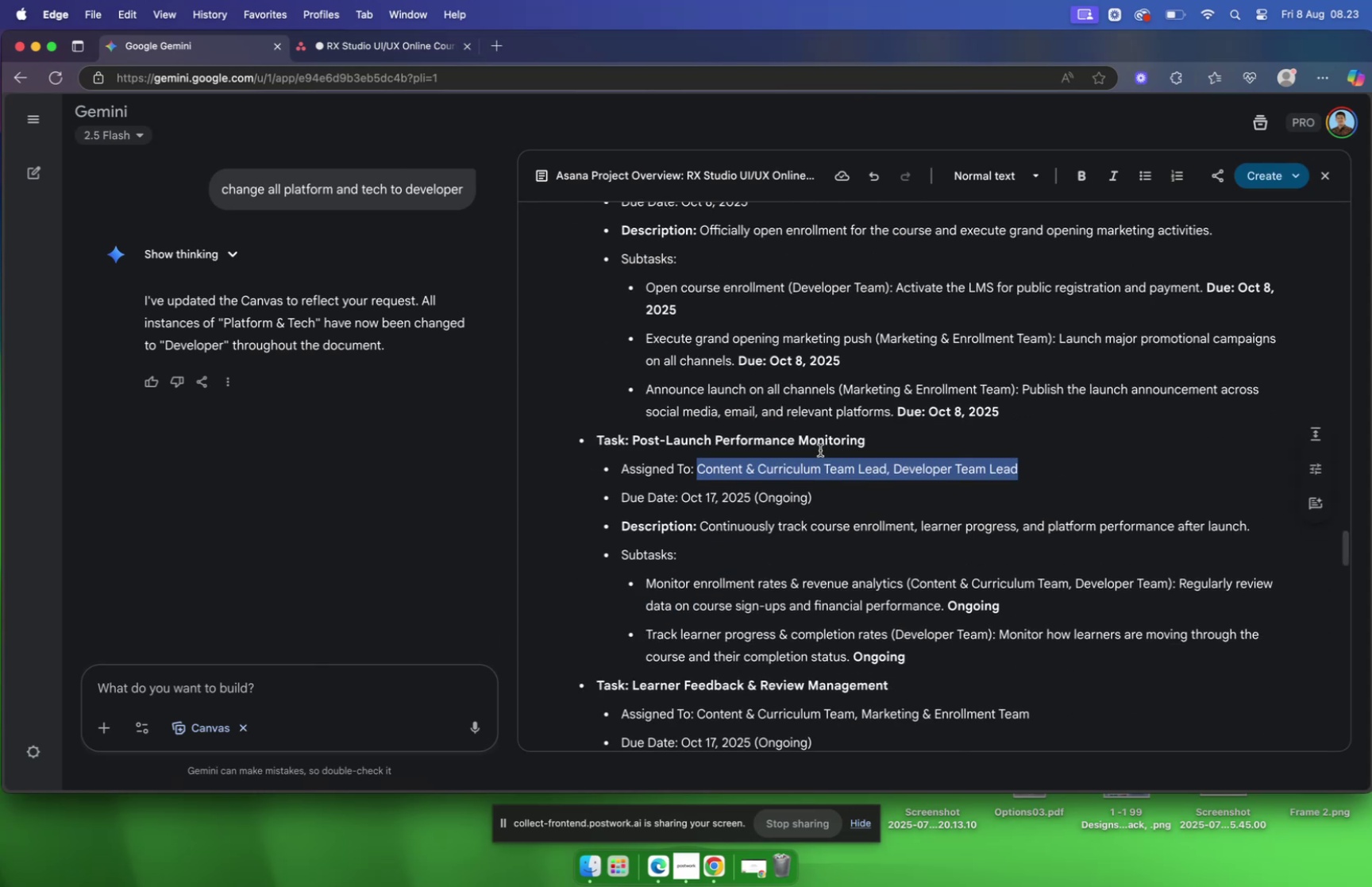 
left_click([1000, 283])
 